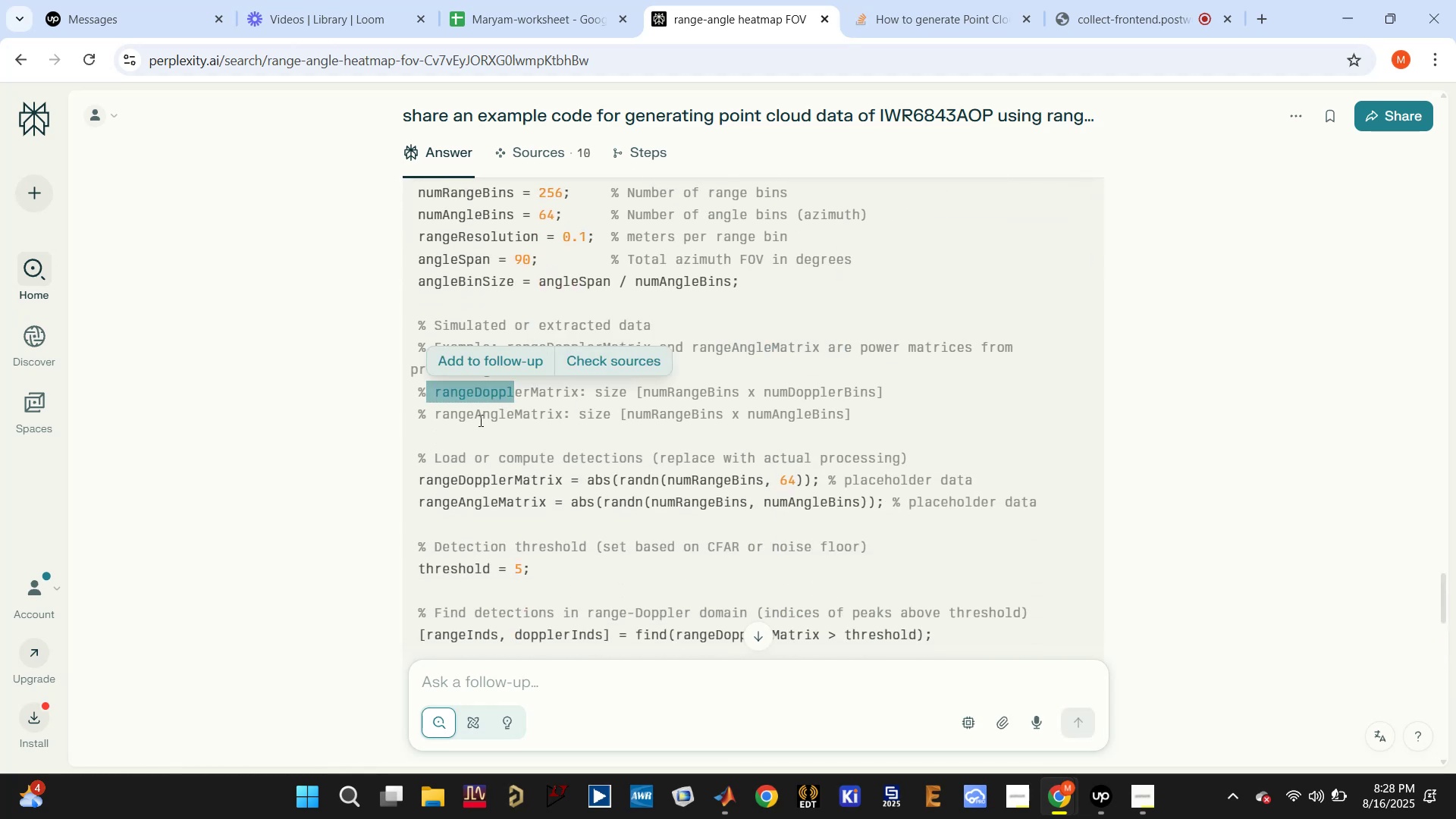 
left_click_drag(start_coordinate=[466, 423], to_coordinate=[557, 420])
 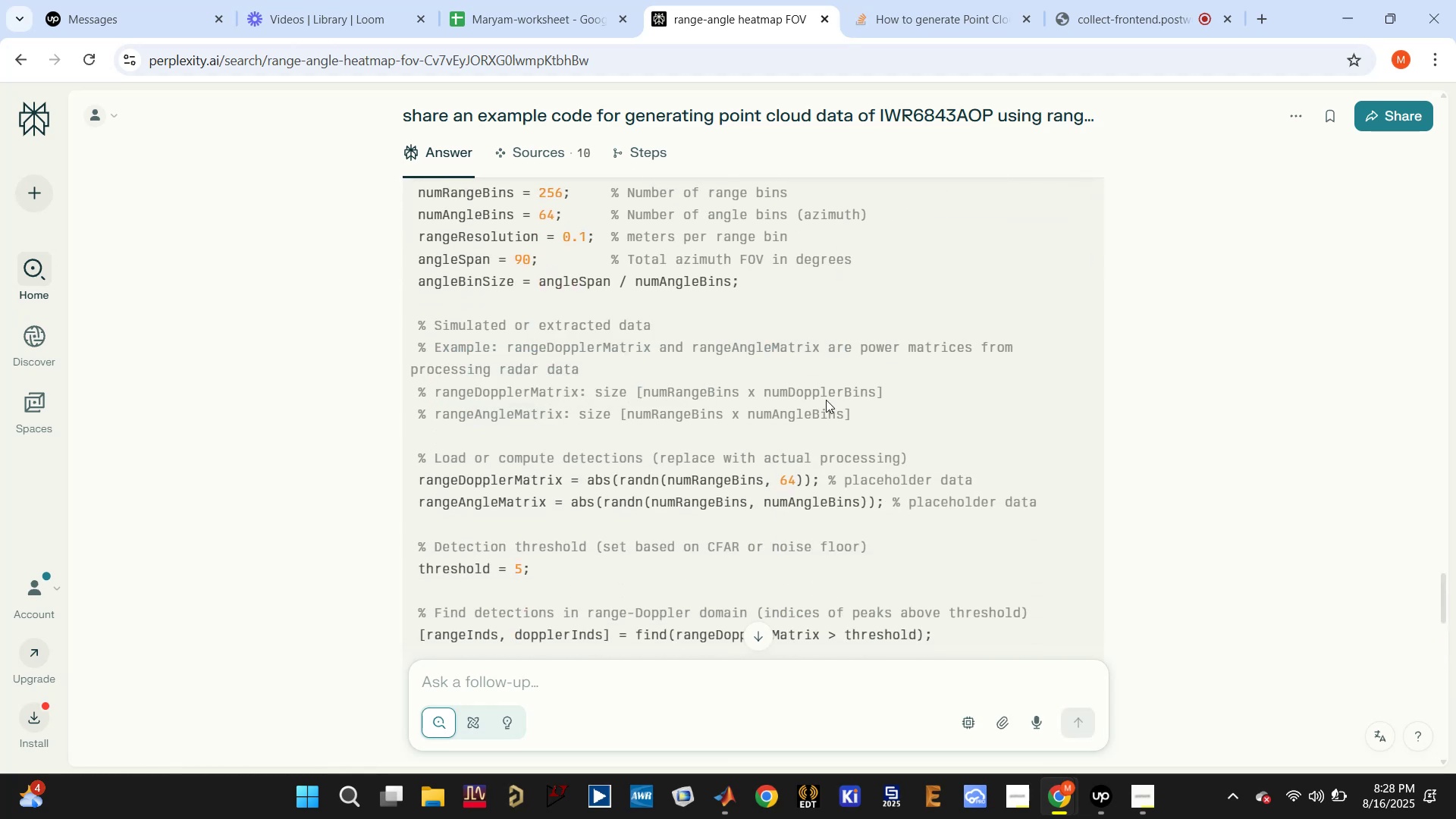 
double_click([827, 394])
 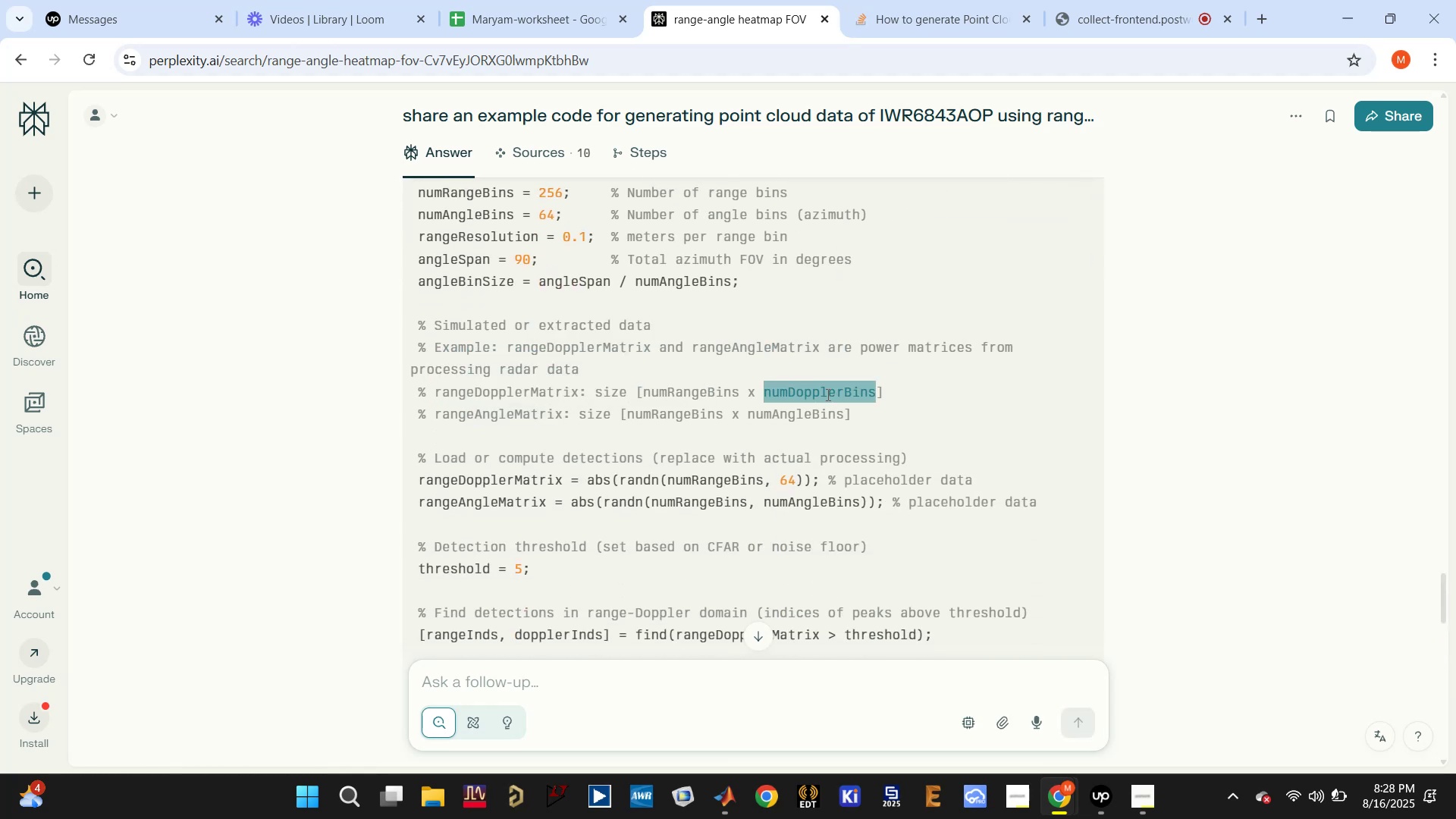 
triple_click([827, 394])
 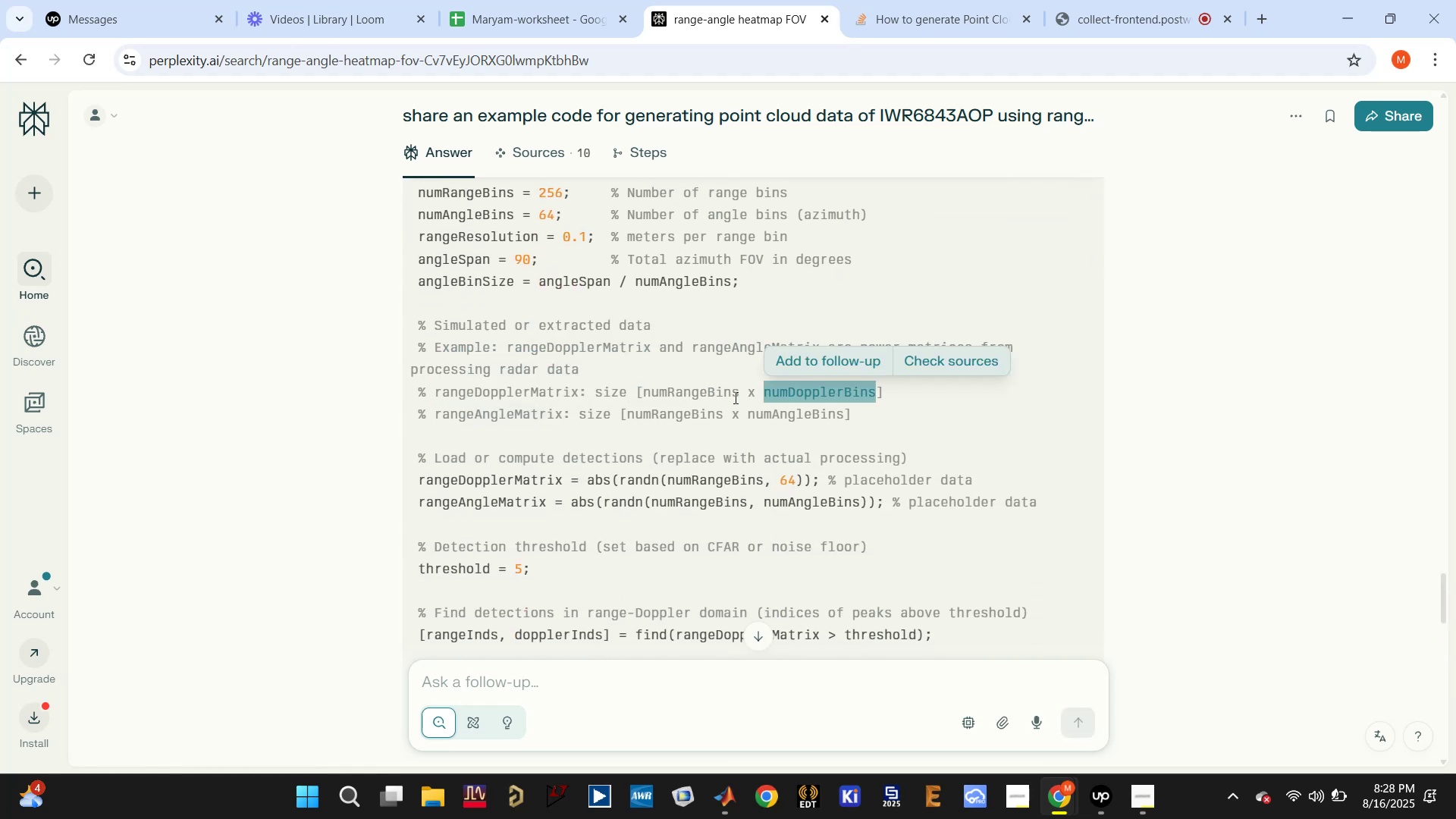 
triple_click([714, 400])
 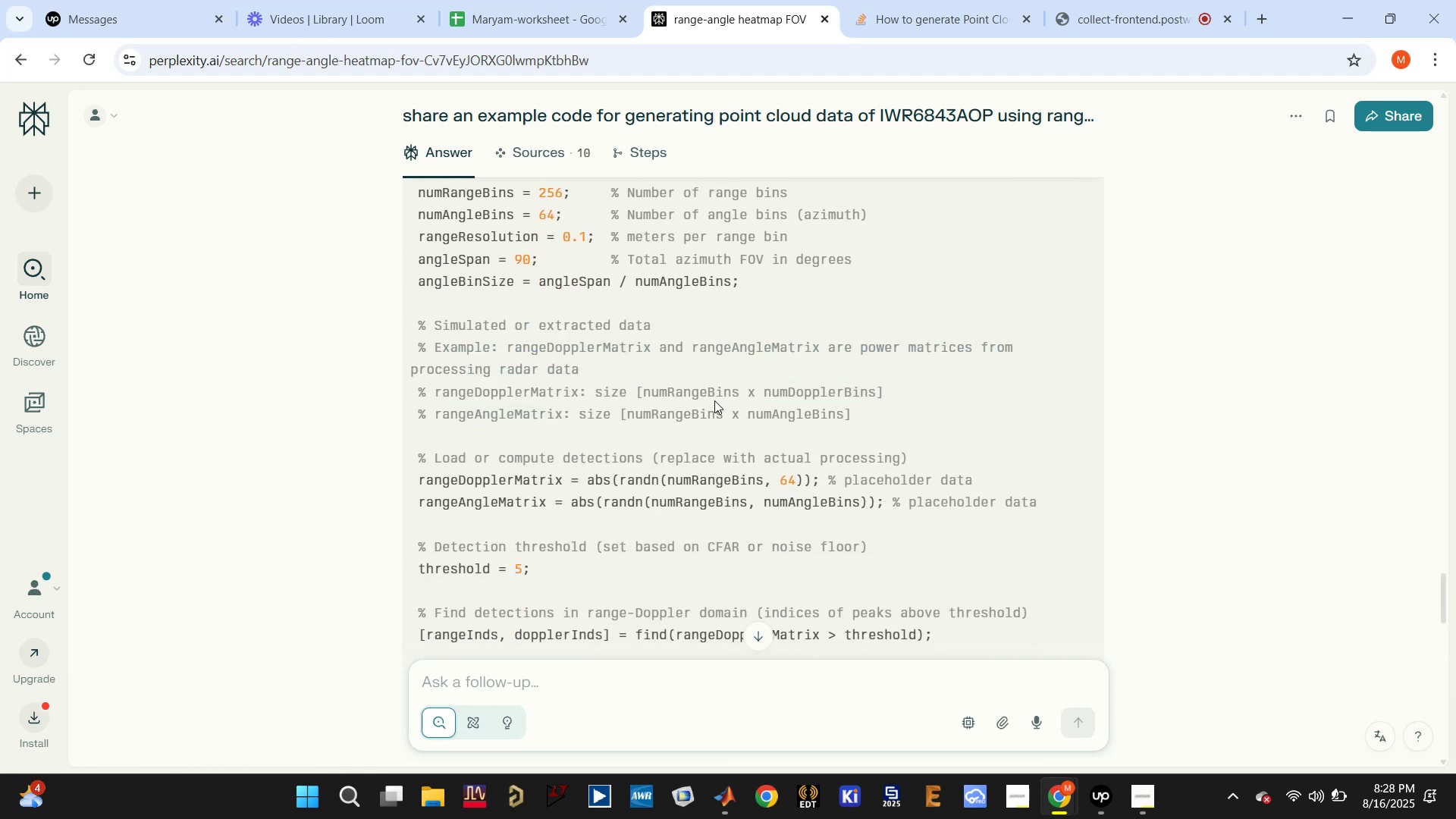 
triple_click([714, 400])
 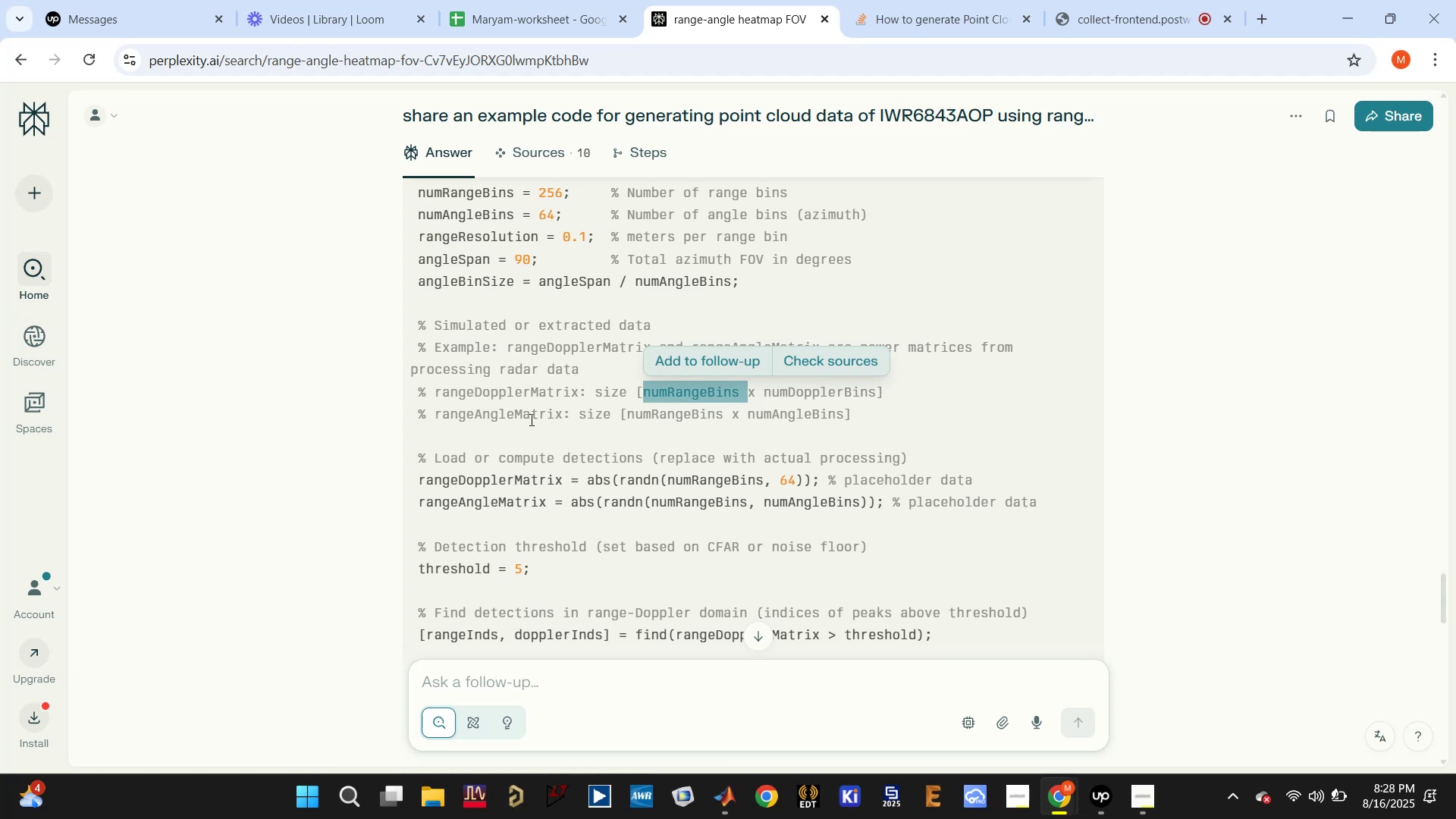 
double_click([516, 420])
 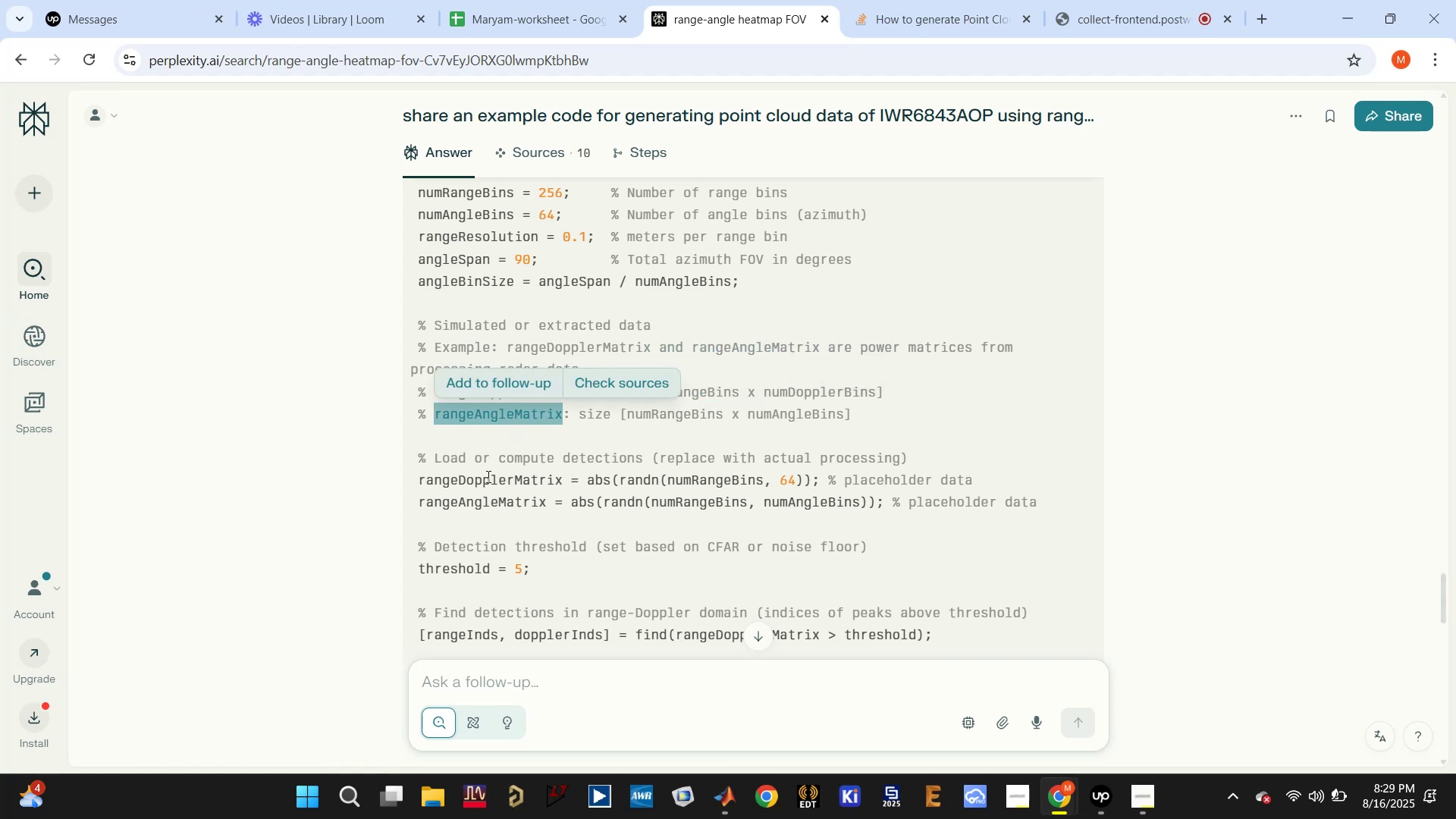 
double_click([487, 476])
 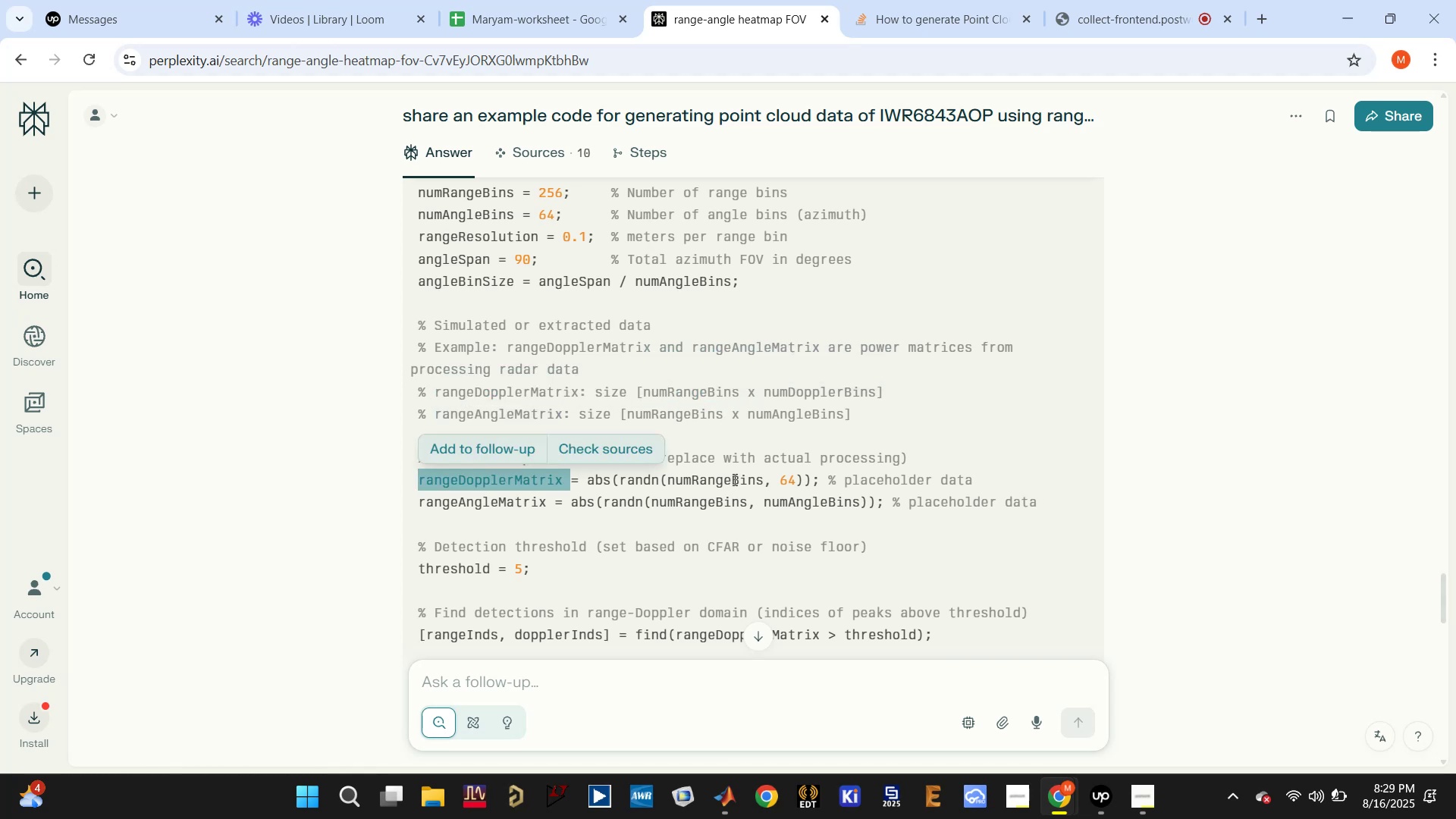 
double_click([733, 479])
 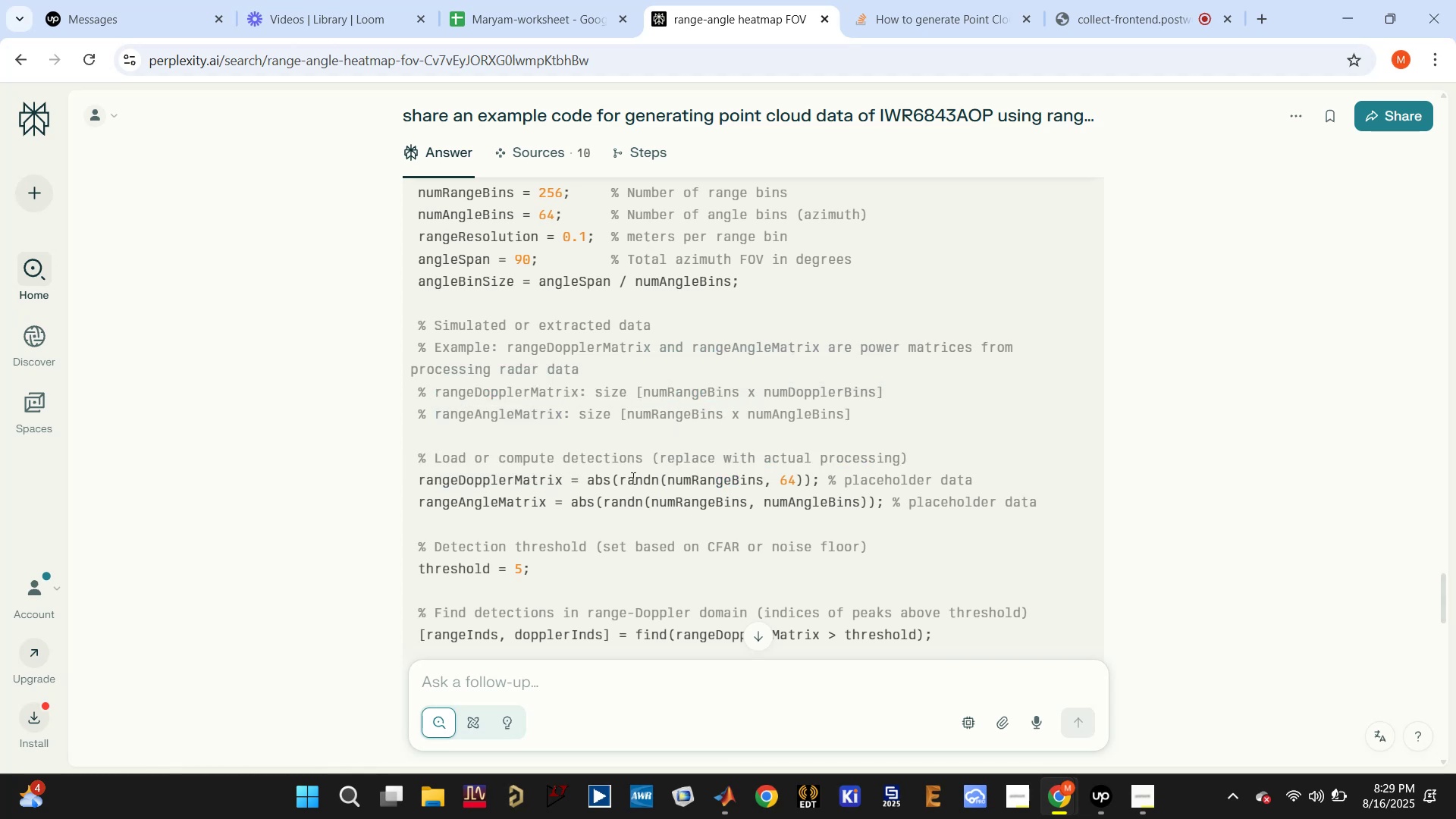 
double_click([523, 500])
 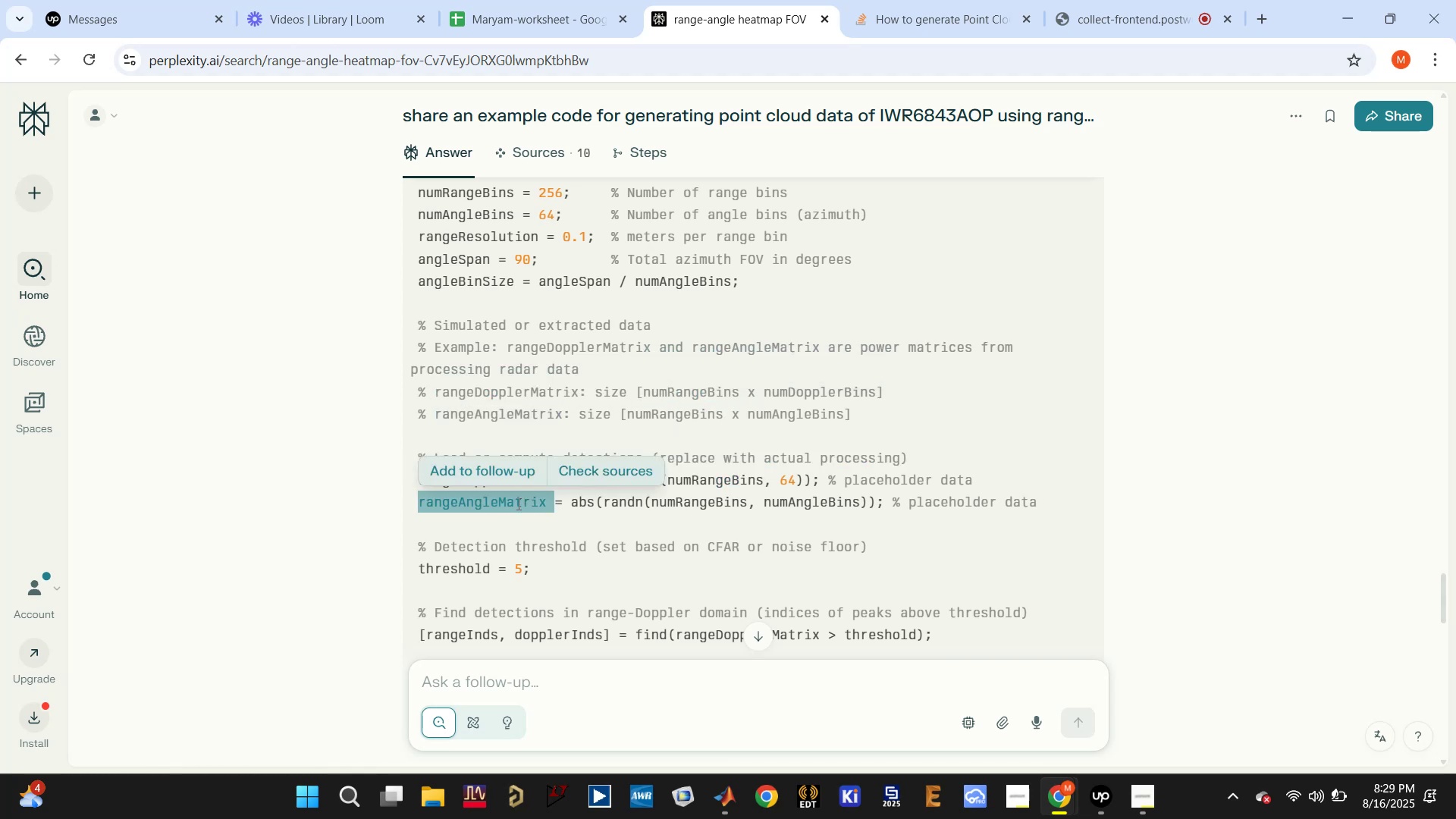 
scroll: coordinate [488, 532], scroll_direction: down, amount: 1.0
 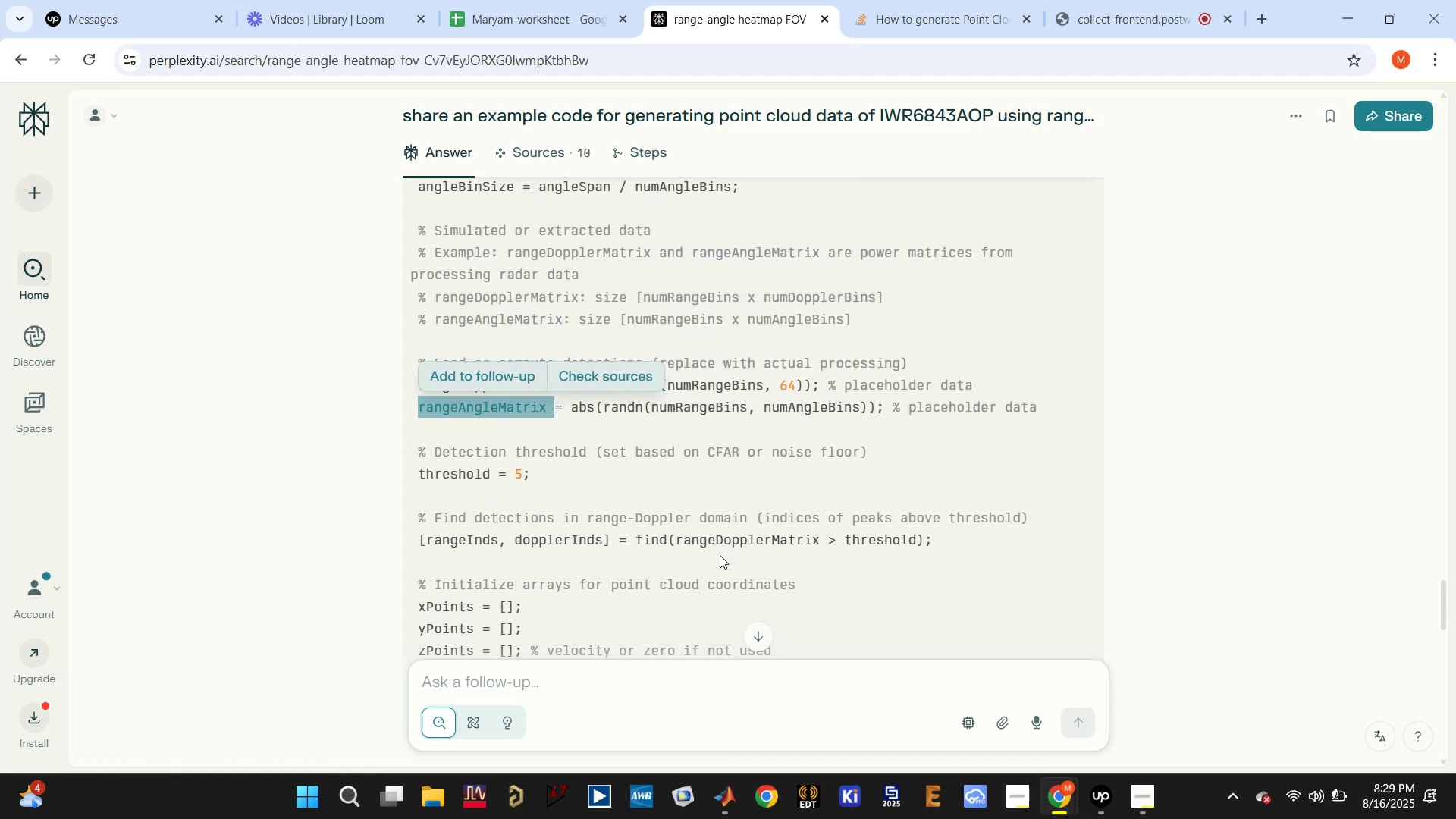 
double_click([771, 536])
 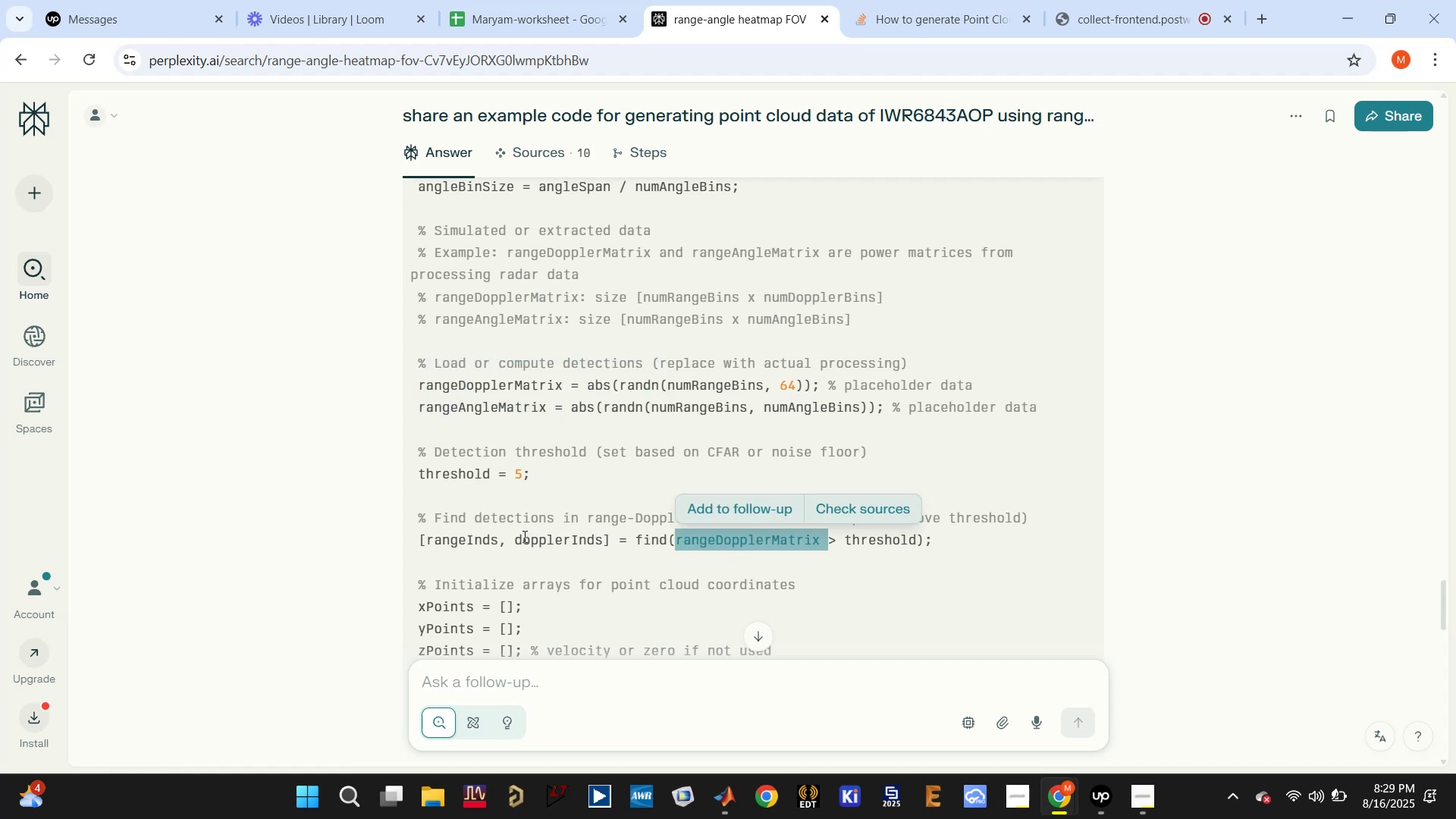 
double_click([522, 535])
 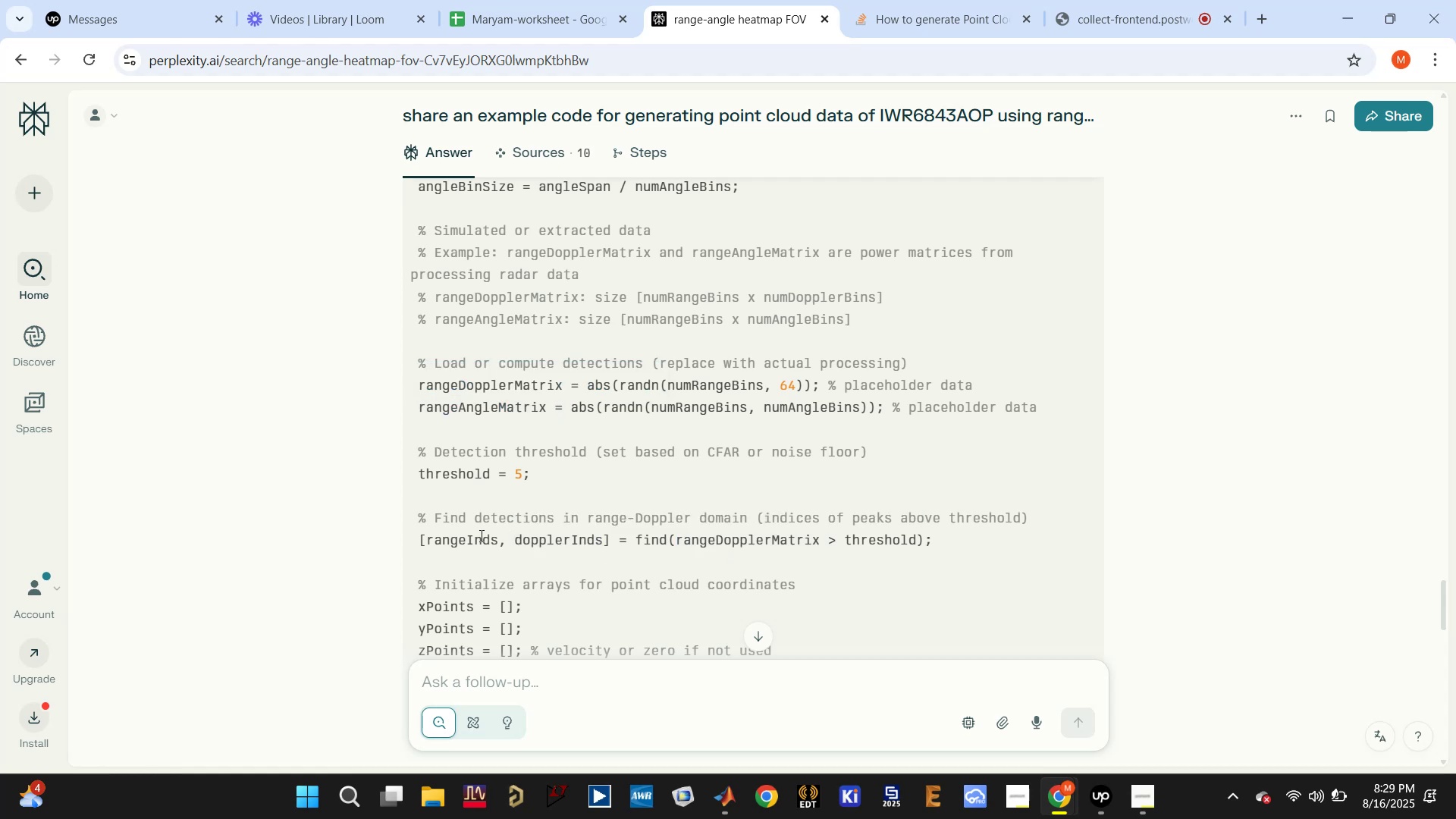 
triple_click([480, 535])
 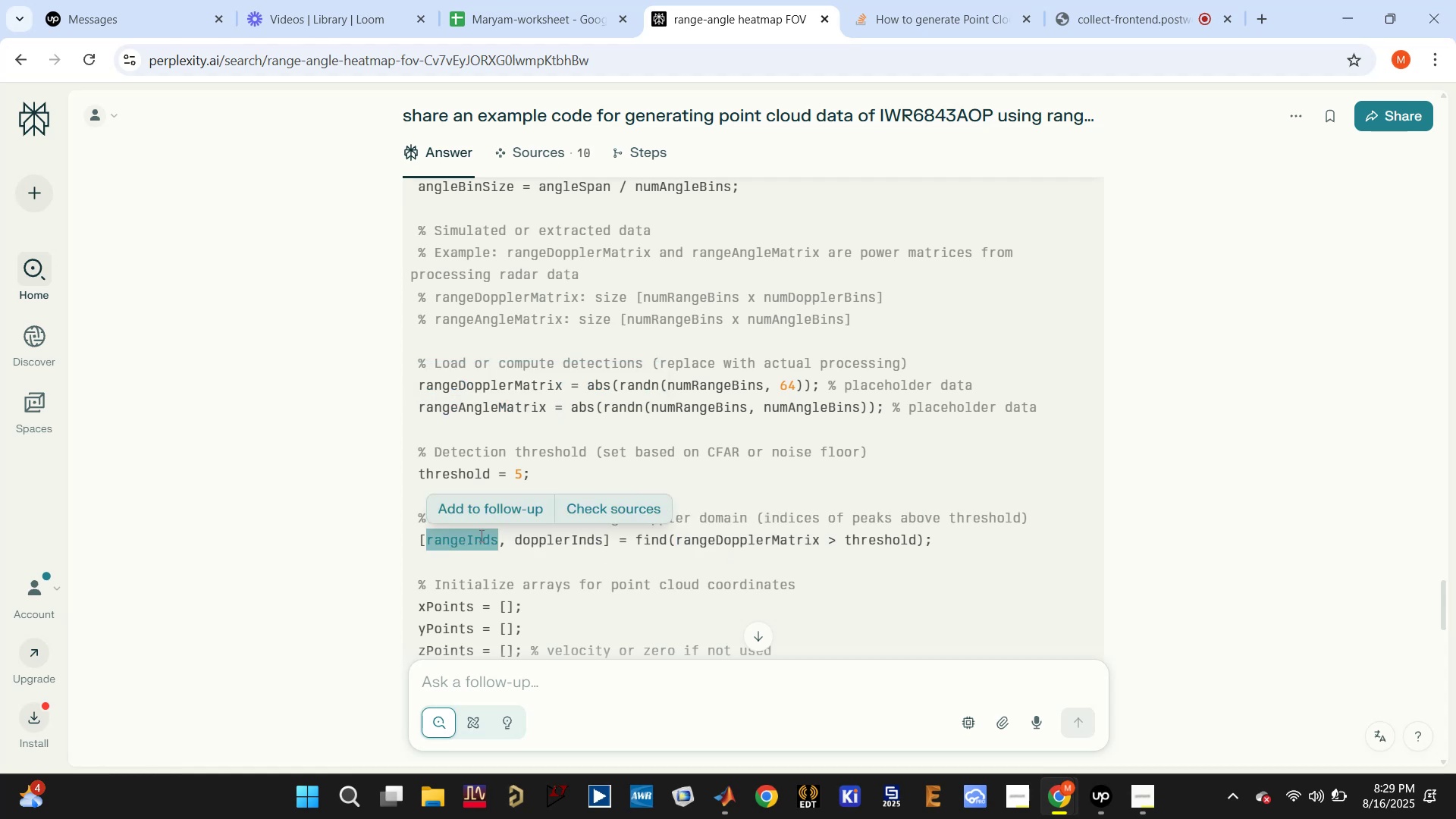 
scroll: coordinate [479, 536], scroll_direction: down, amount: 1.0
 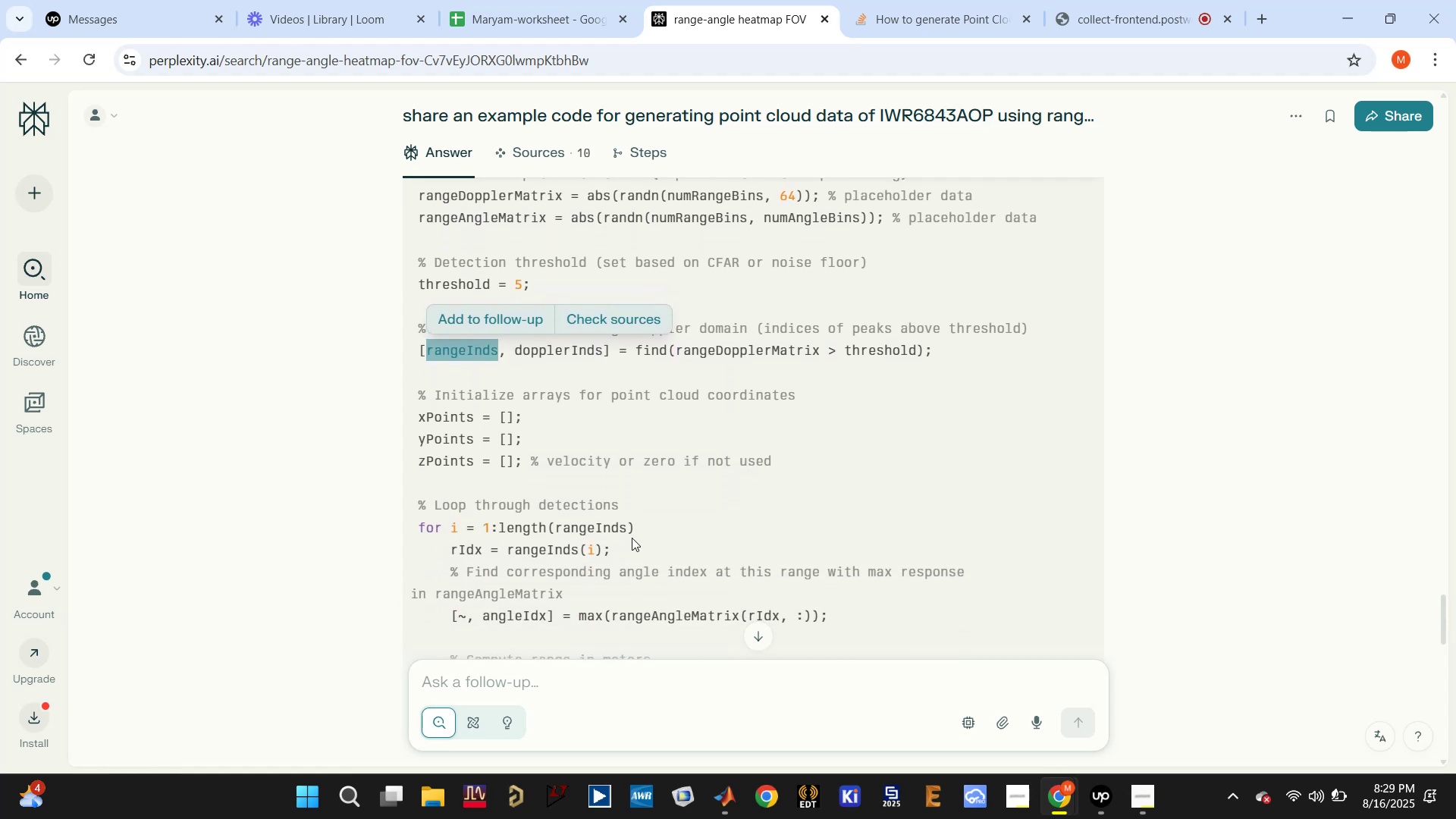 
scroll: coordinate [635, 535], scroll_direction: up, amount: 5.0
 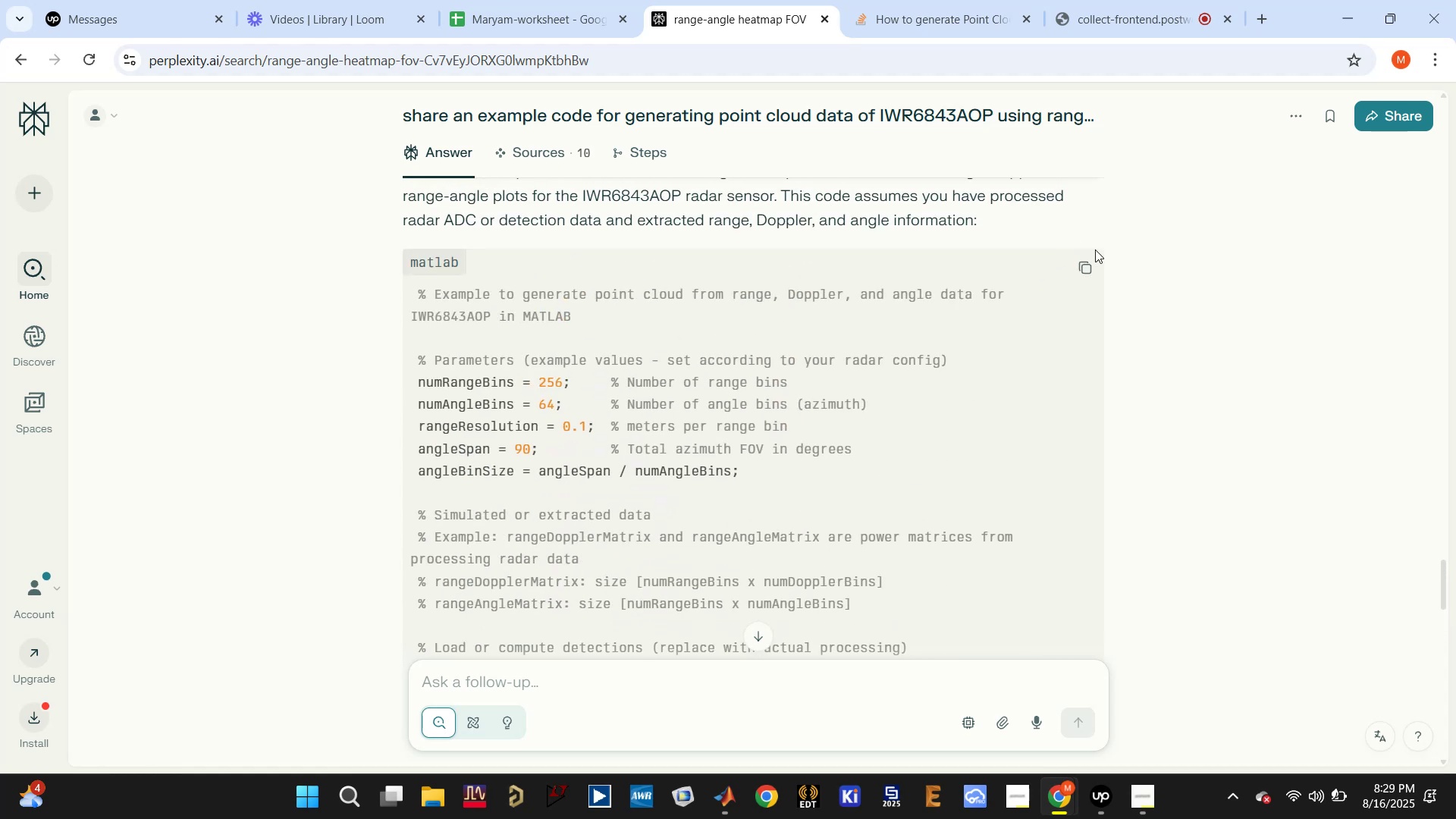 
left_click([1081, 265])
 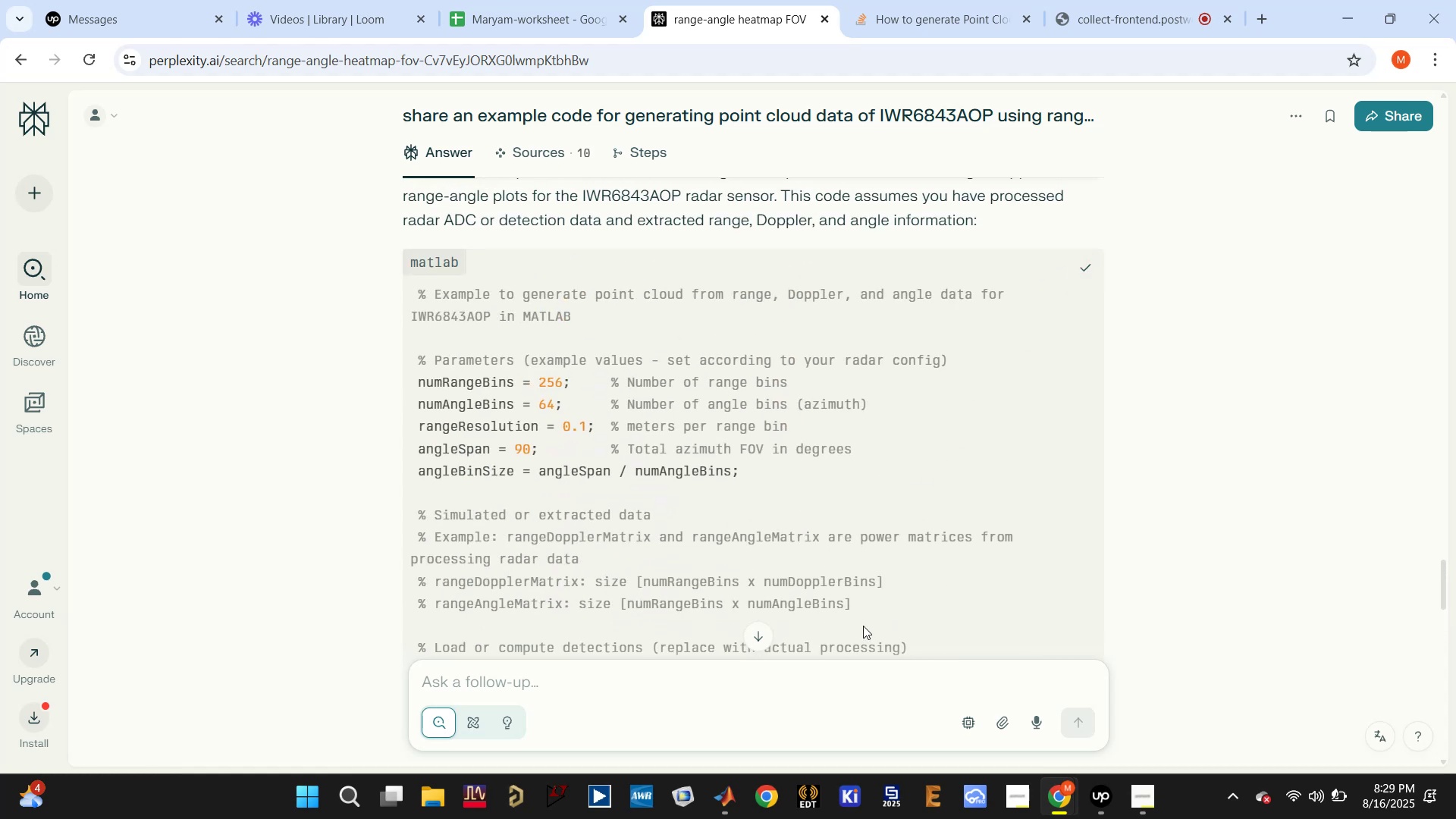 
left_click([726, 795])
 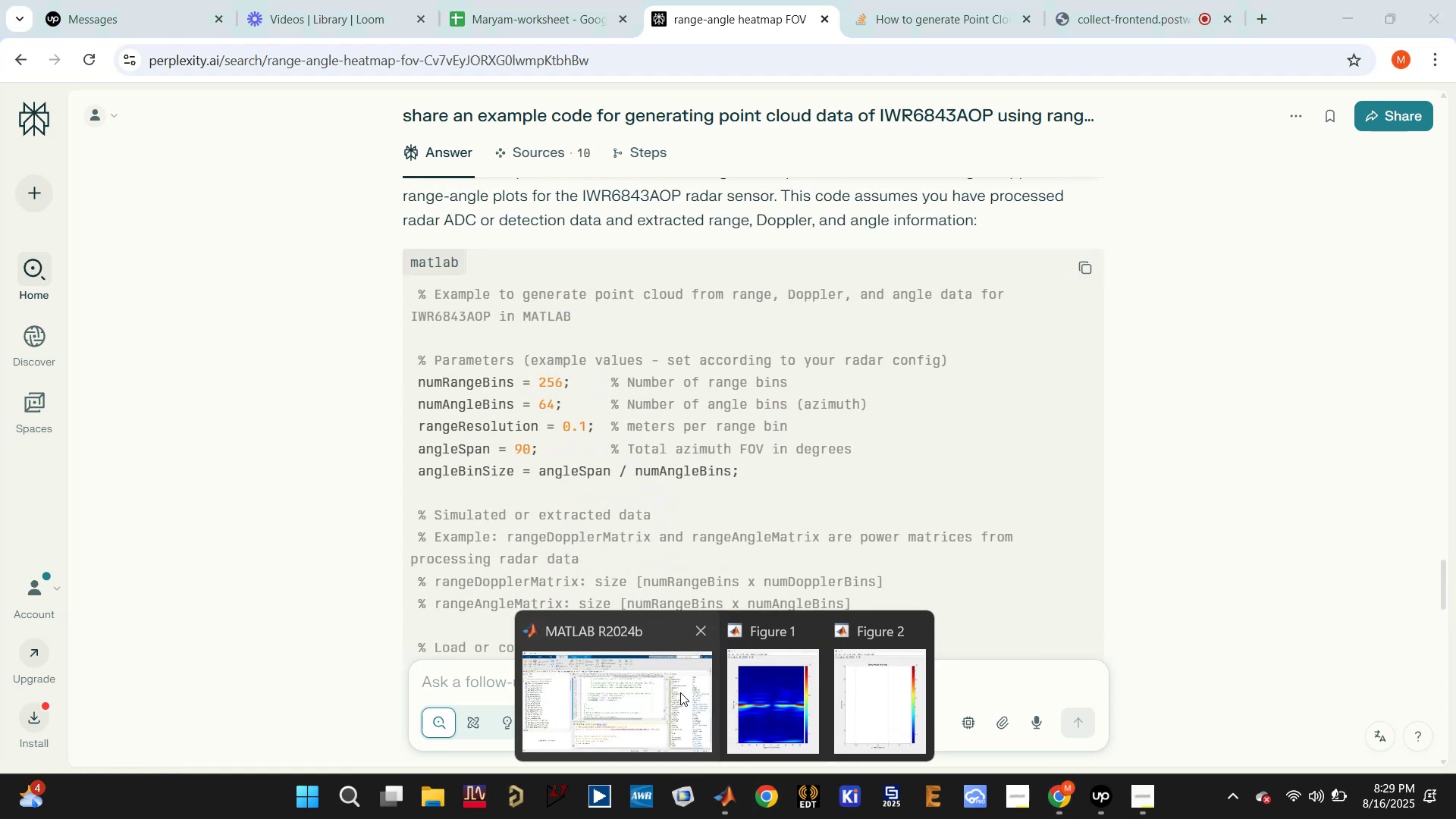 
left_click([635, 677])
 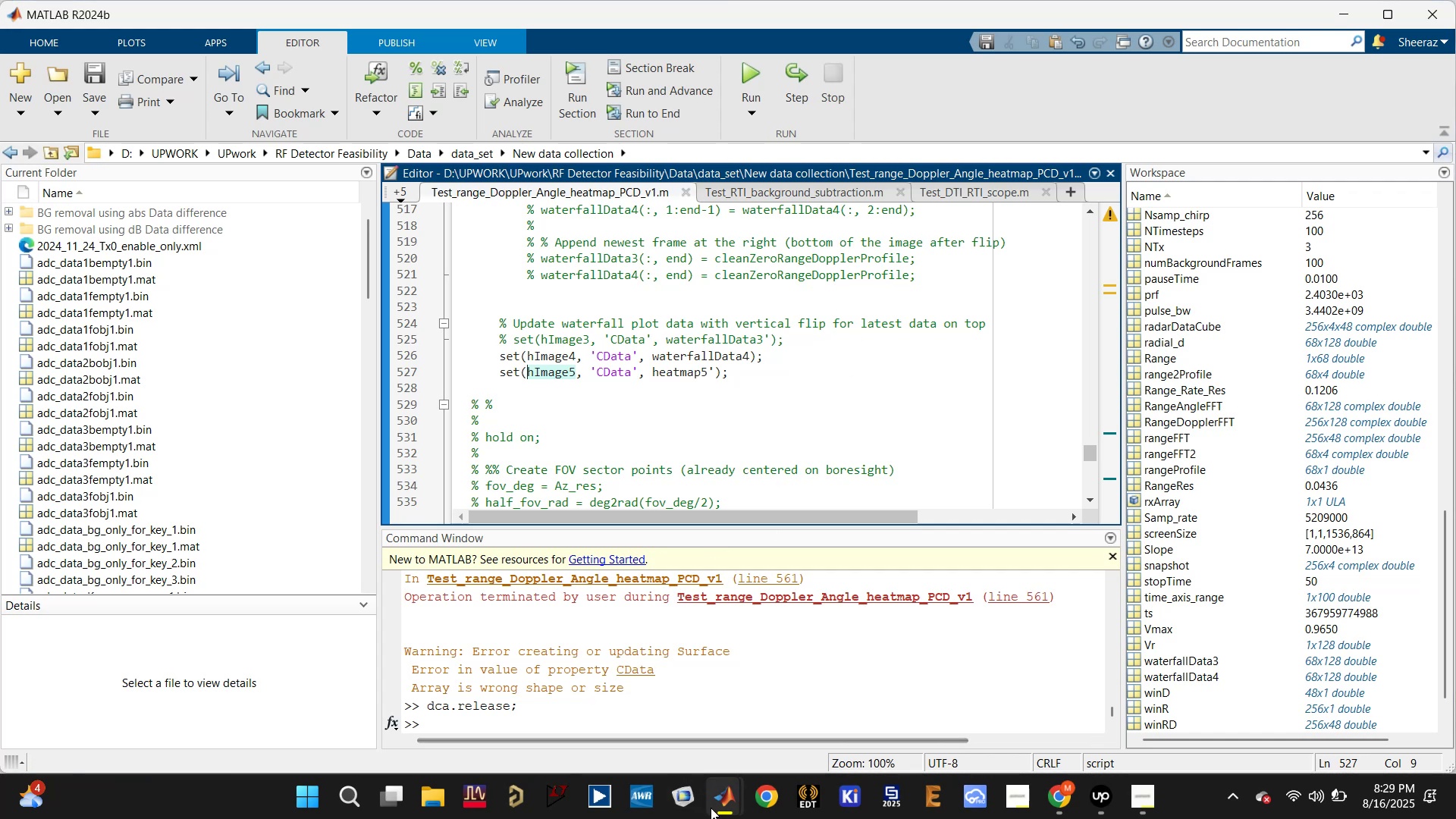 
left_click([774, 682])
 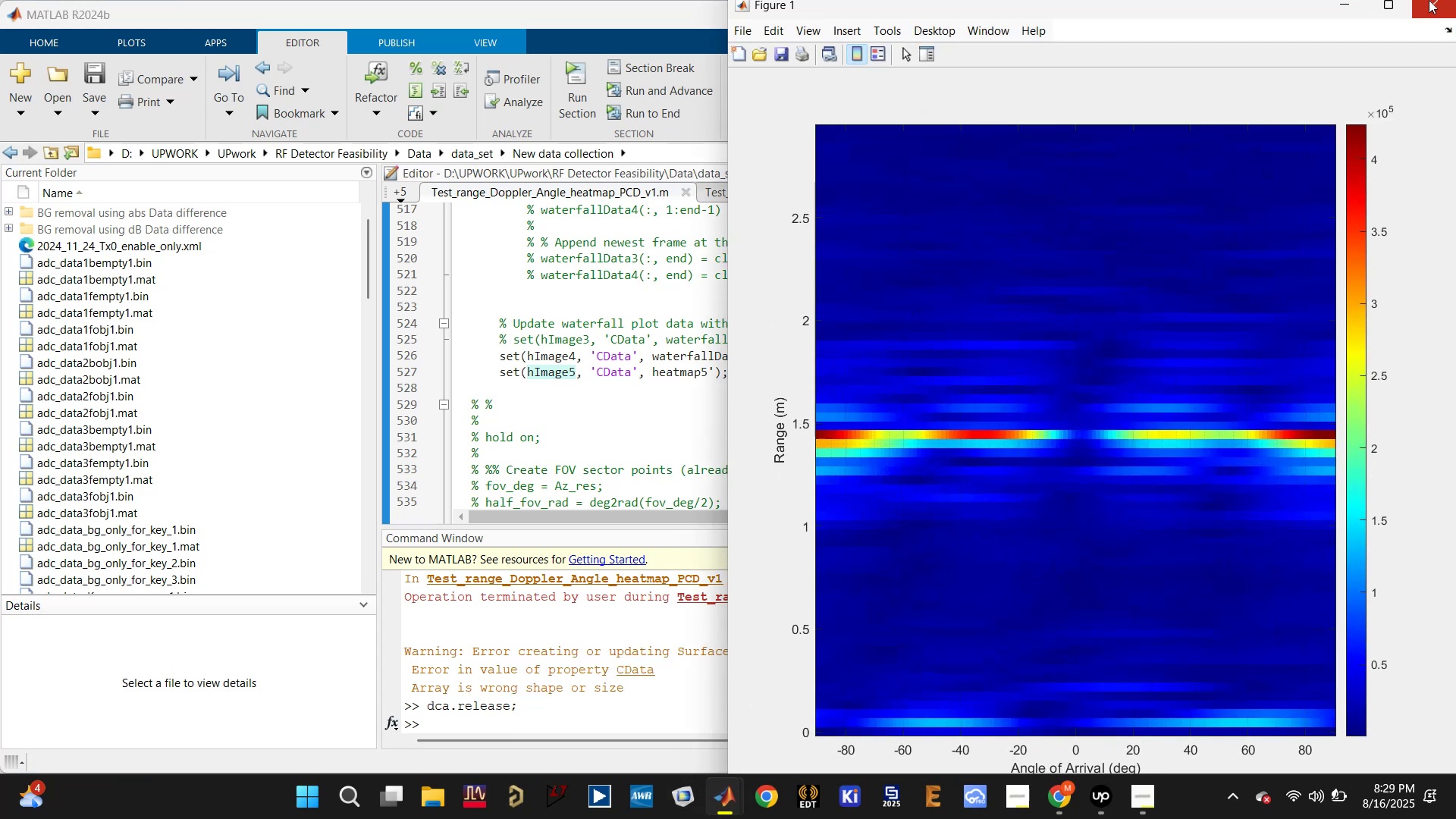 
left_click([1432, 0])
 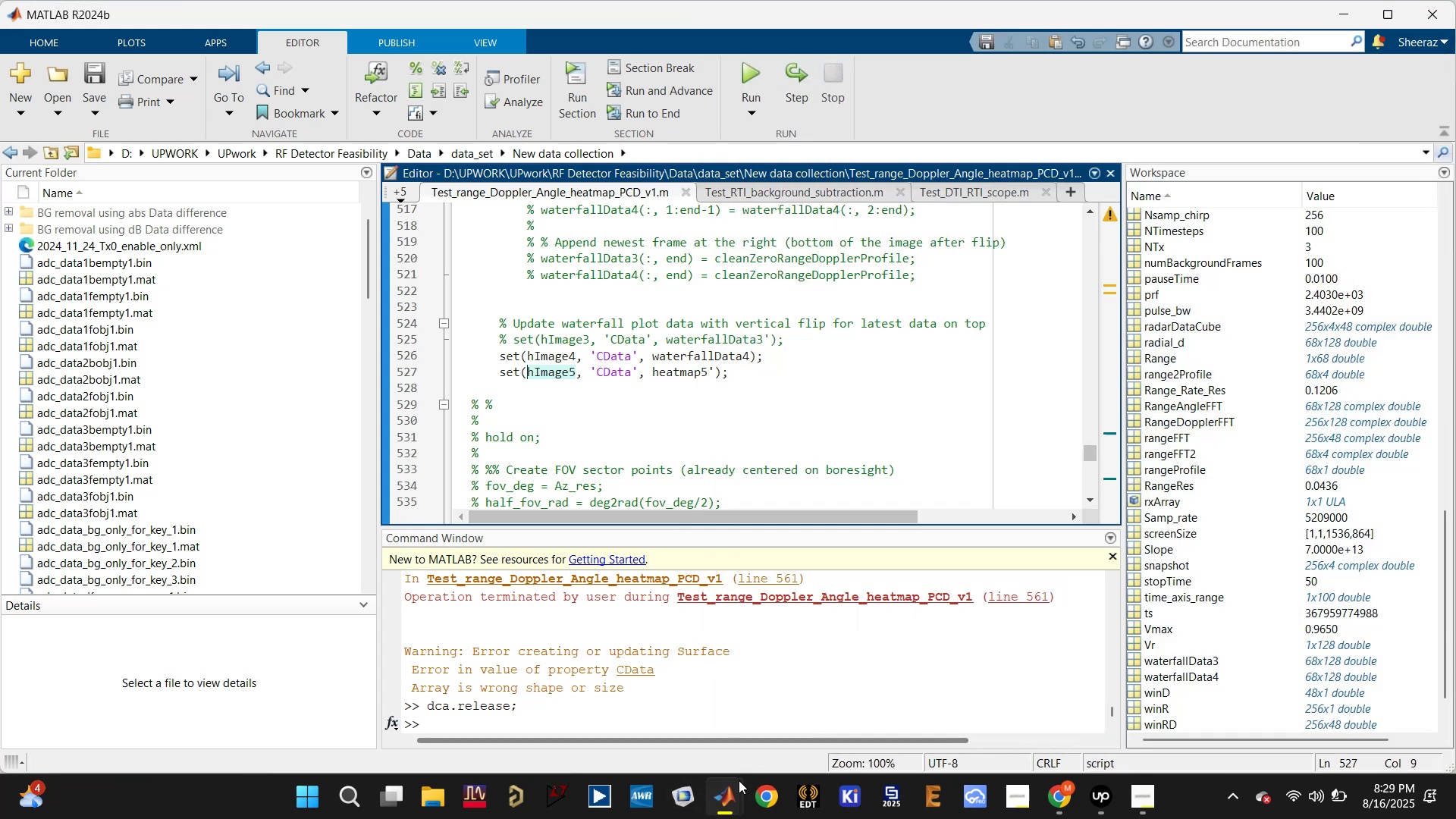 
left_click([729, 796])
 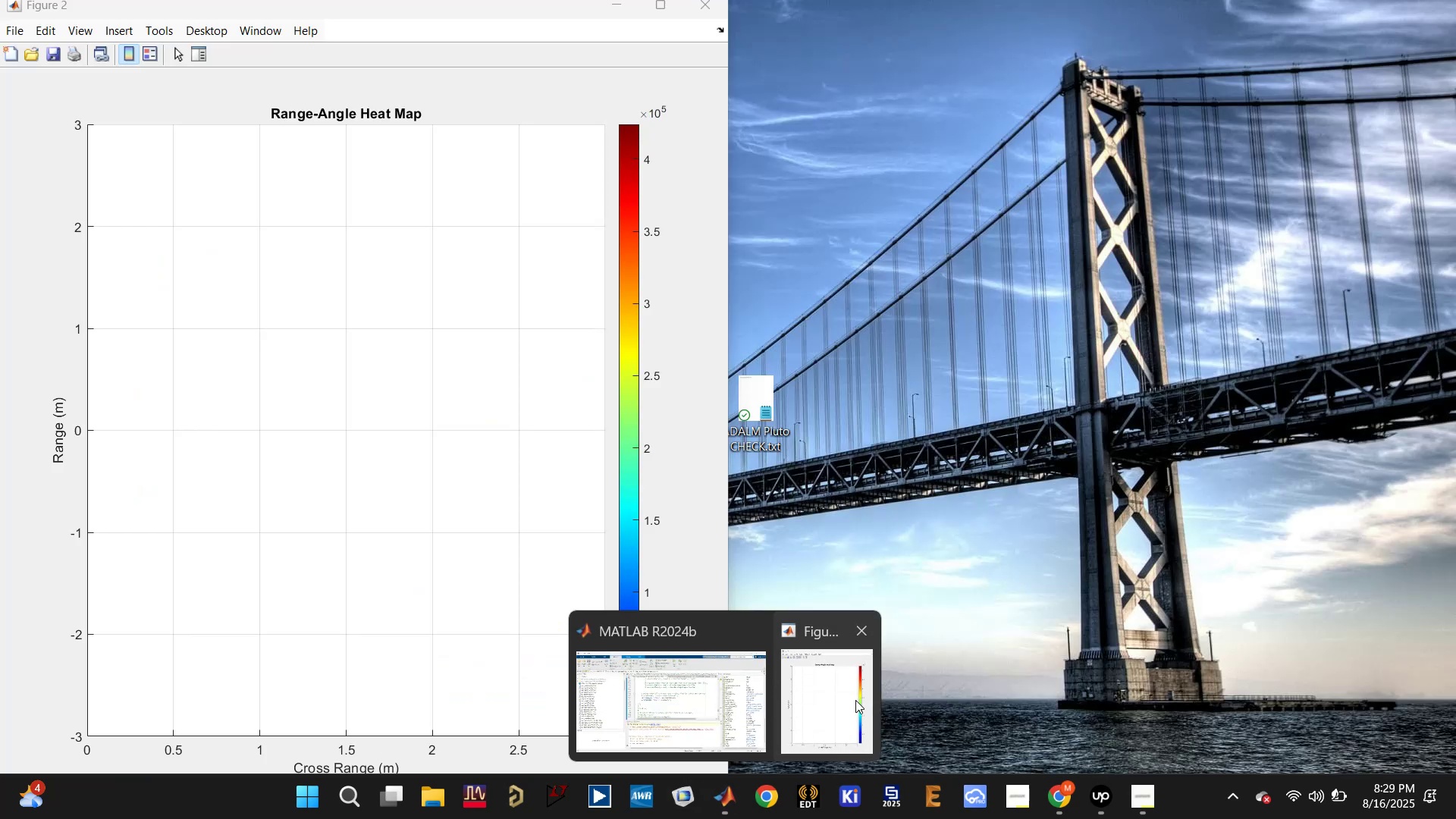 
left_click([840, 698])
 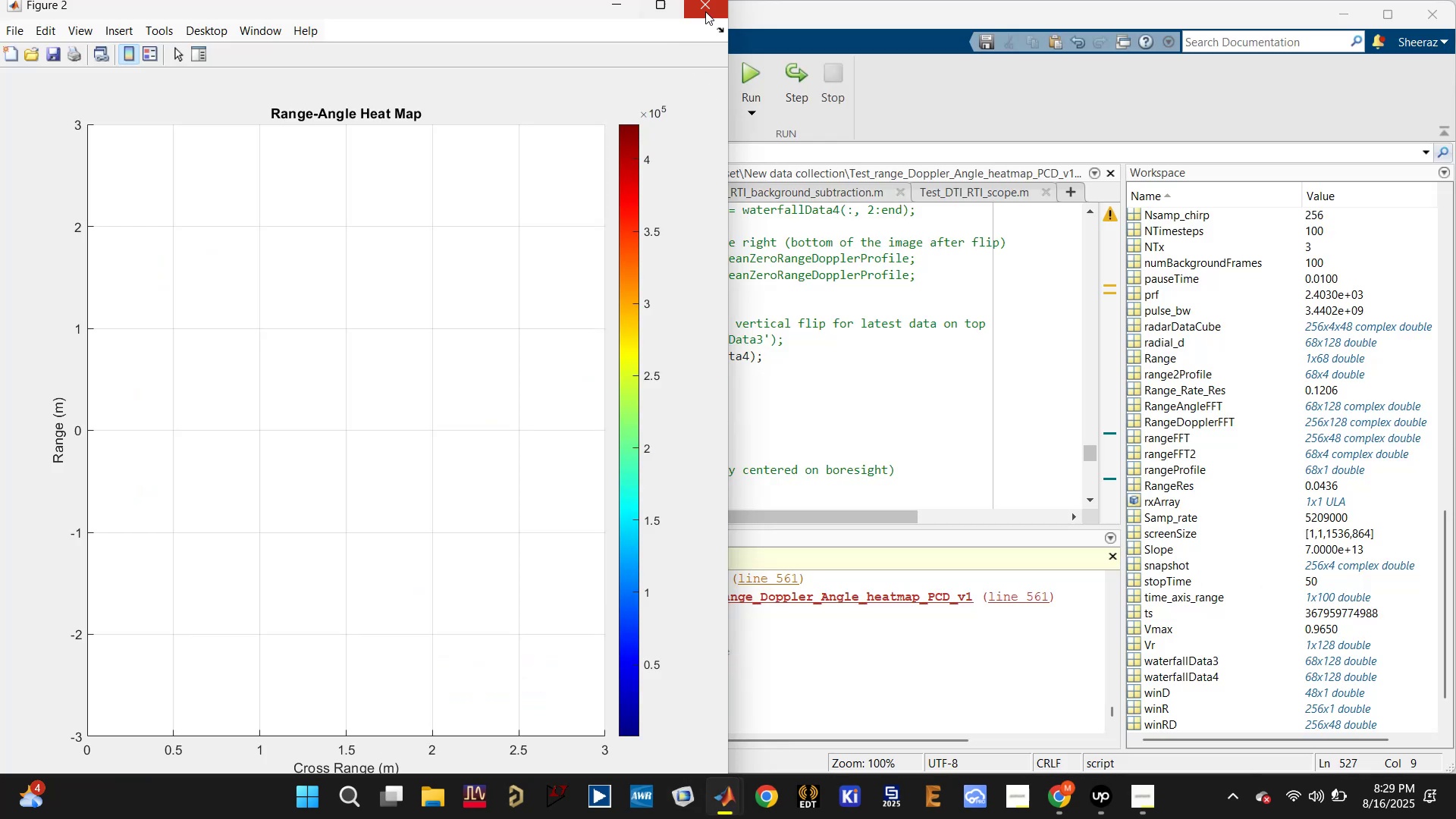 
left_click([705, 14])
 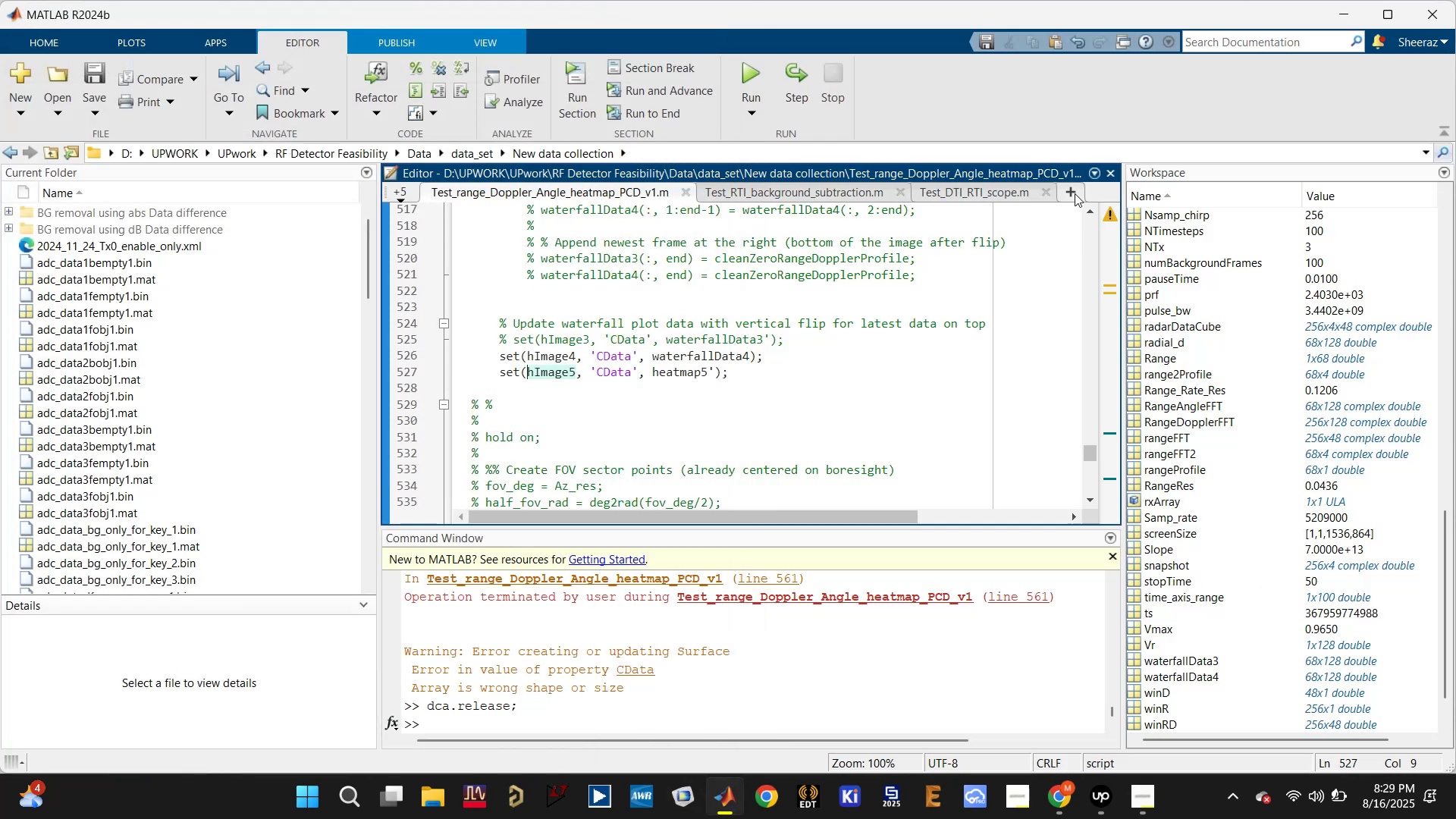 
left_click([1075, 191])
 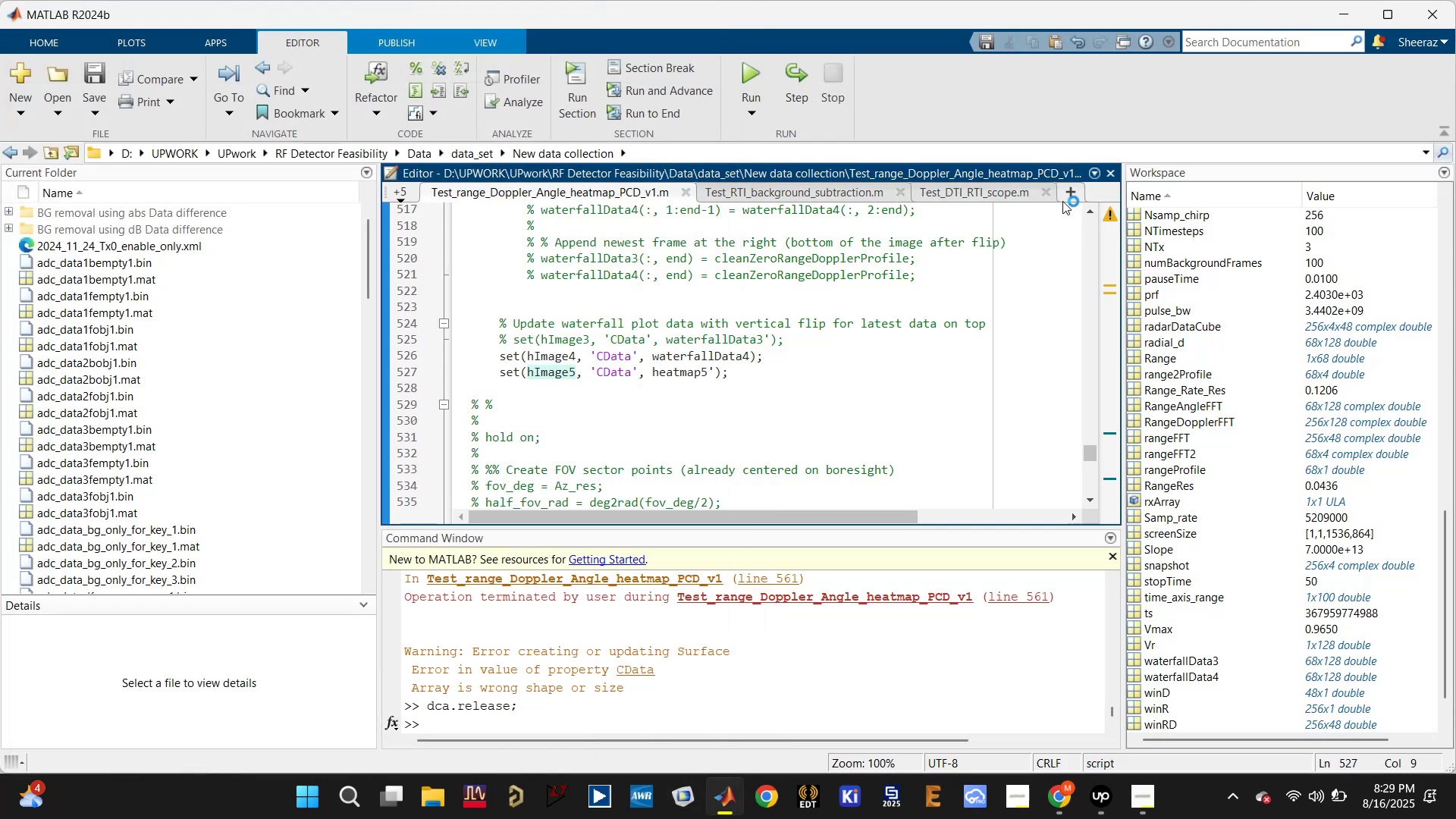 
key(Control+V)
 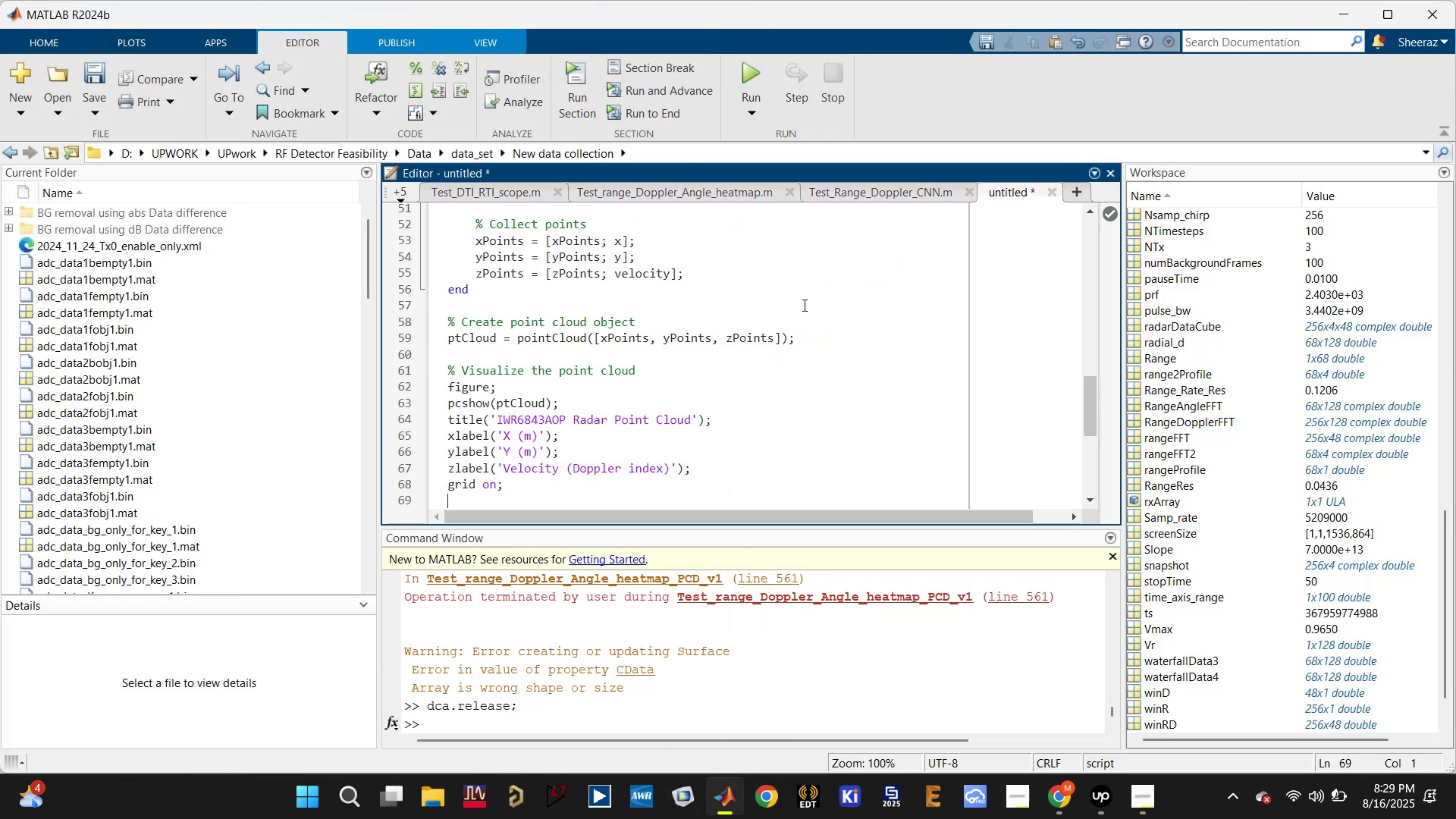 
key(Control+S)
 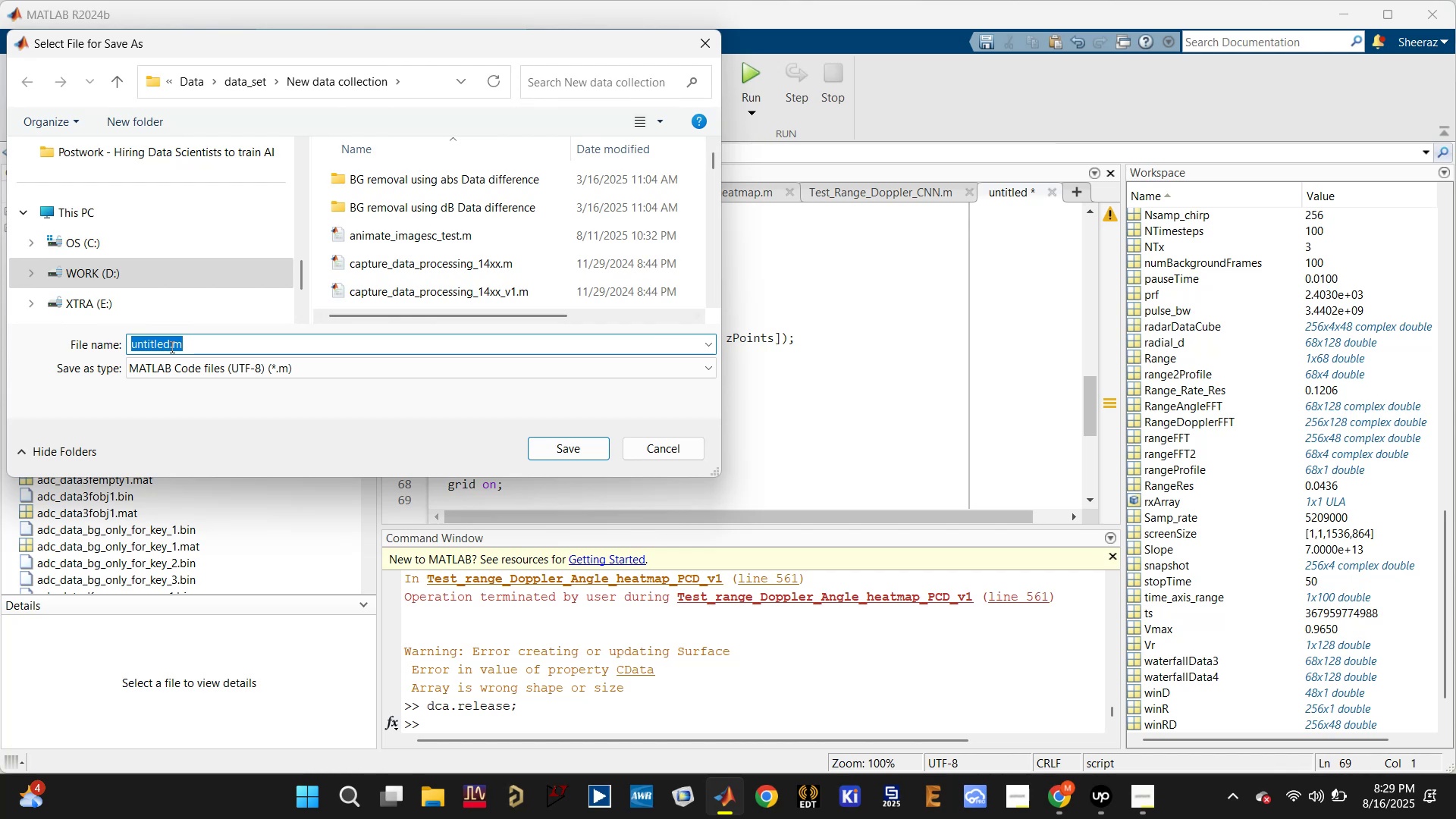 
left_click_drag(start_coordinate=[170, 342], to_coordinate=[67, 347])
 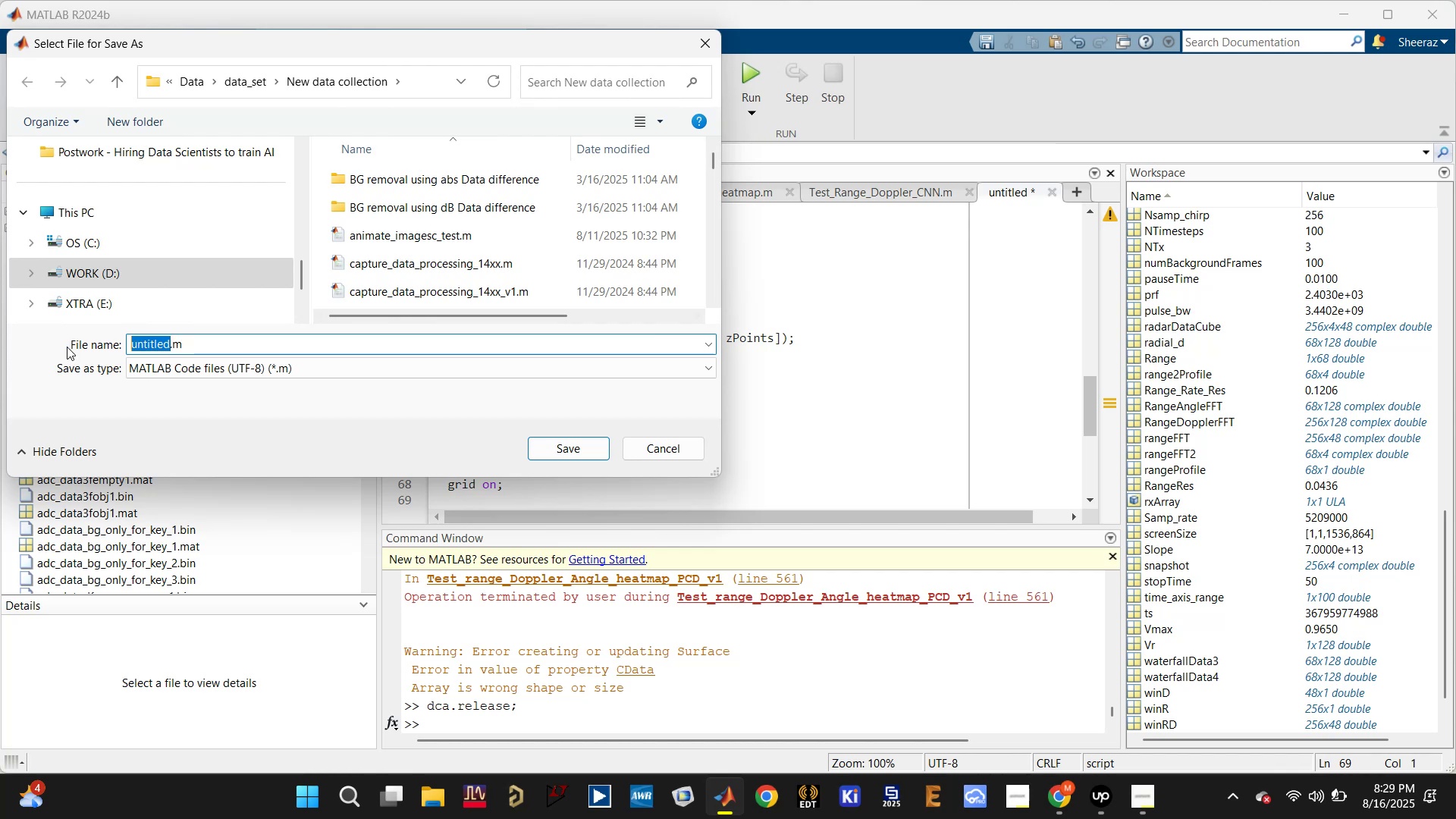 
type(Test_PCD_randn)
 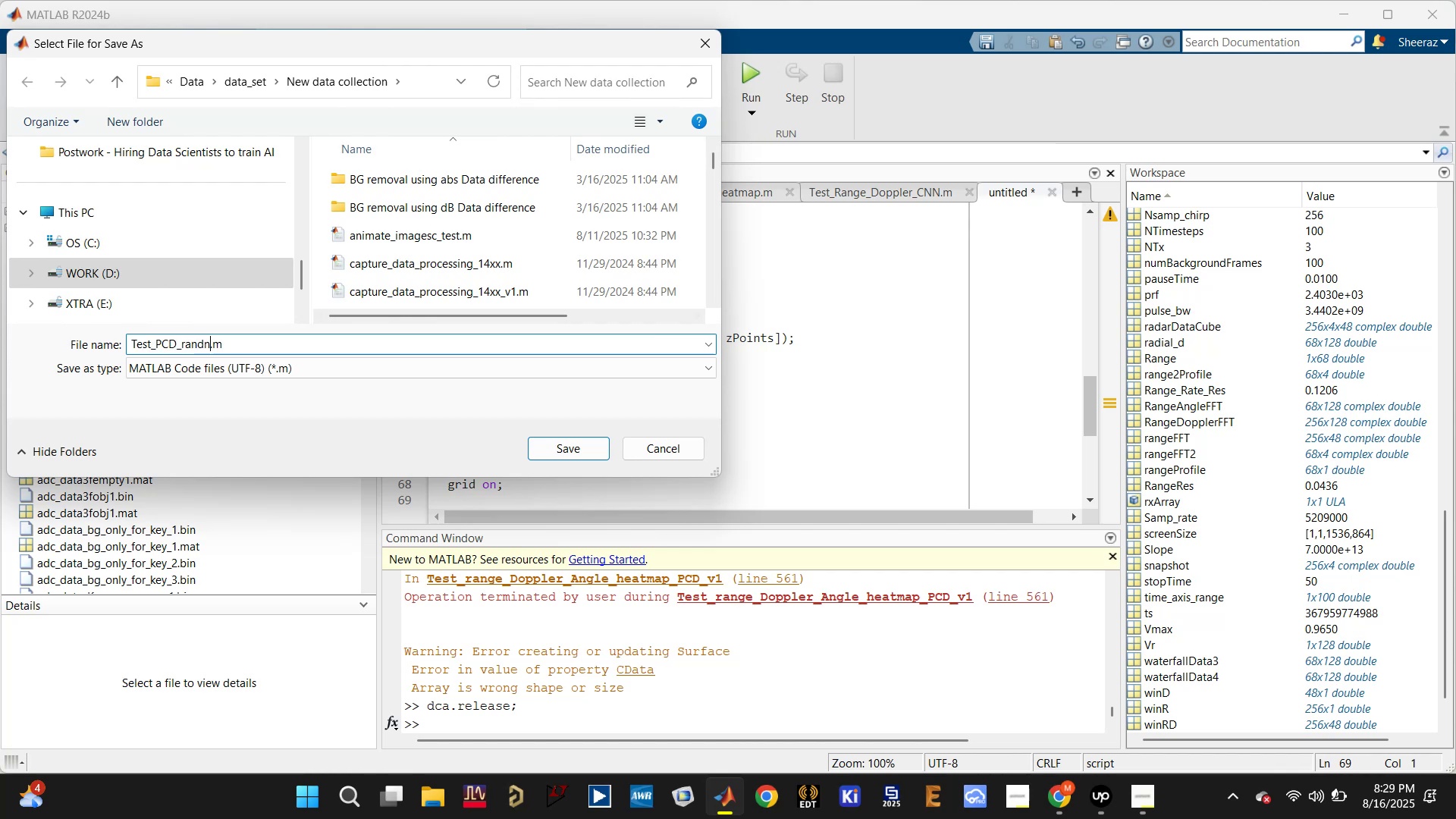 
 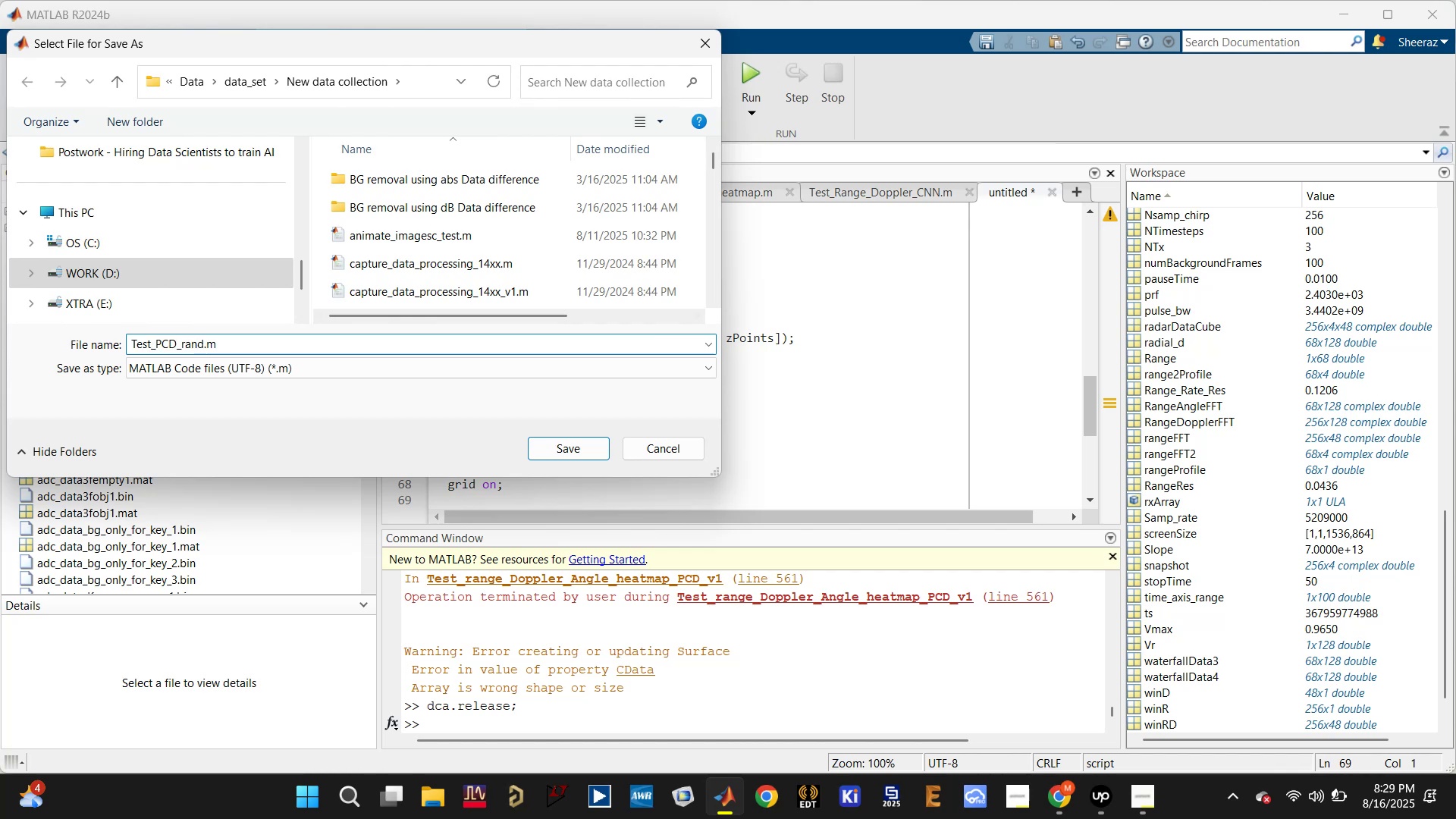 
key(Enter)
 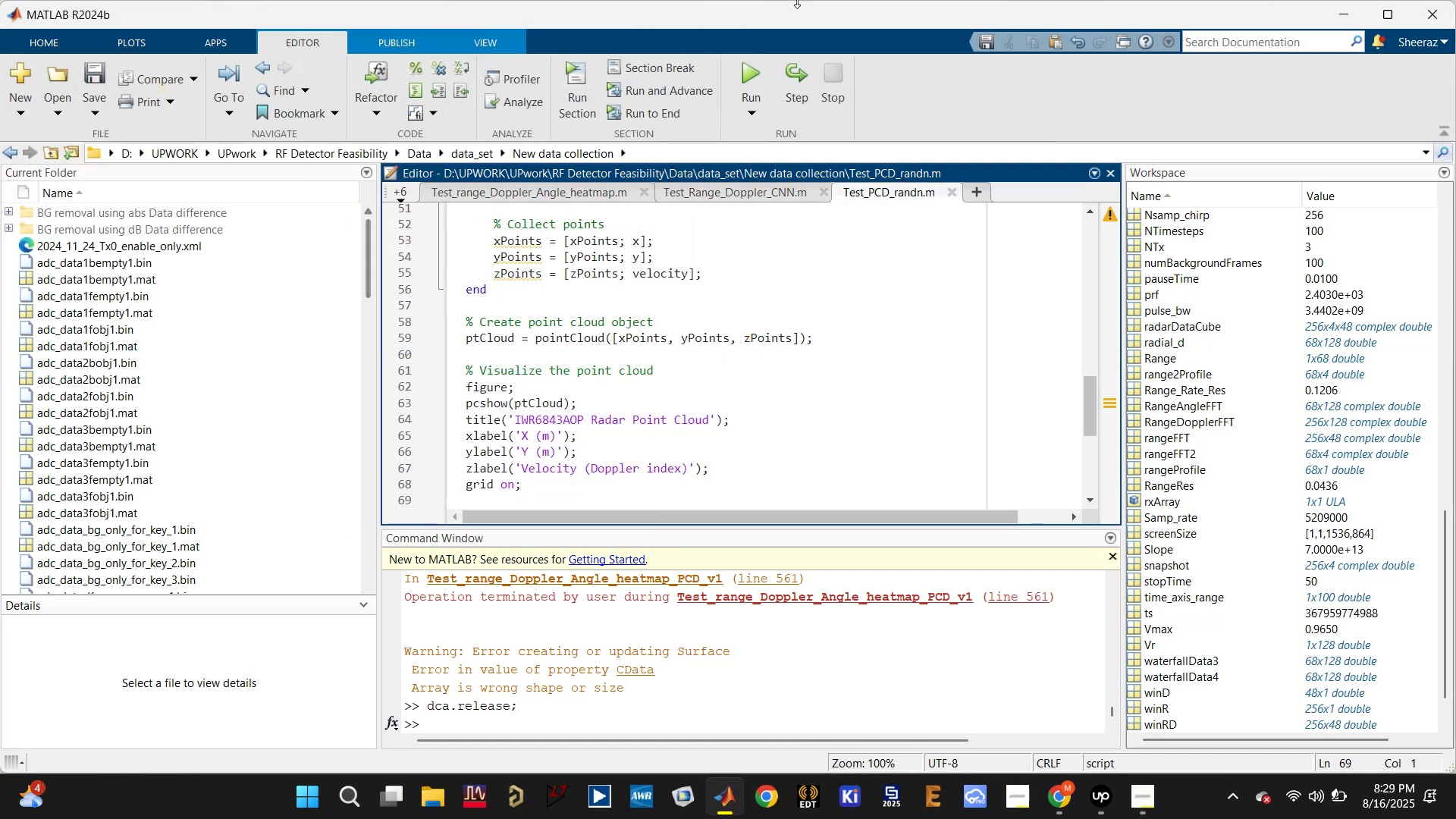 
left_click([749, 81])
 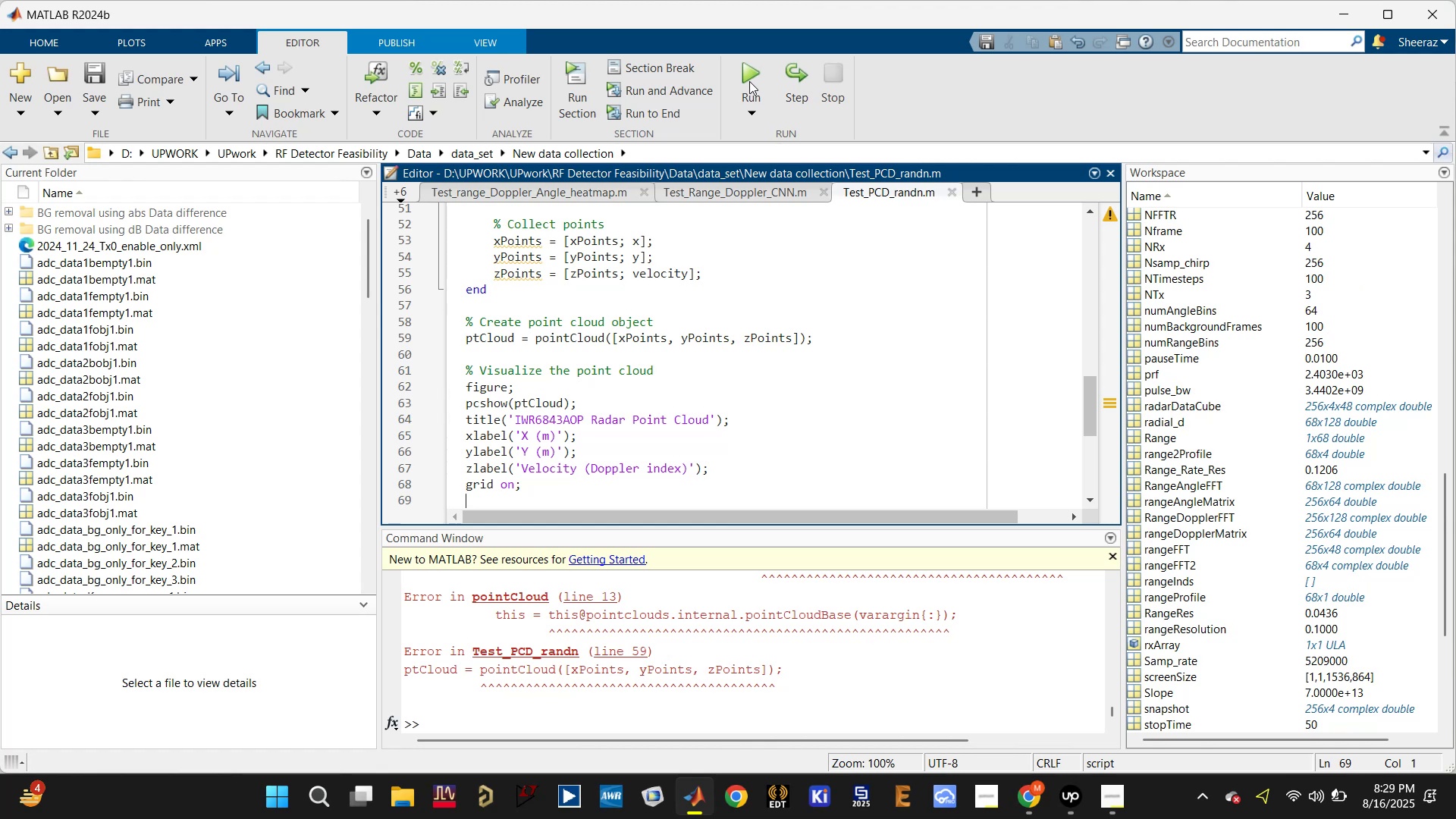 
wait(7.92)
 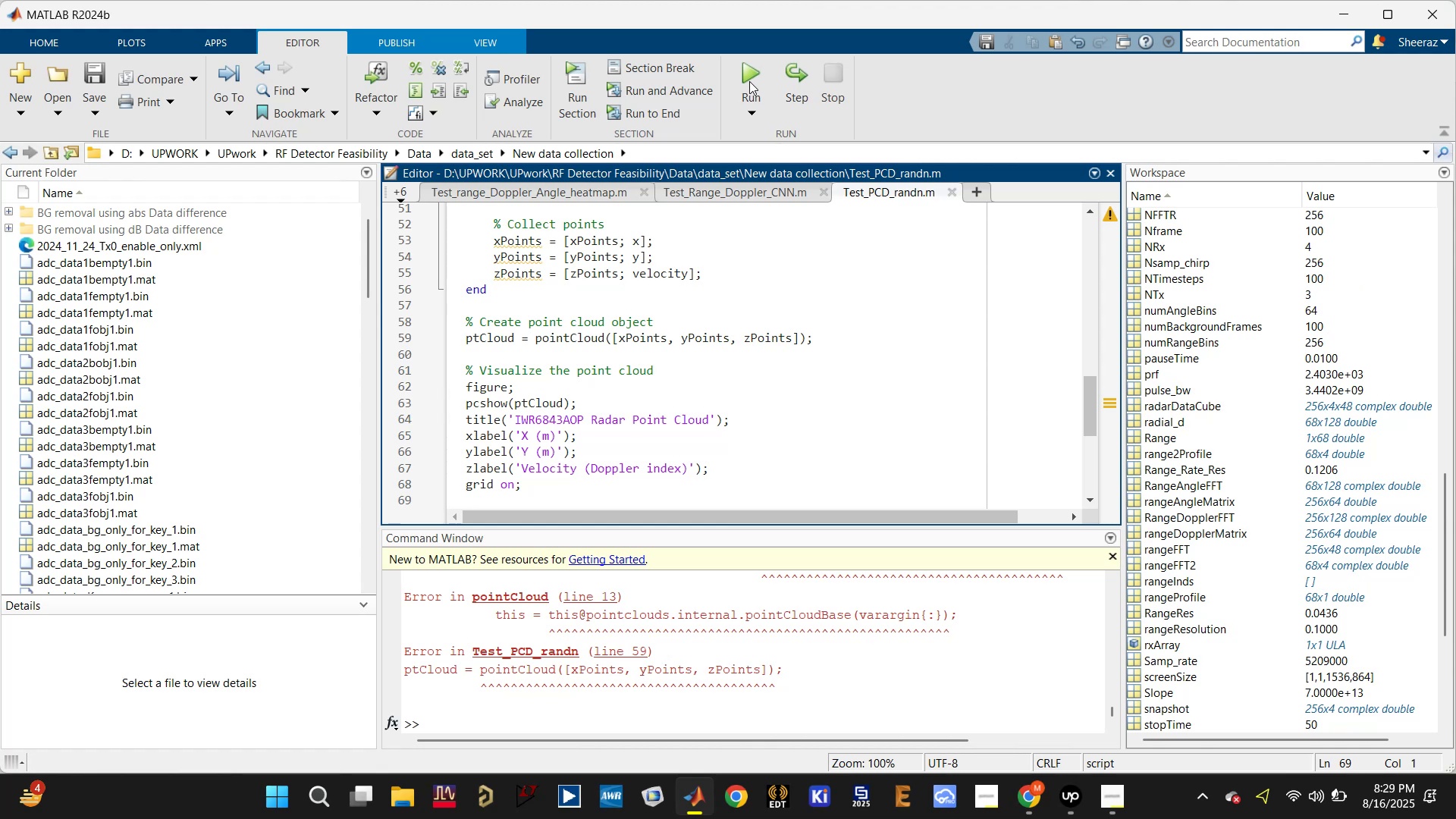 
scroll: coordinate [685, 640], scroll_direction: up, amount: 3.0
 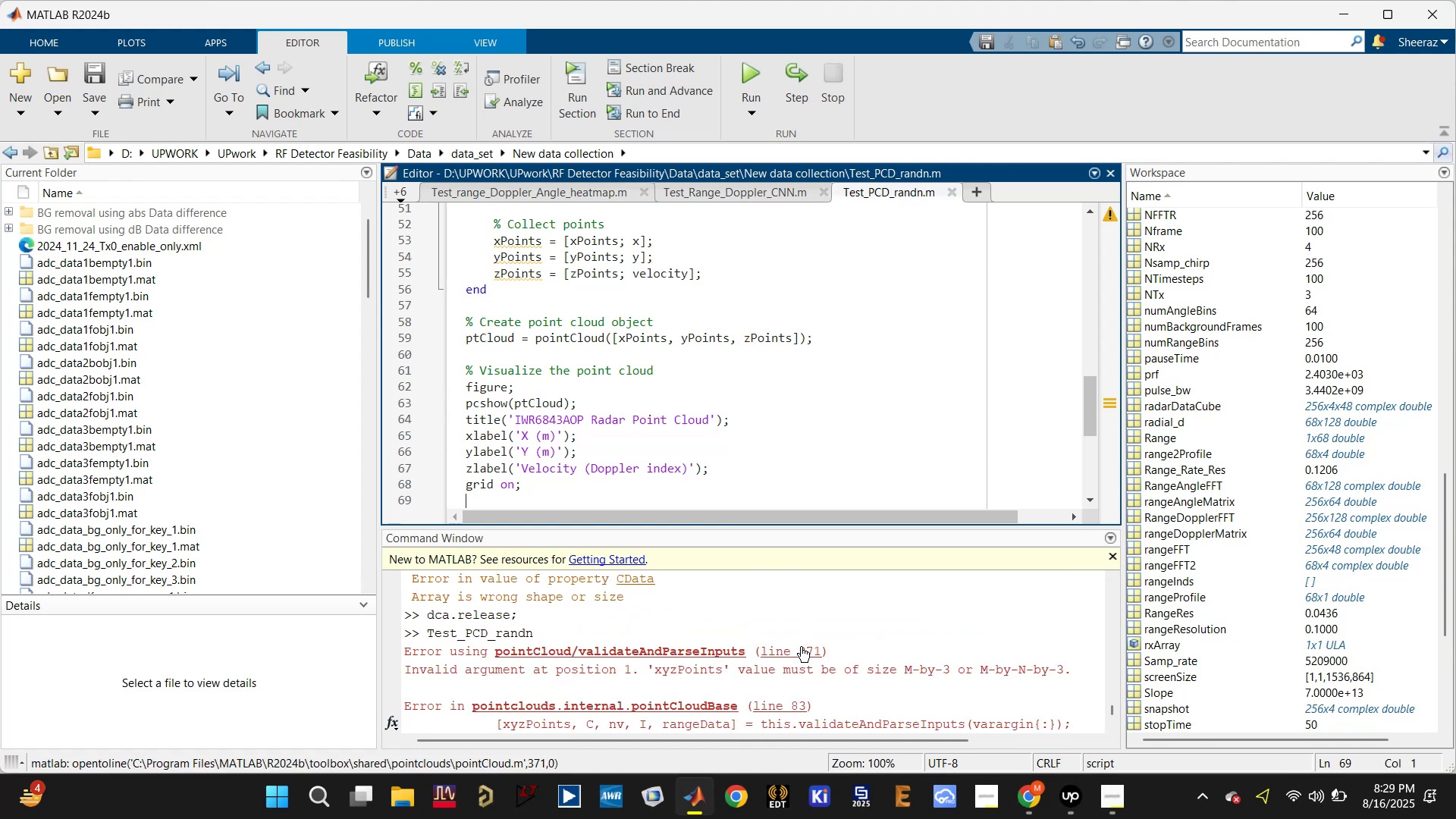 
left_click([800, 646])
 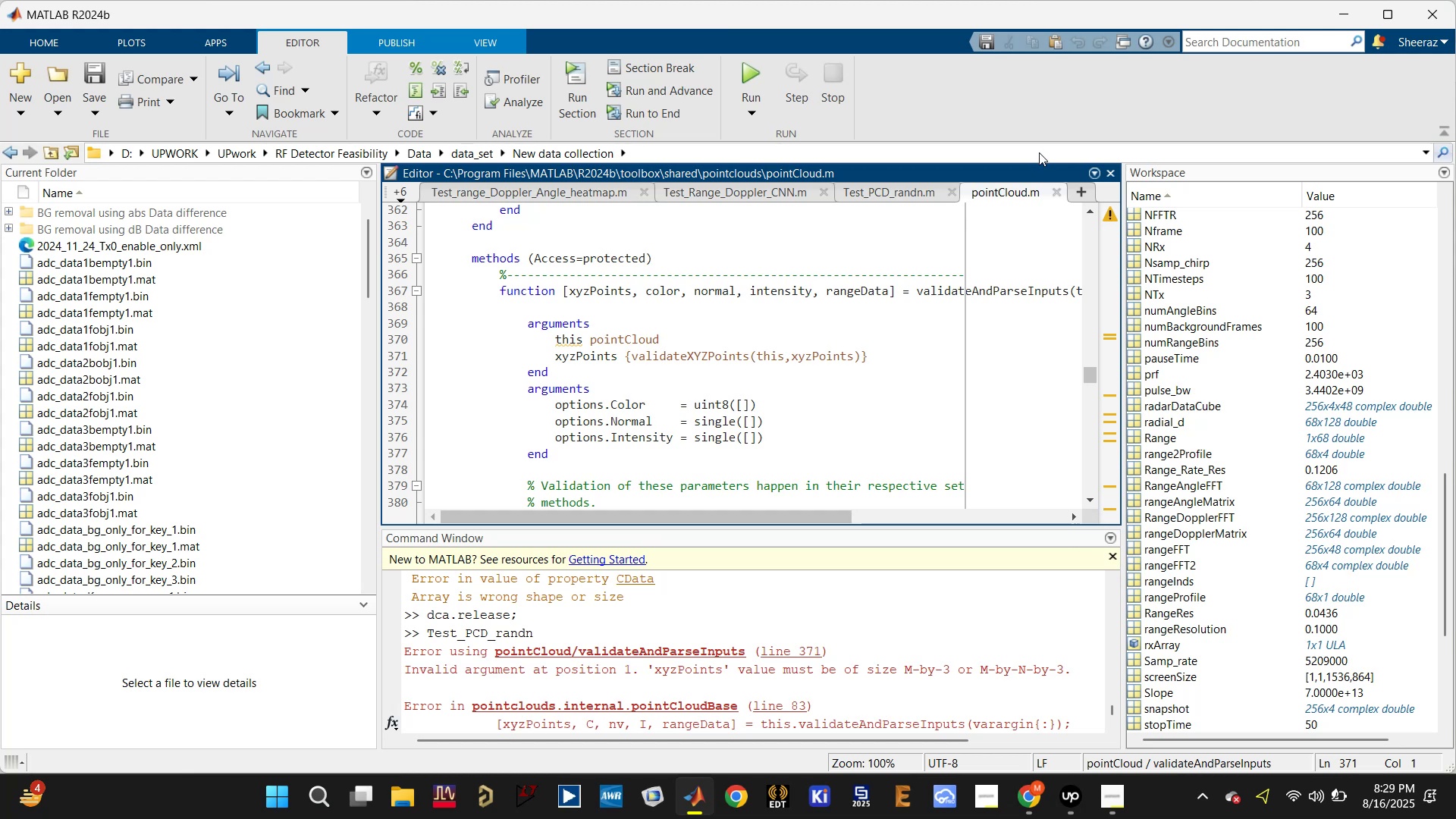 
left_click([1056, 191])
 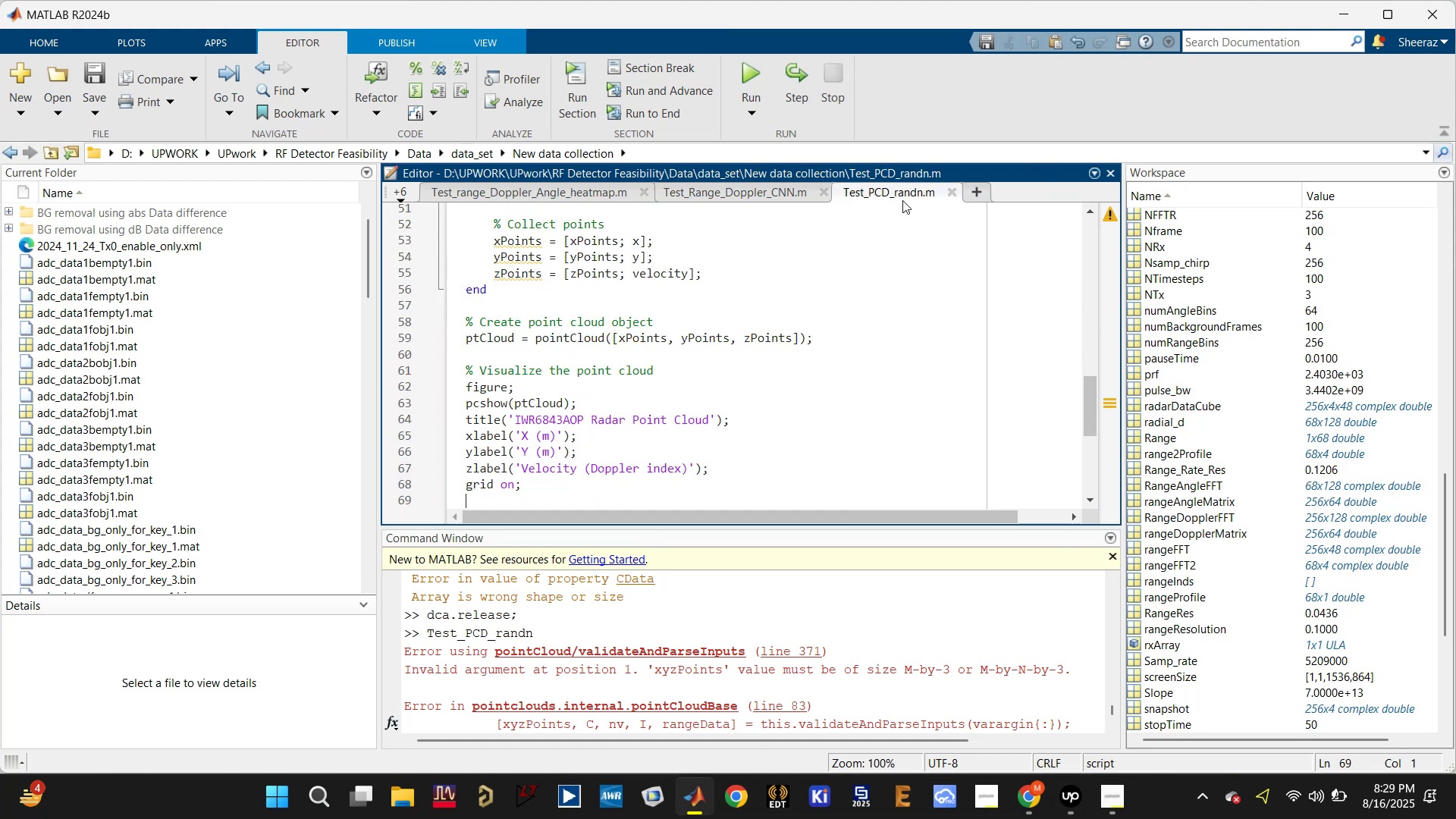 
scroll: coordinate [778, 316], scroll_direction: up, amount: 6.0
 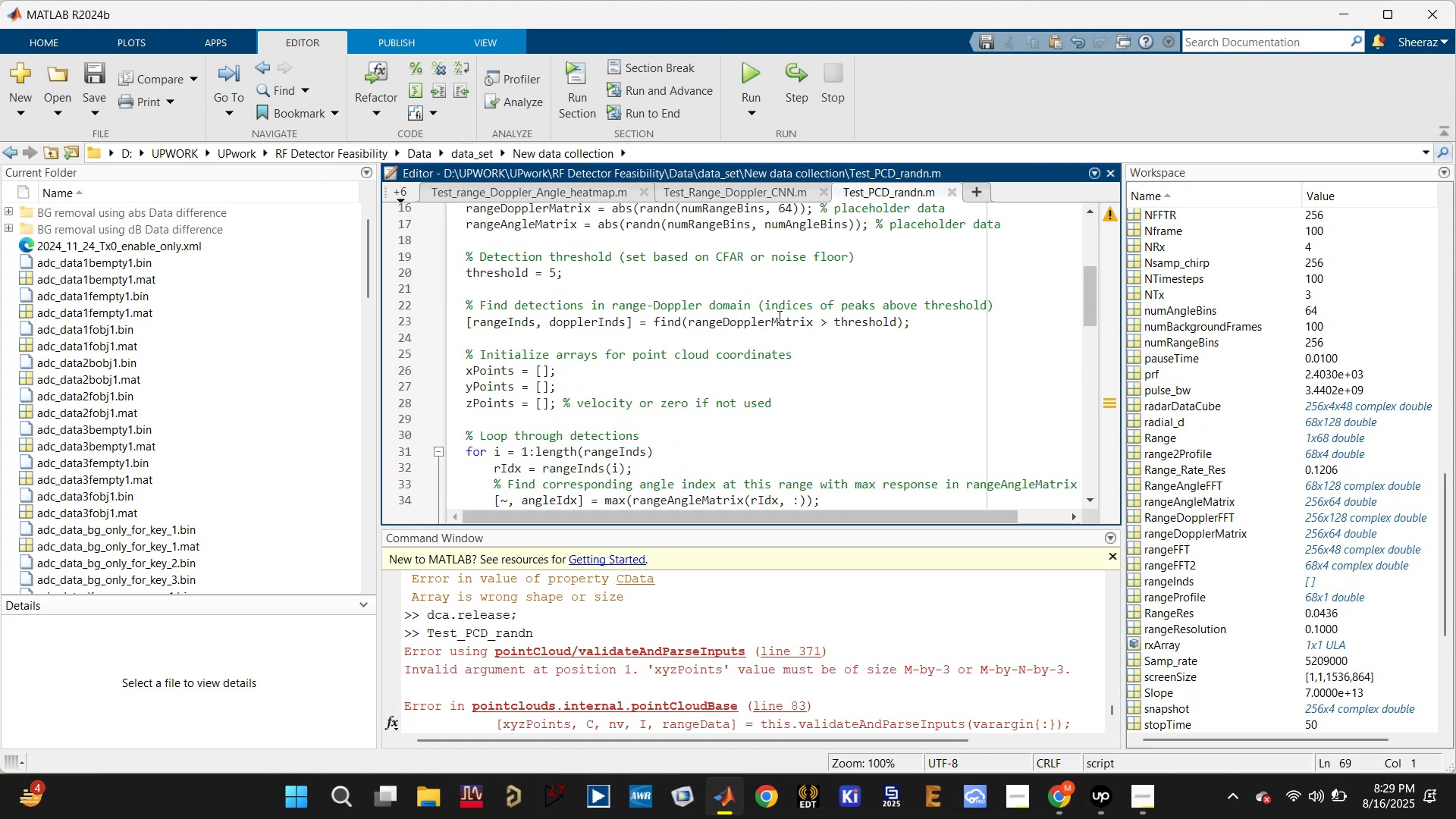 
scroll: coordinate [777, 316], scroll_direction: down, amount: 2.0
 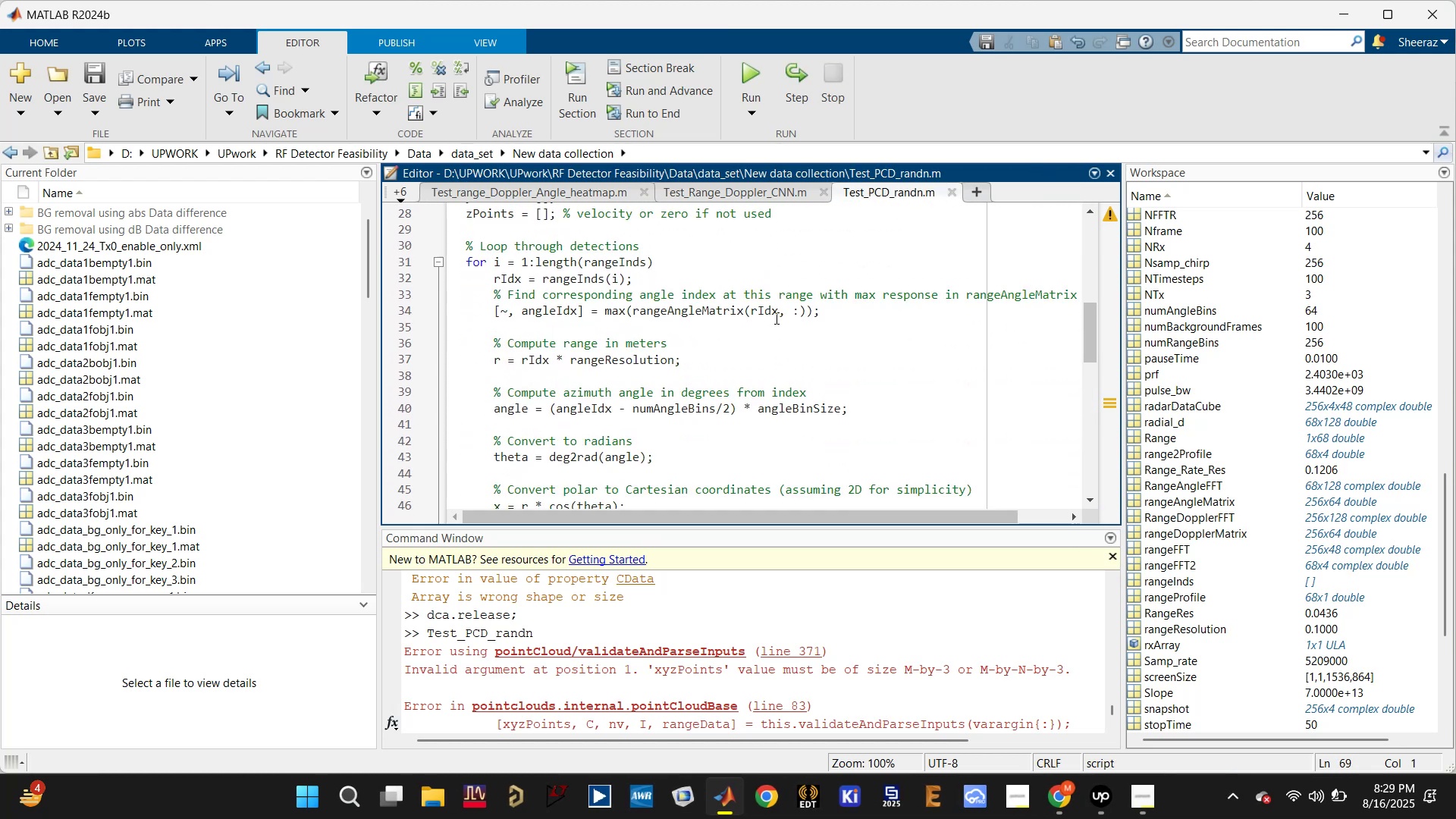 
scroll: coordinate [775, 318], scroll_direction: up, amount: 2.0
 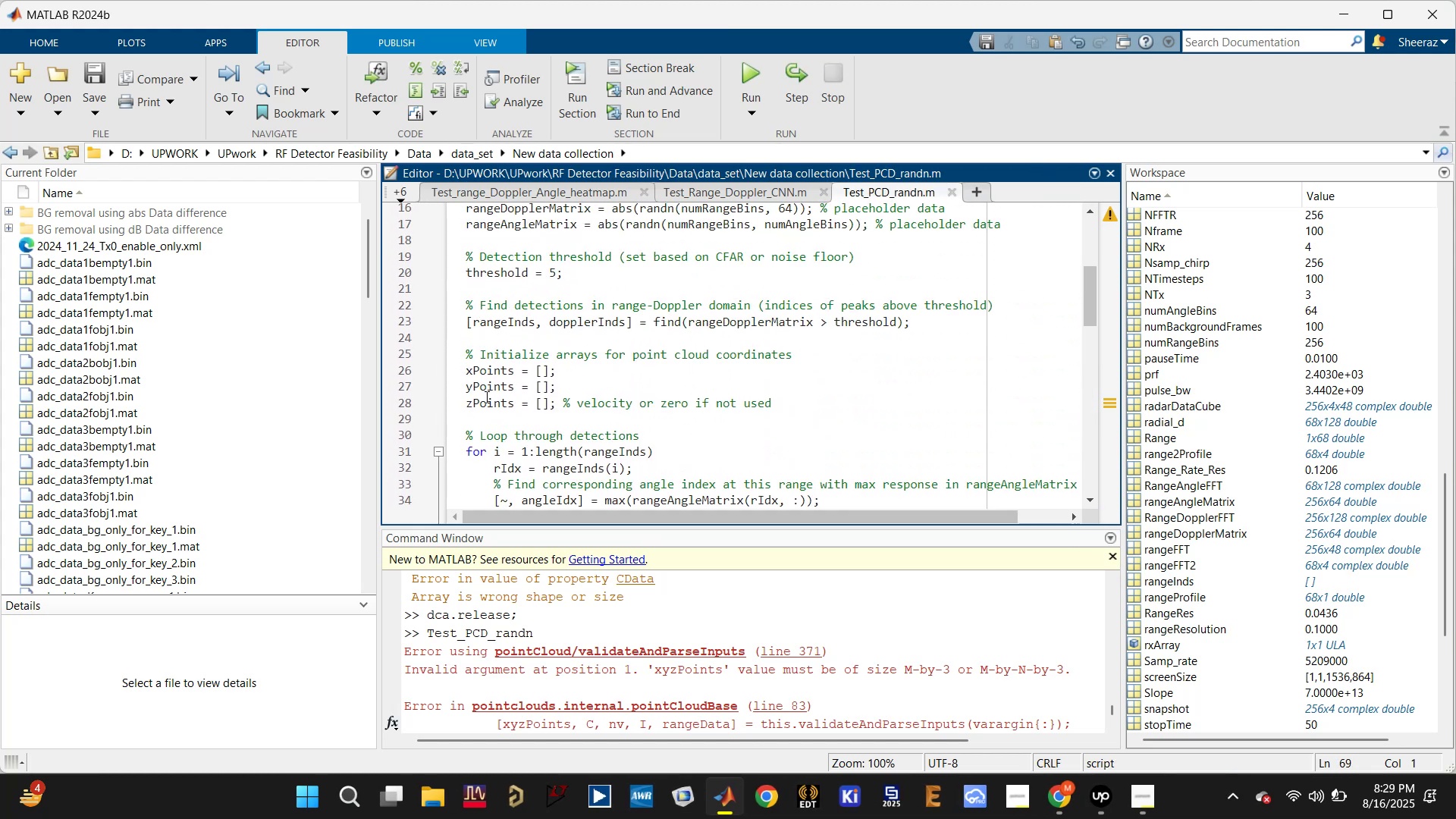 
left_click([503, 372])
 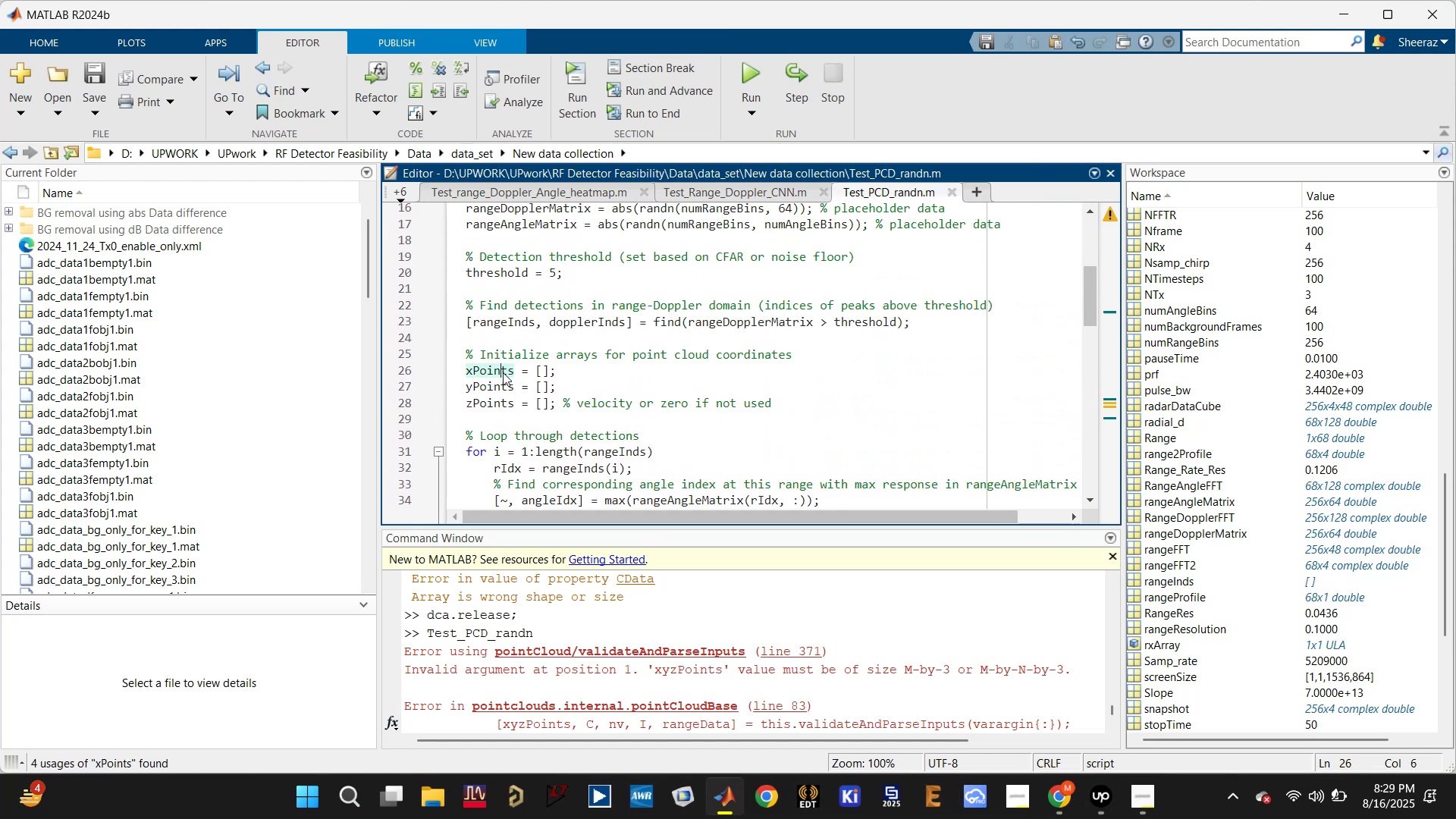 
scroll: coordinate [538, 379], scroll_direction: down, amount: 5.0
 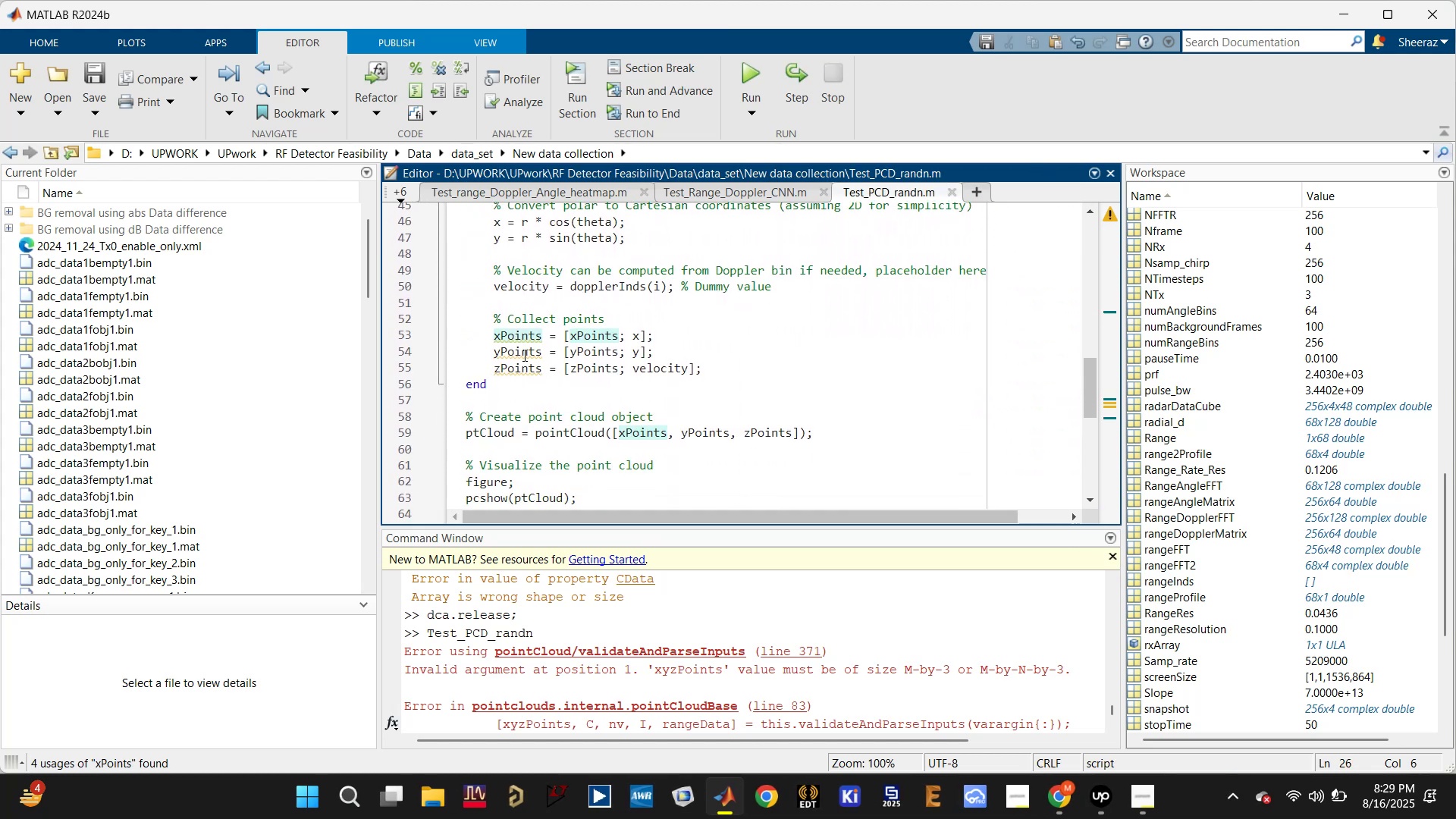 
double_click([523, 365])
 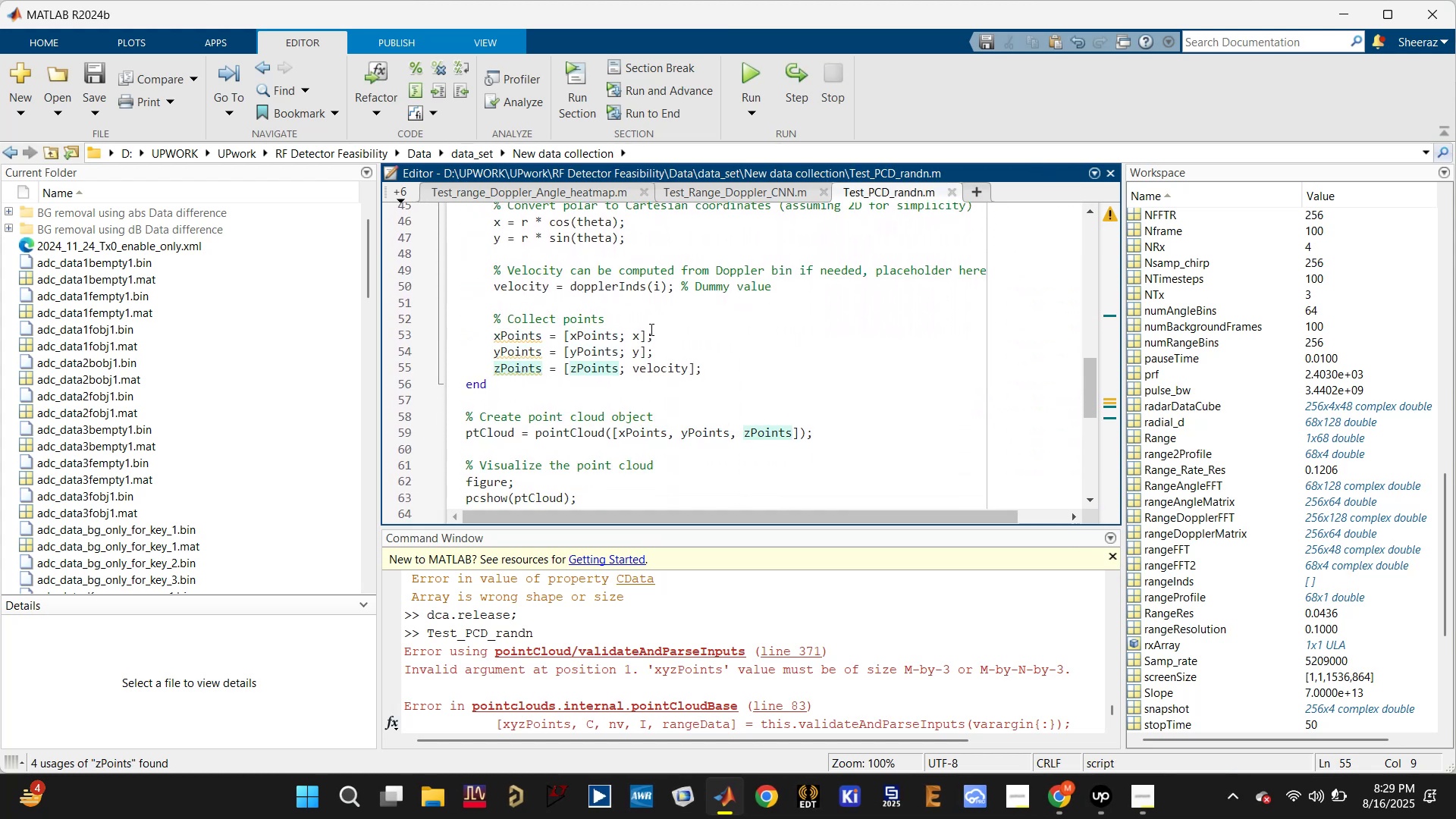 
left_click([642, 331])
 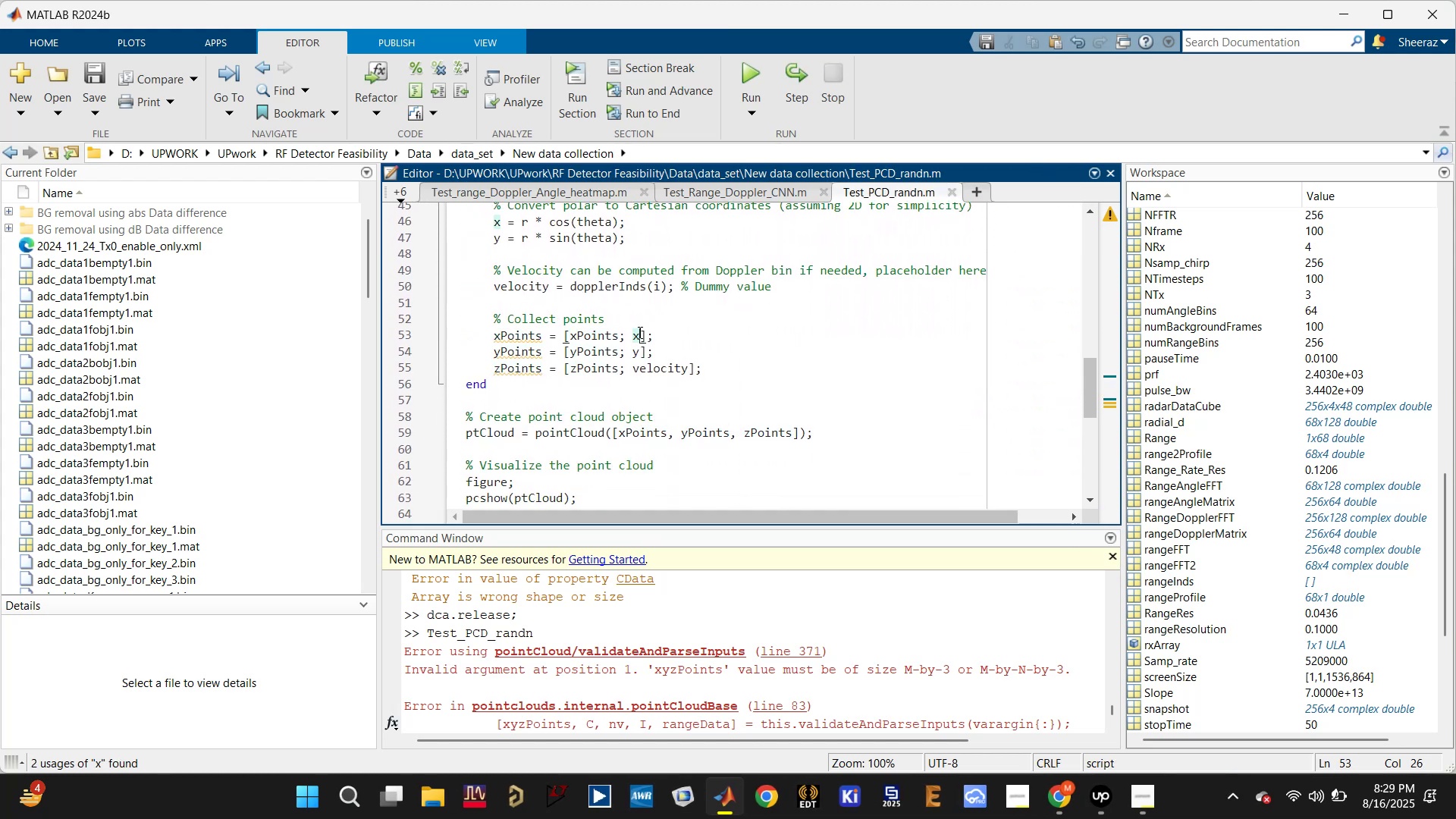 
scroll: coordinate [632, 323], scroll_direction: up, amount: 1.0
 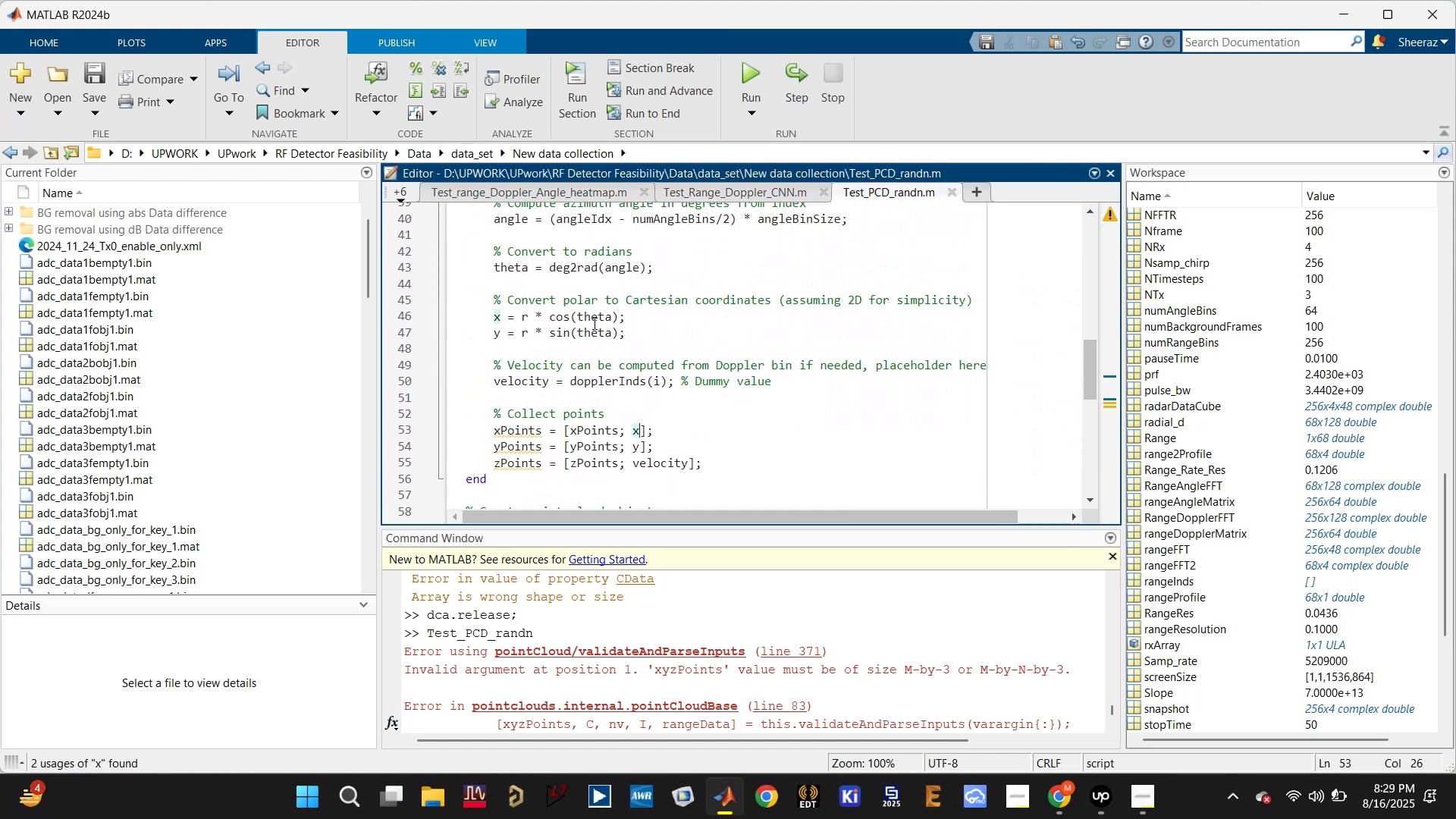 
left_click([592, 315])
 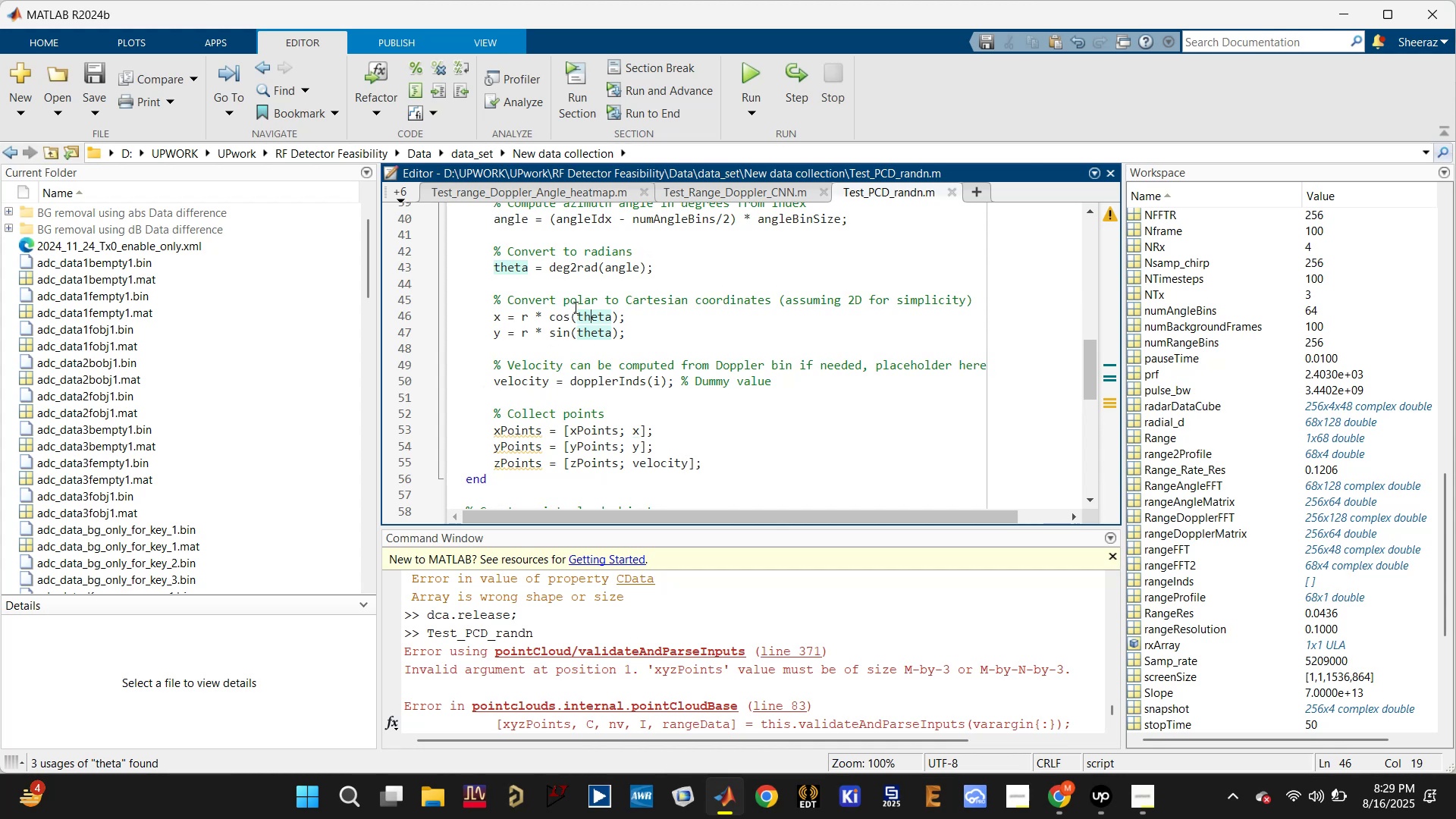 
left_click([621, 266])
 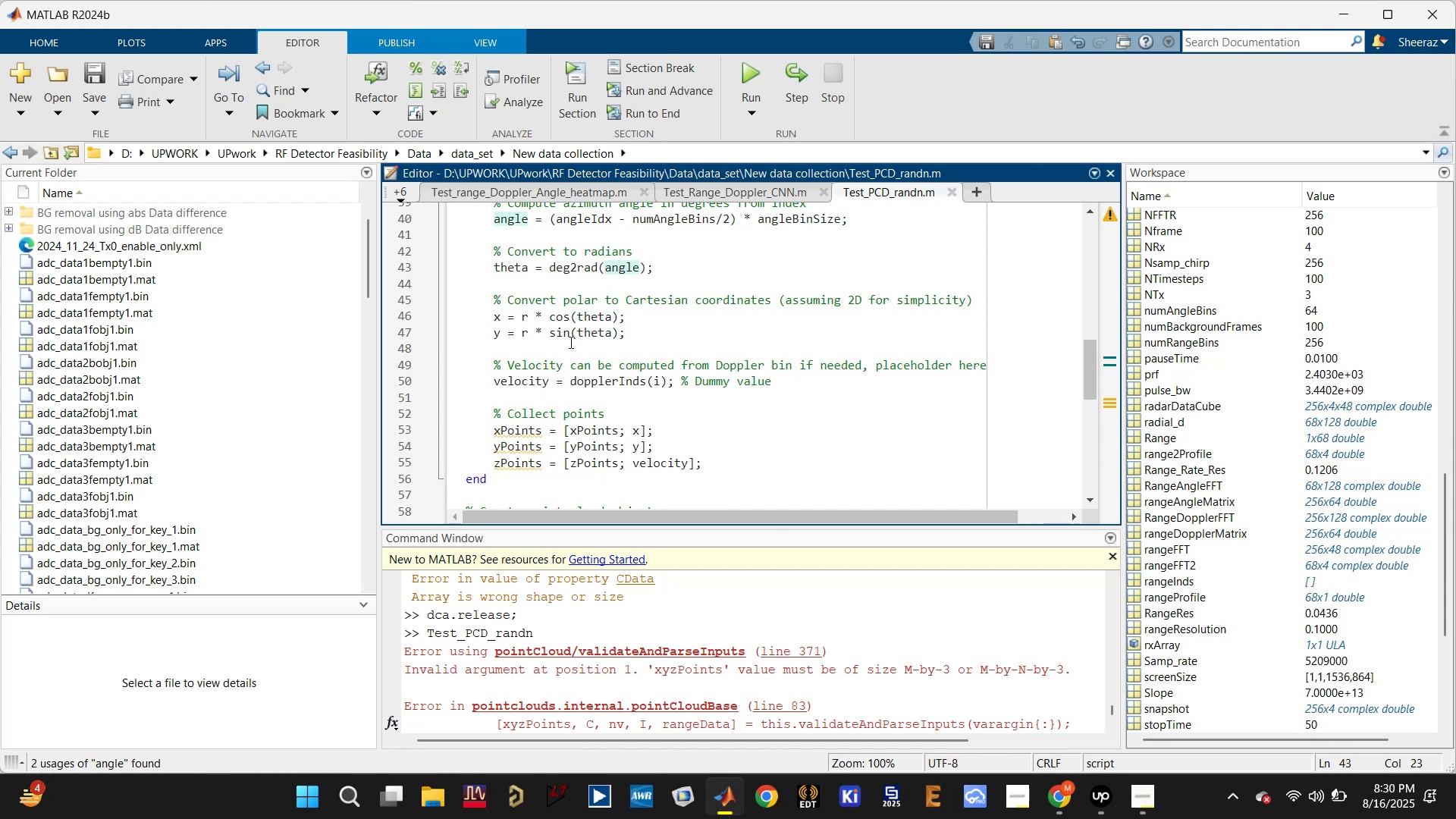 
left_click([566, 318])
 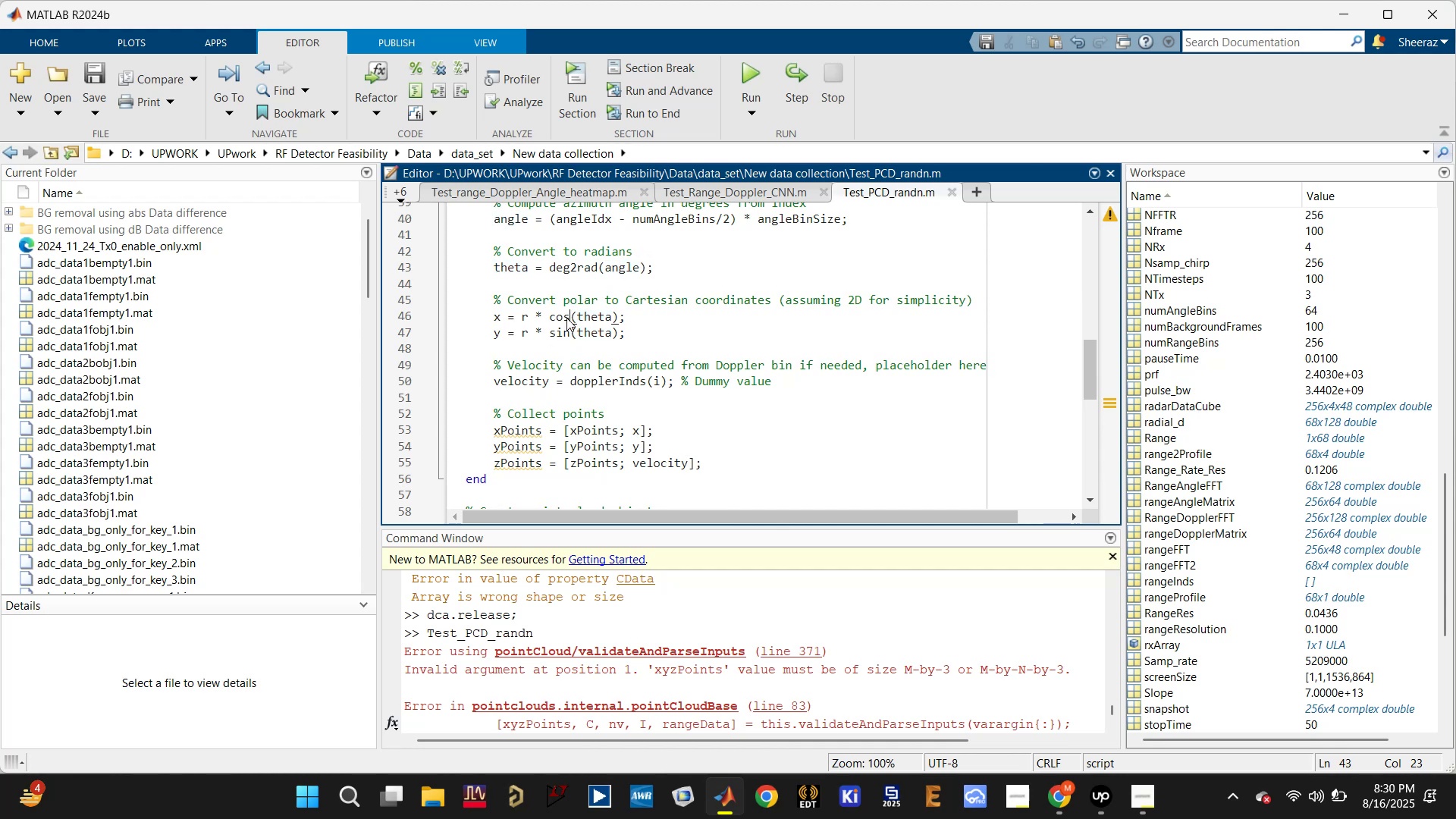 
scroll: coordinate [568, 322], scroll_direction: up, amount: 20.0
 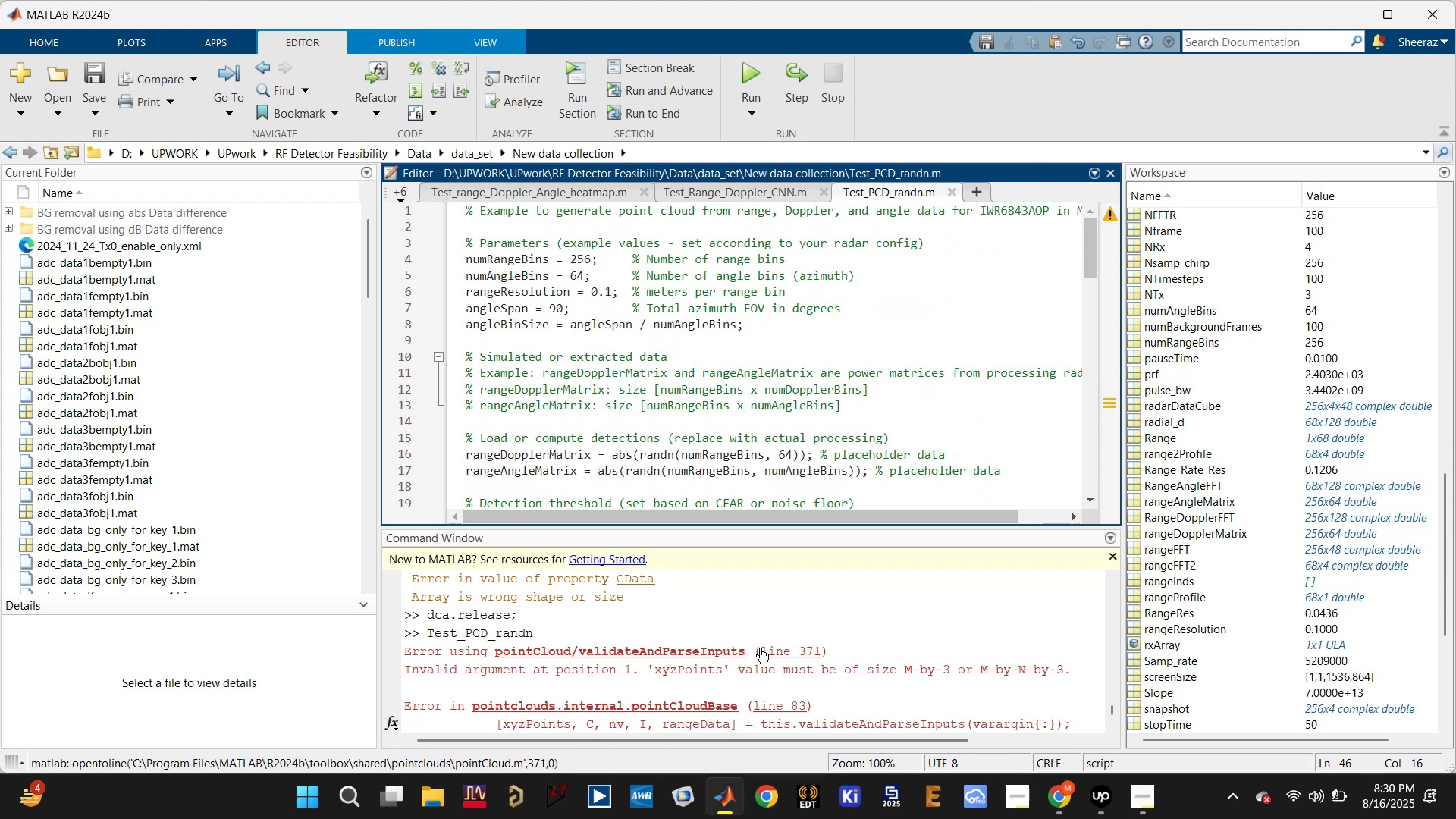 
wait(5.61)
 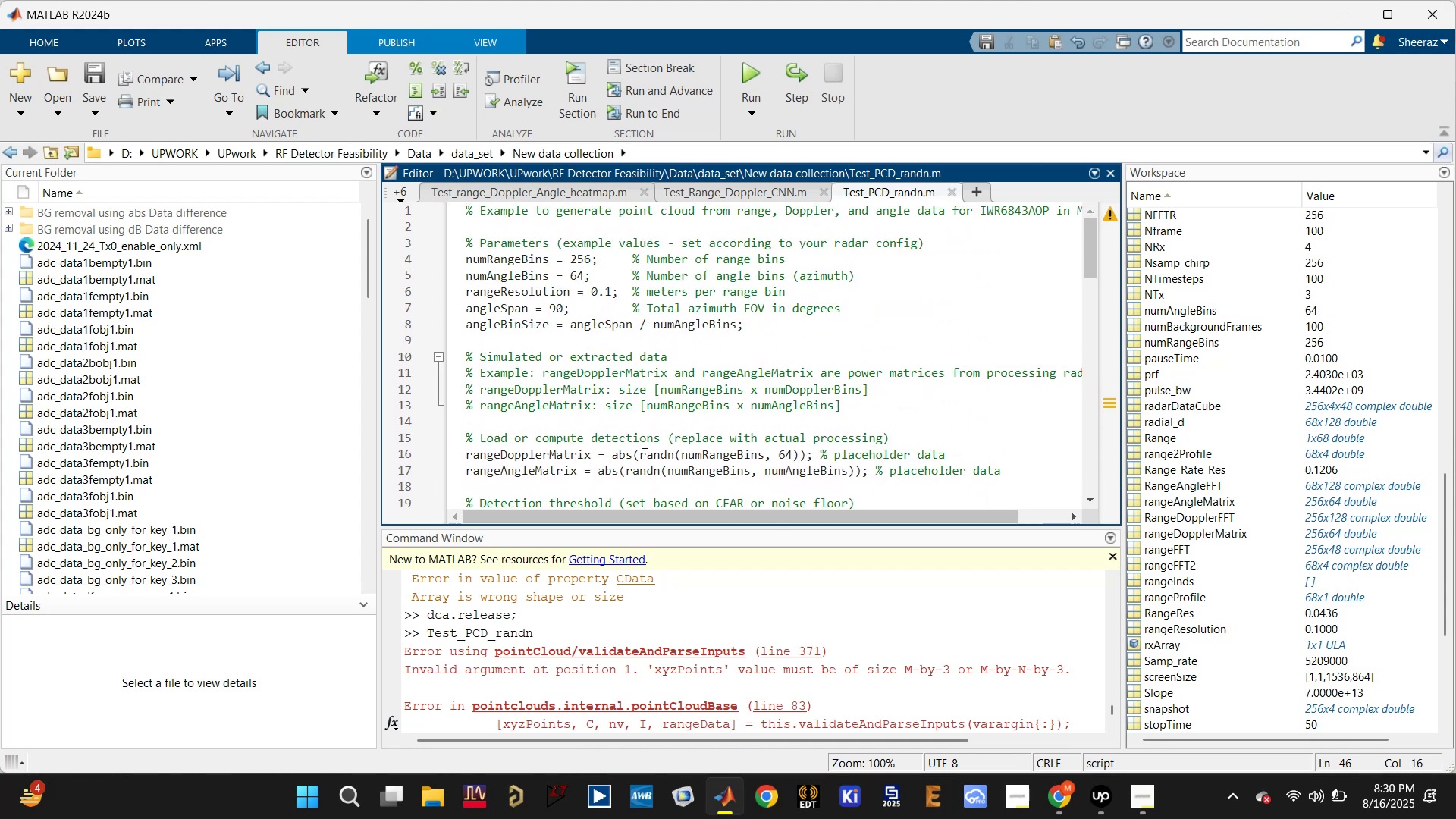 
scroll: coordinate [498, 736], scroll_direction: down, amount: 9.0
 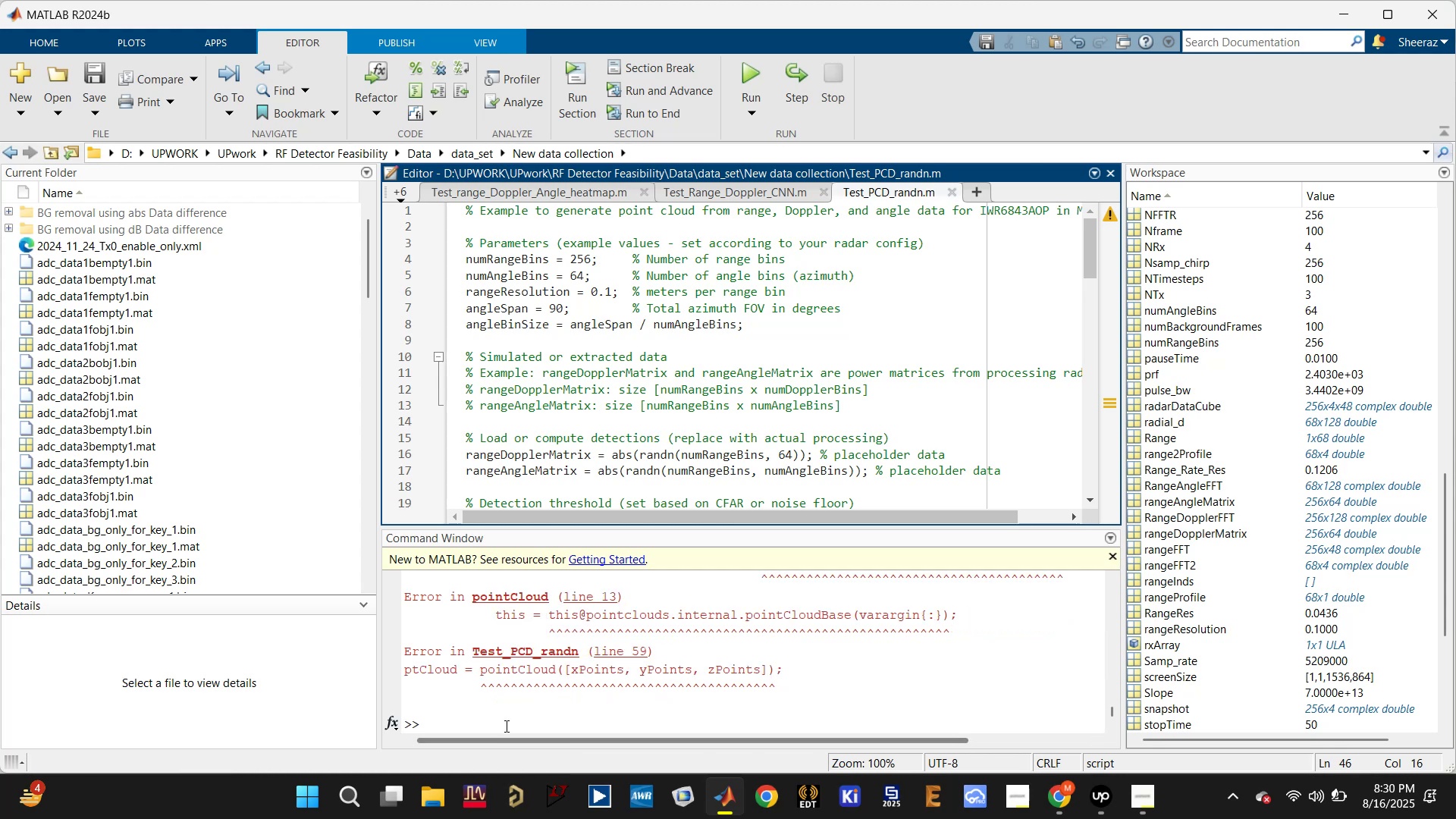 
type(ccl)
 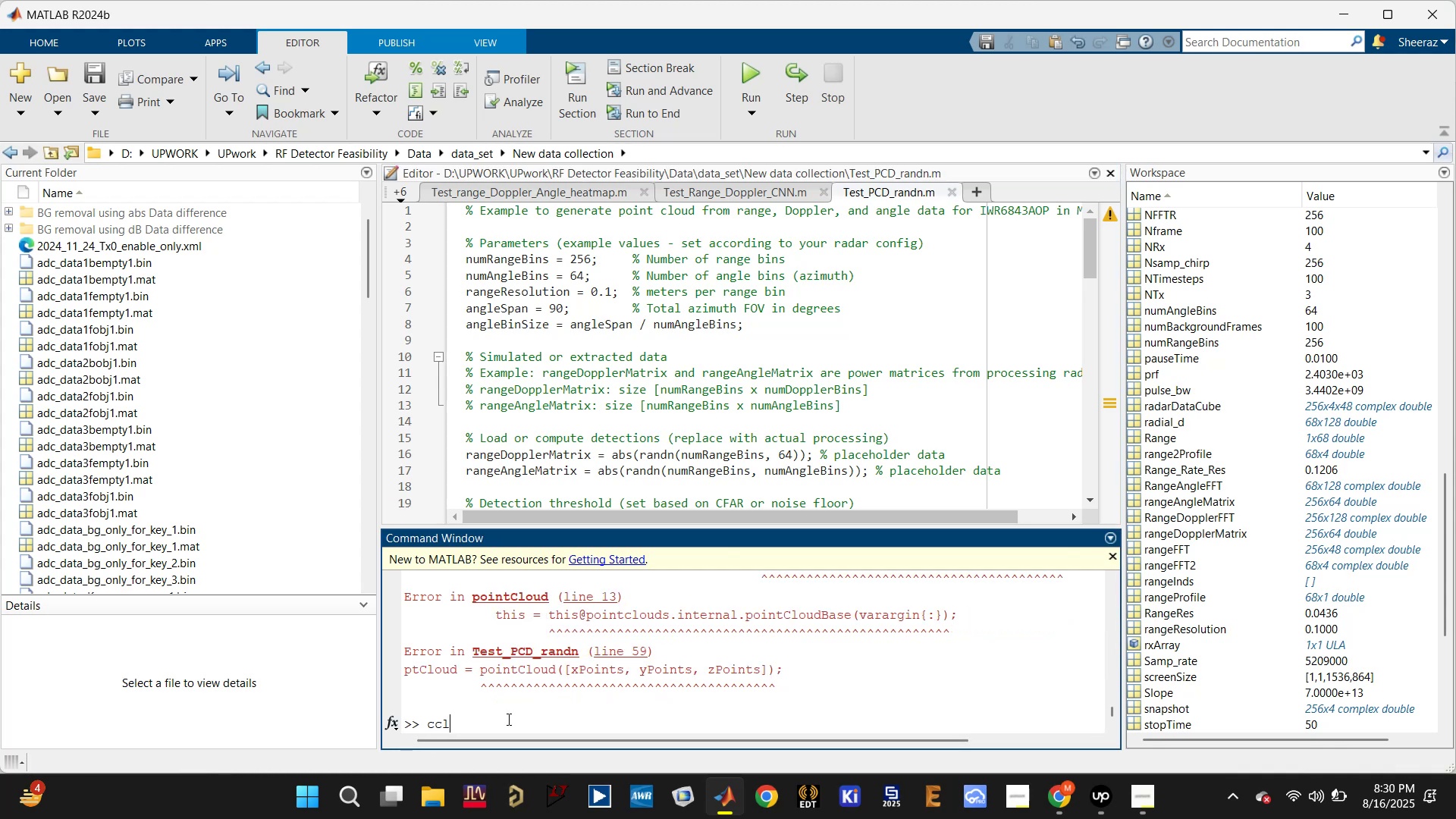 
key(Enter)
 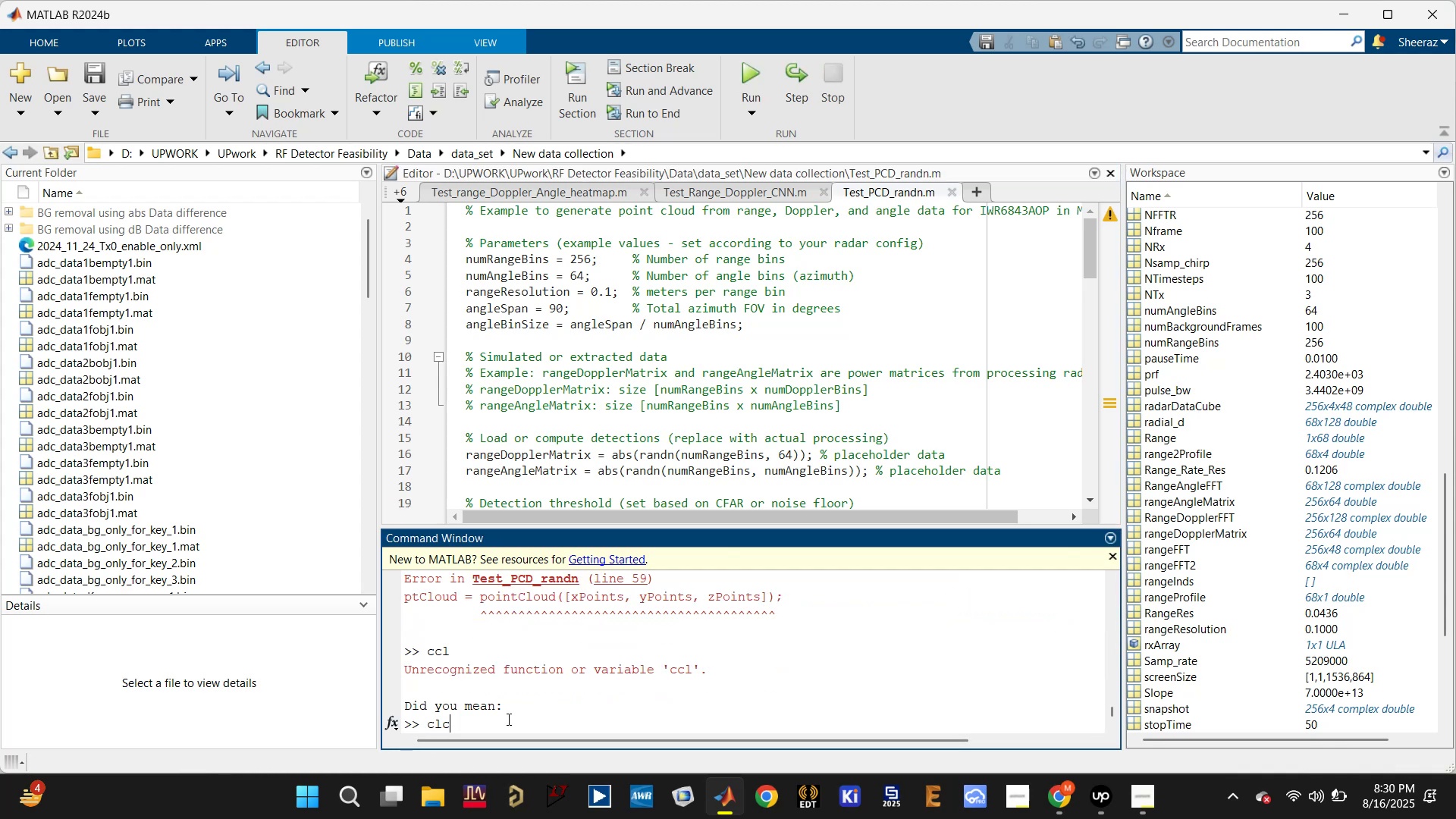 
key(C)
 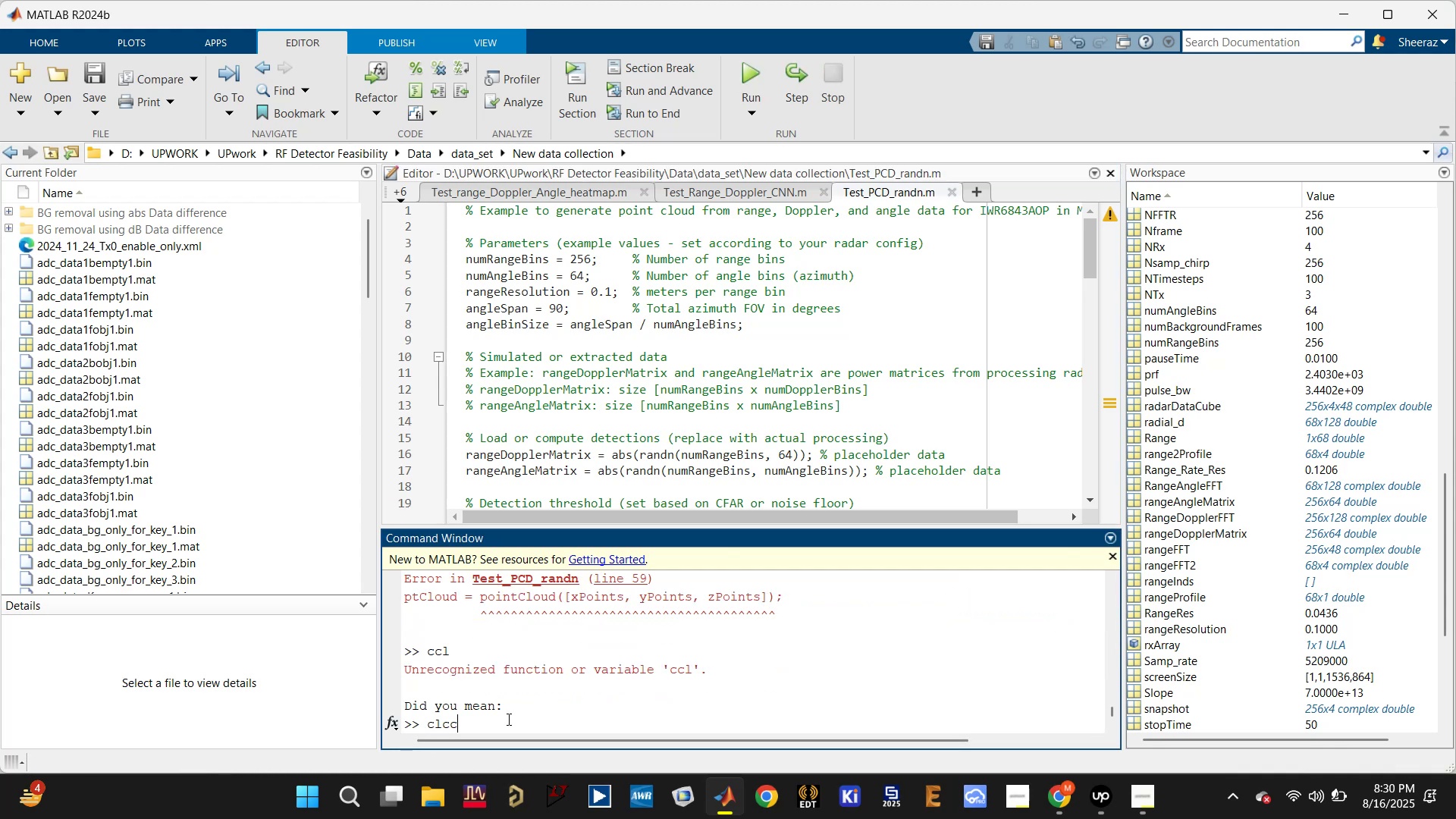 
key(Backspace)
 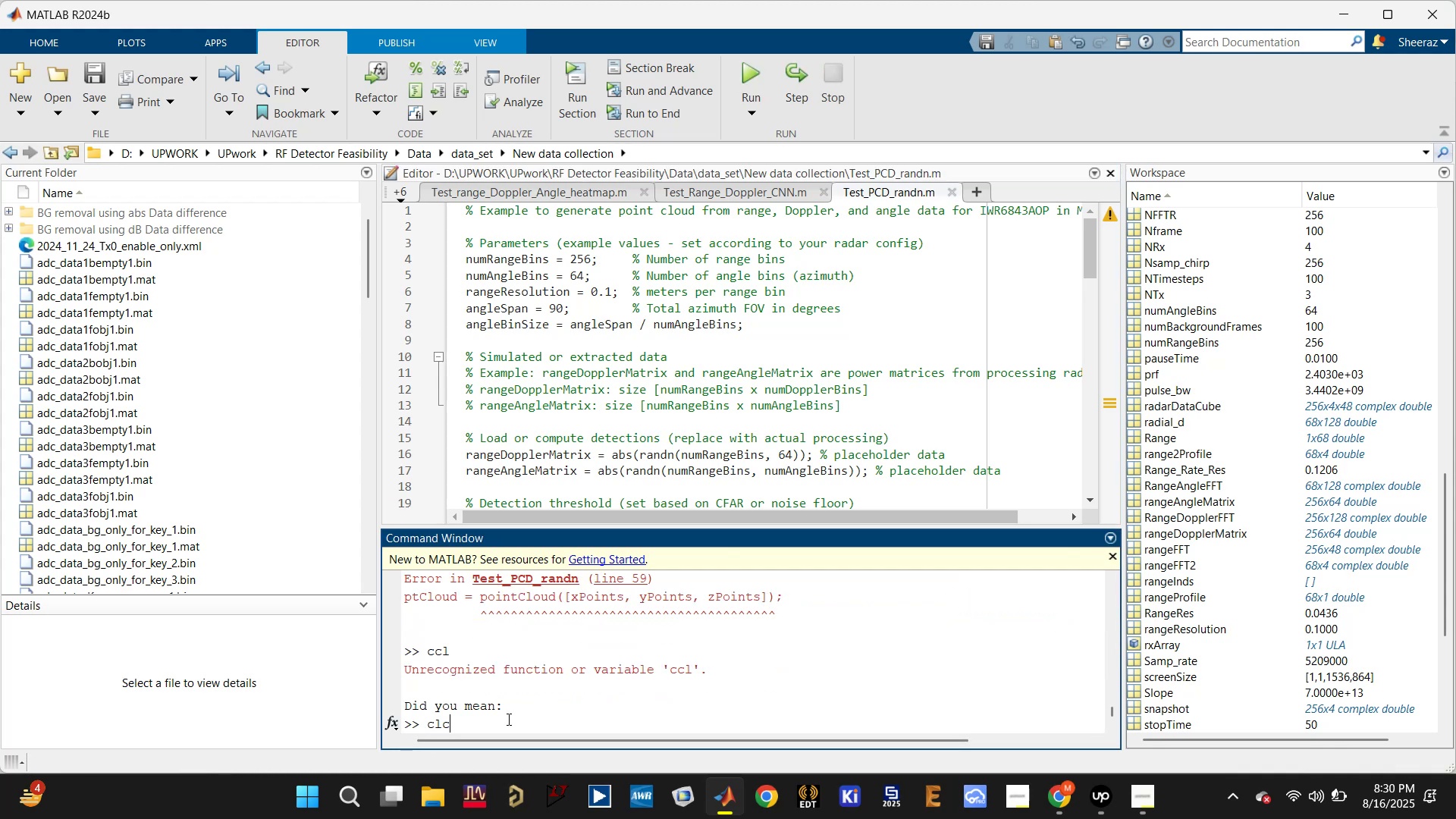 
key(Enter)
 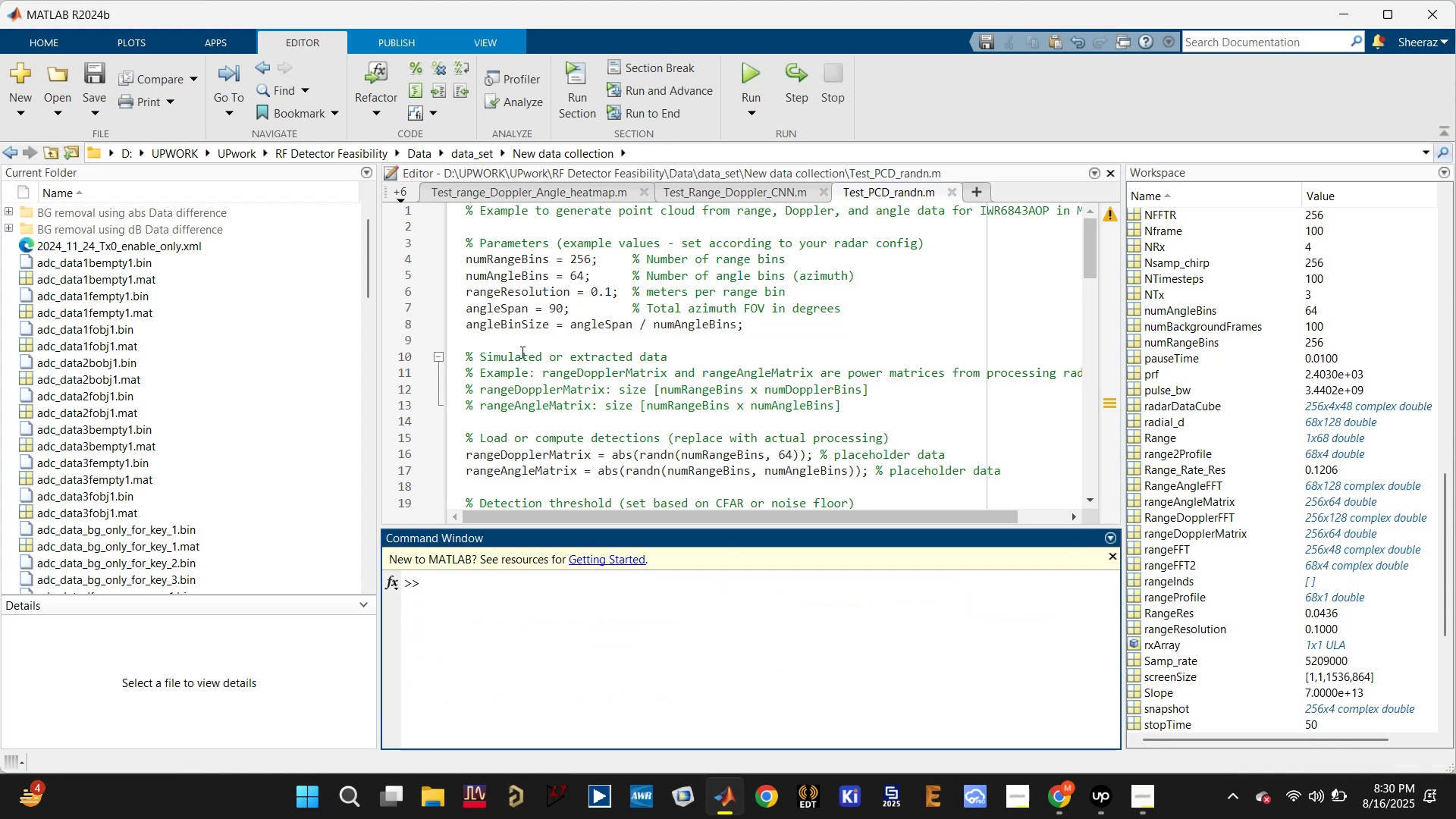 
scroll: coordinate [469, 246], scroll_direction: up, amount: 9.0
 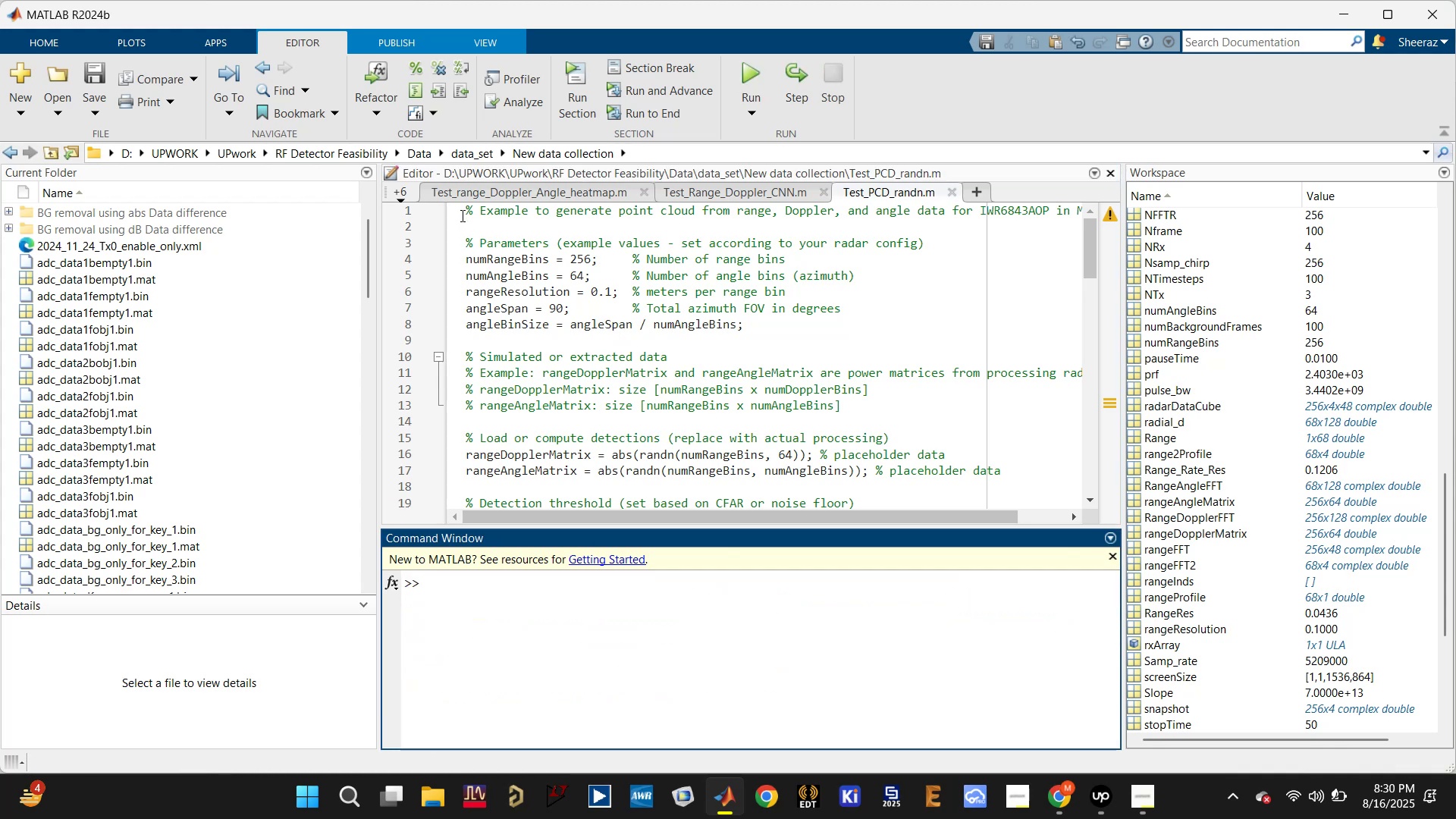 
left_click([469, 212])
 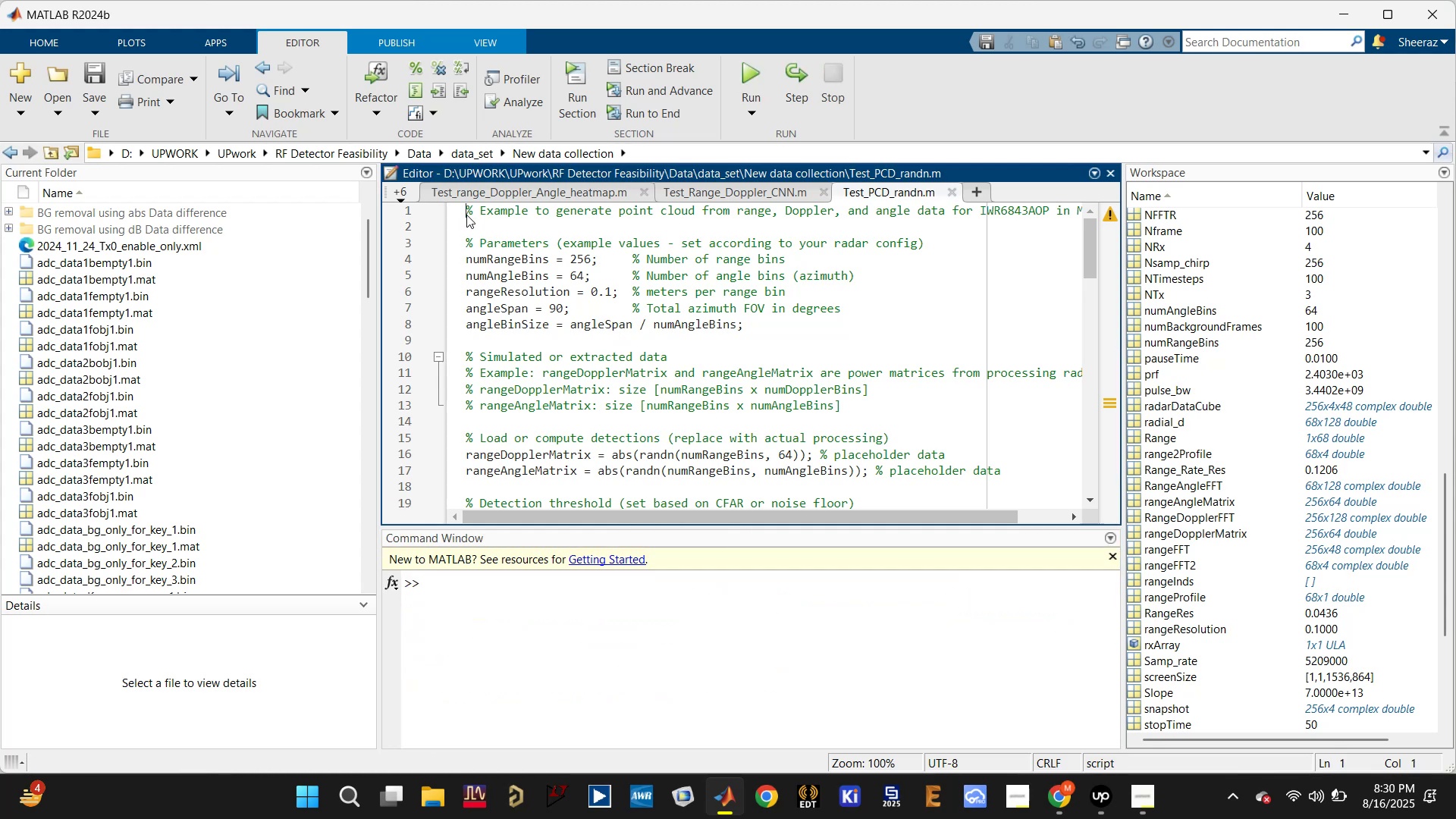 
key(Enter)
 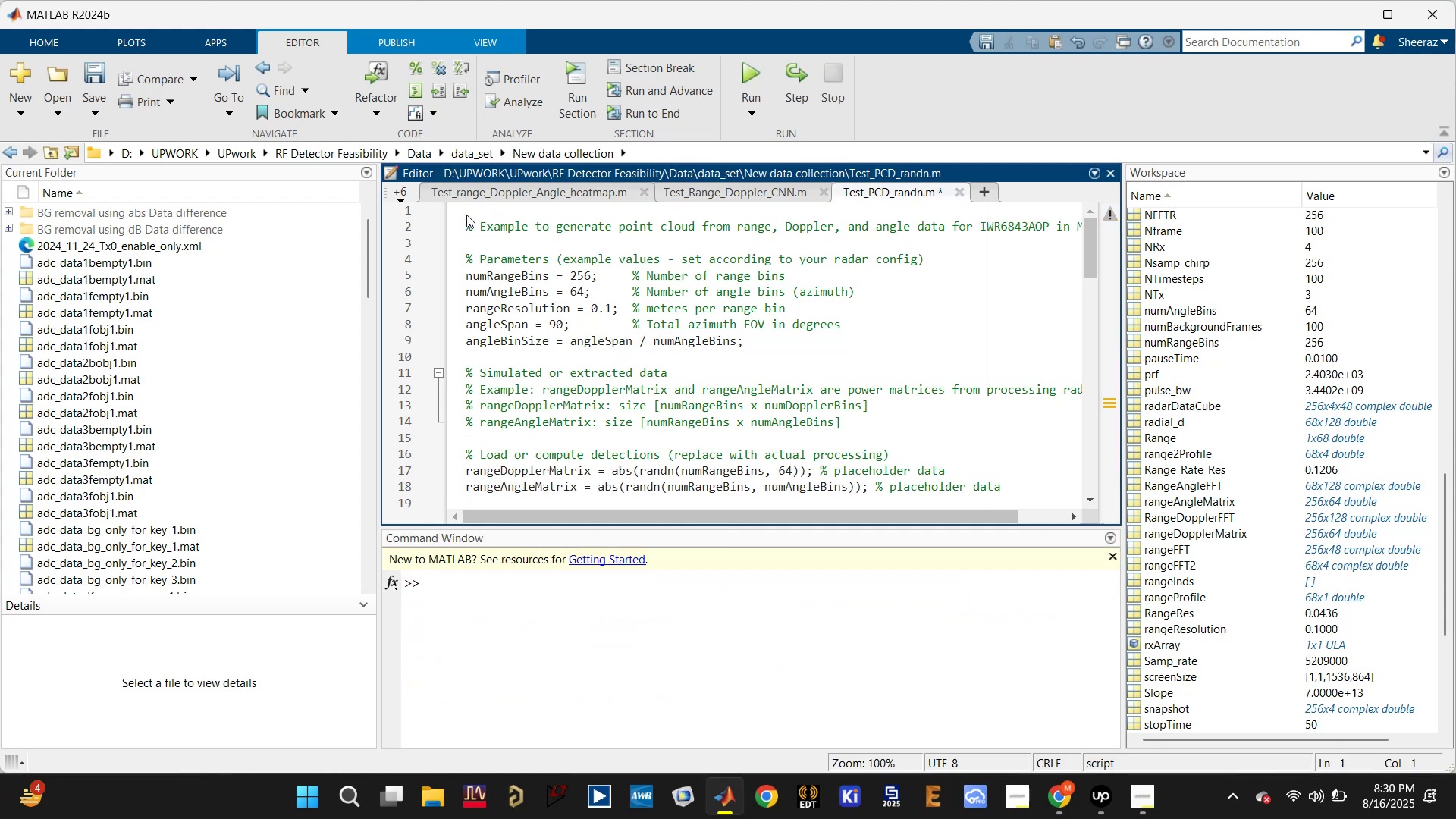 
key(ArrowUp)
 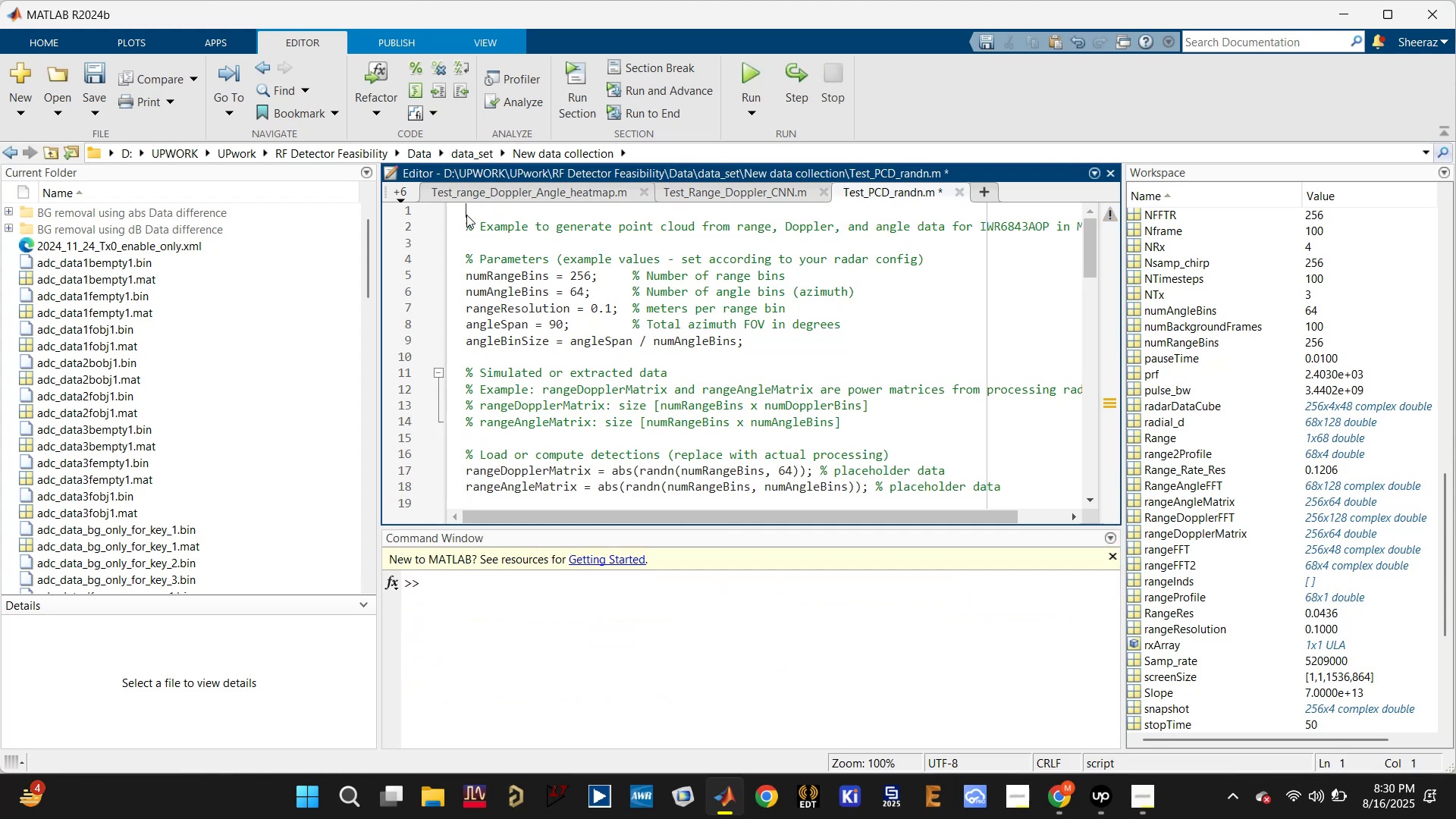 
type(clear; close all;ckc;)
key(Backspace)
key(Backspace)
key(Backspace)
type(lc;)
 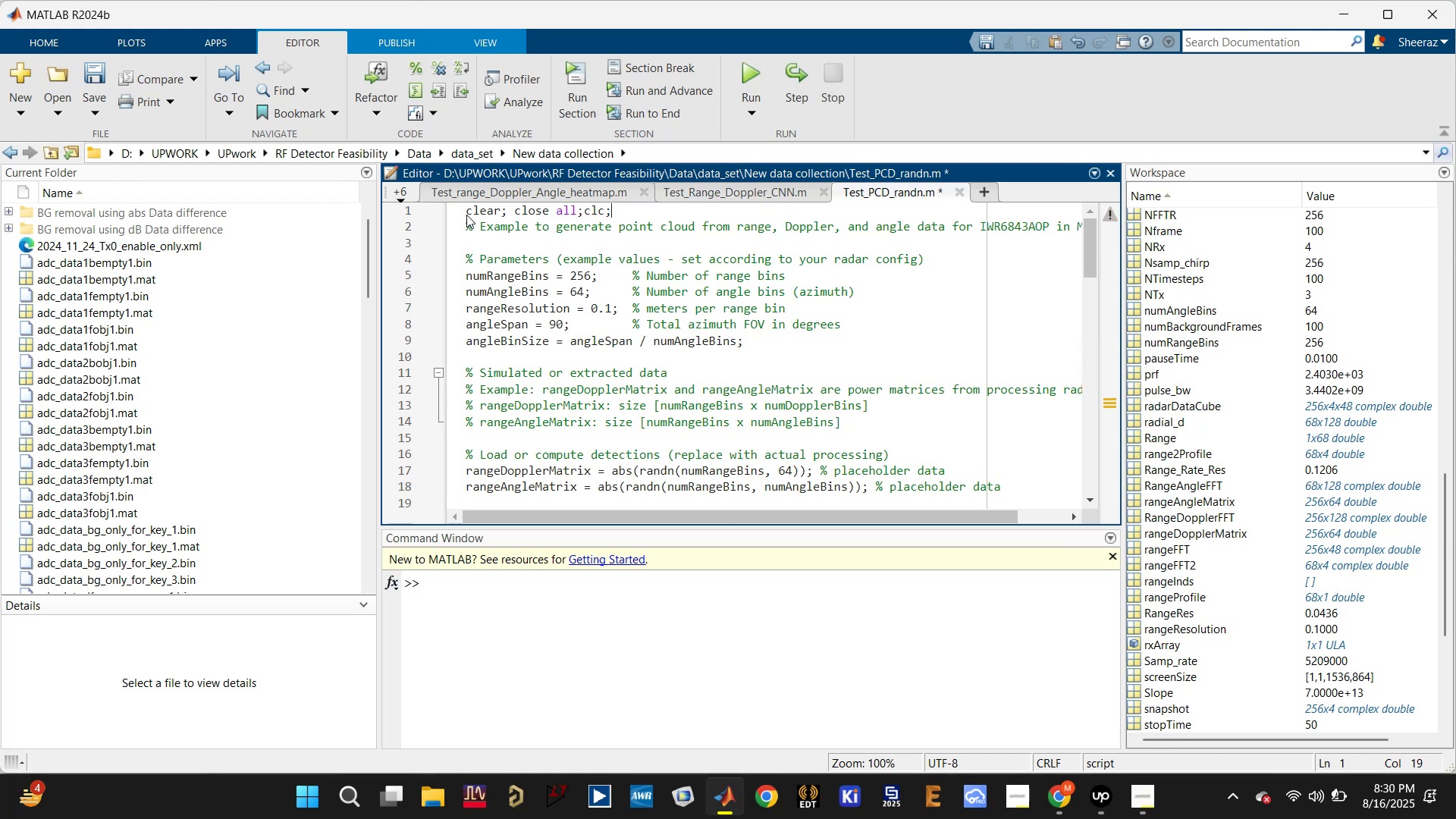 
key(Control+S)
 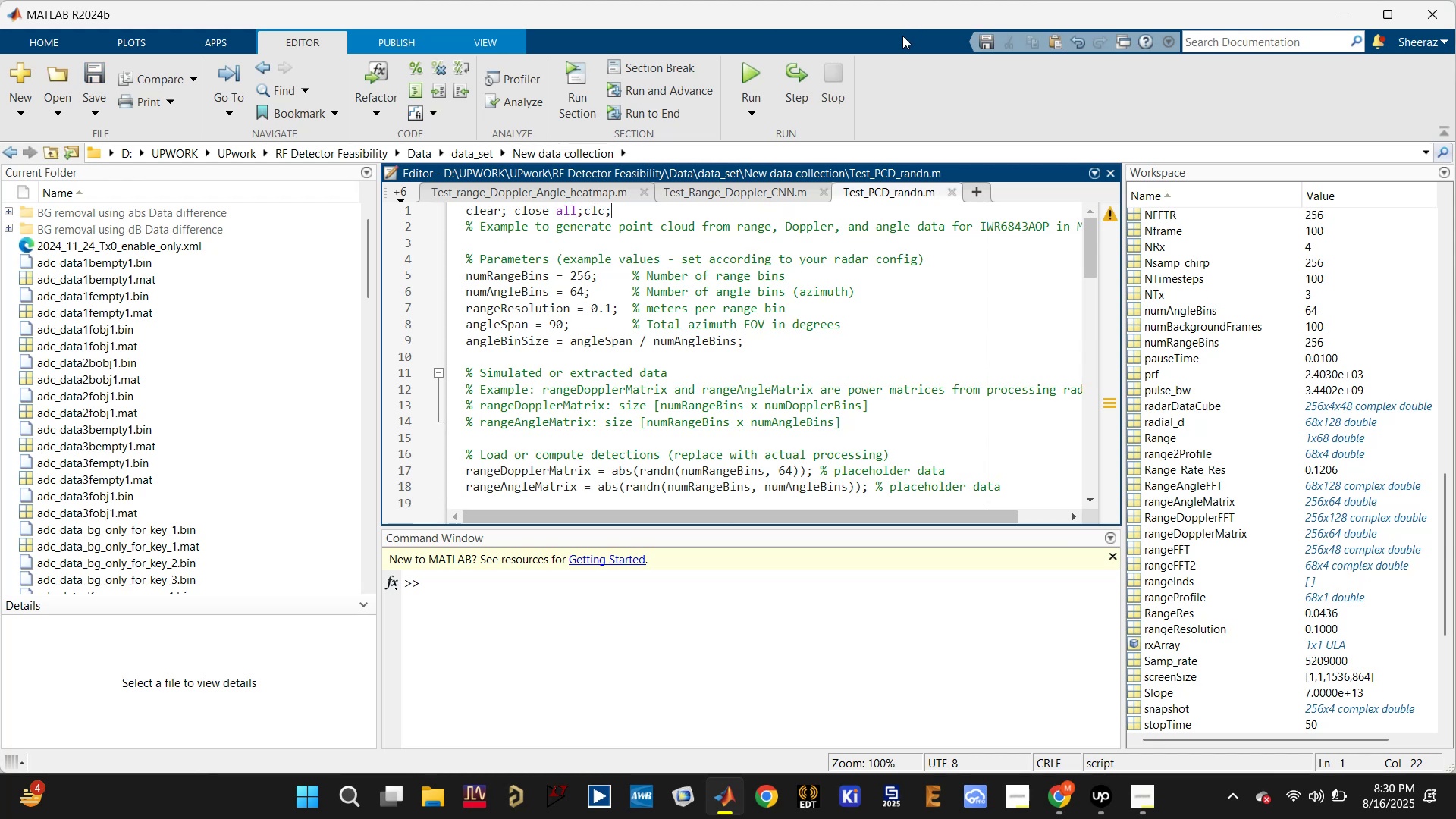 
left_click([748, 77])
 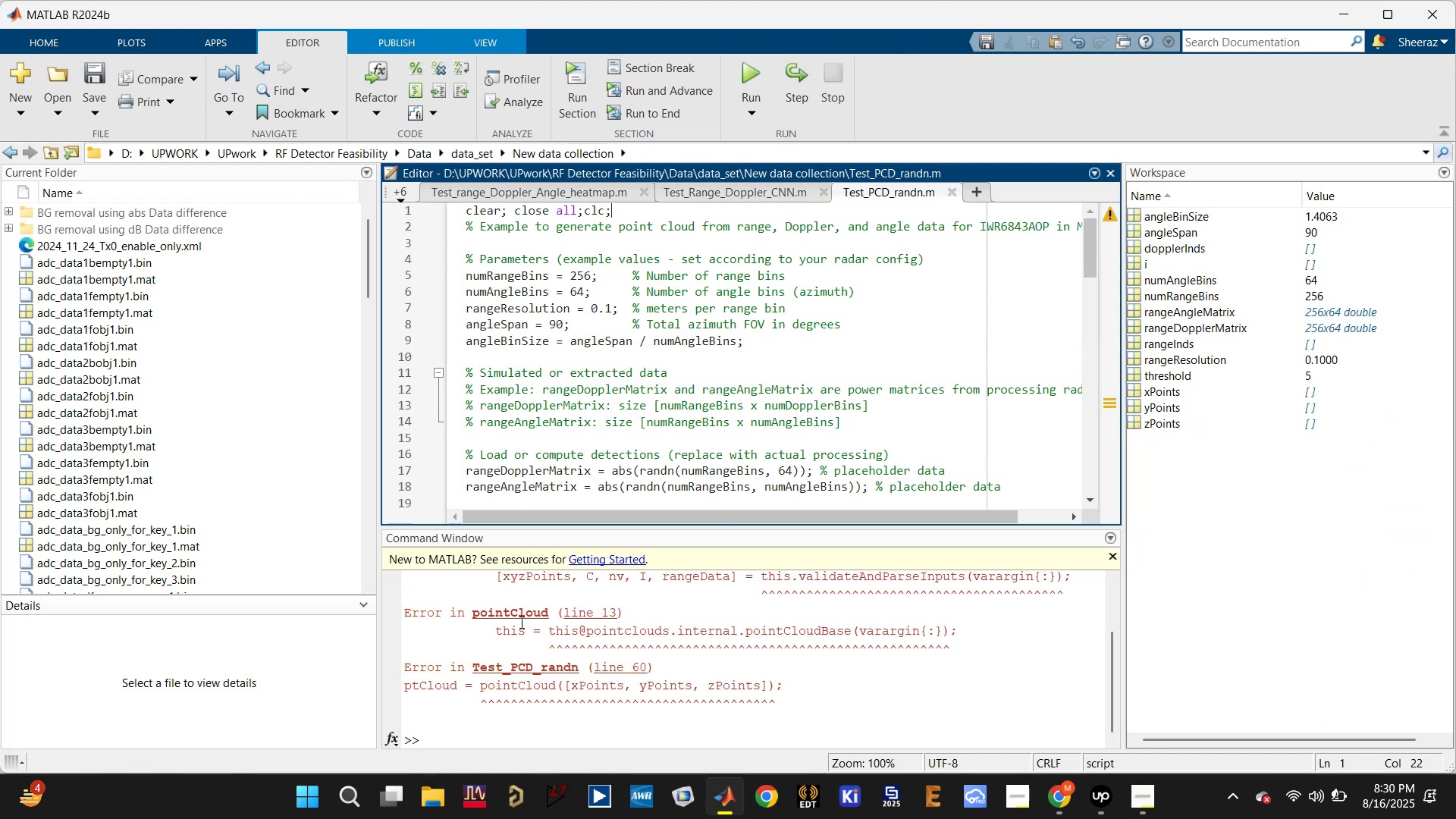 
scroll: coordinate [561, 452], scroll_direction: down, amount: 2.0
 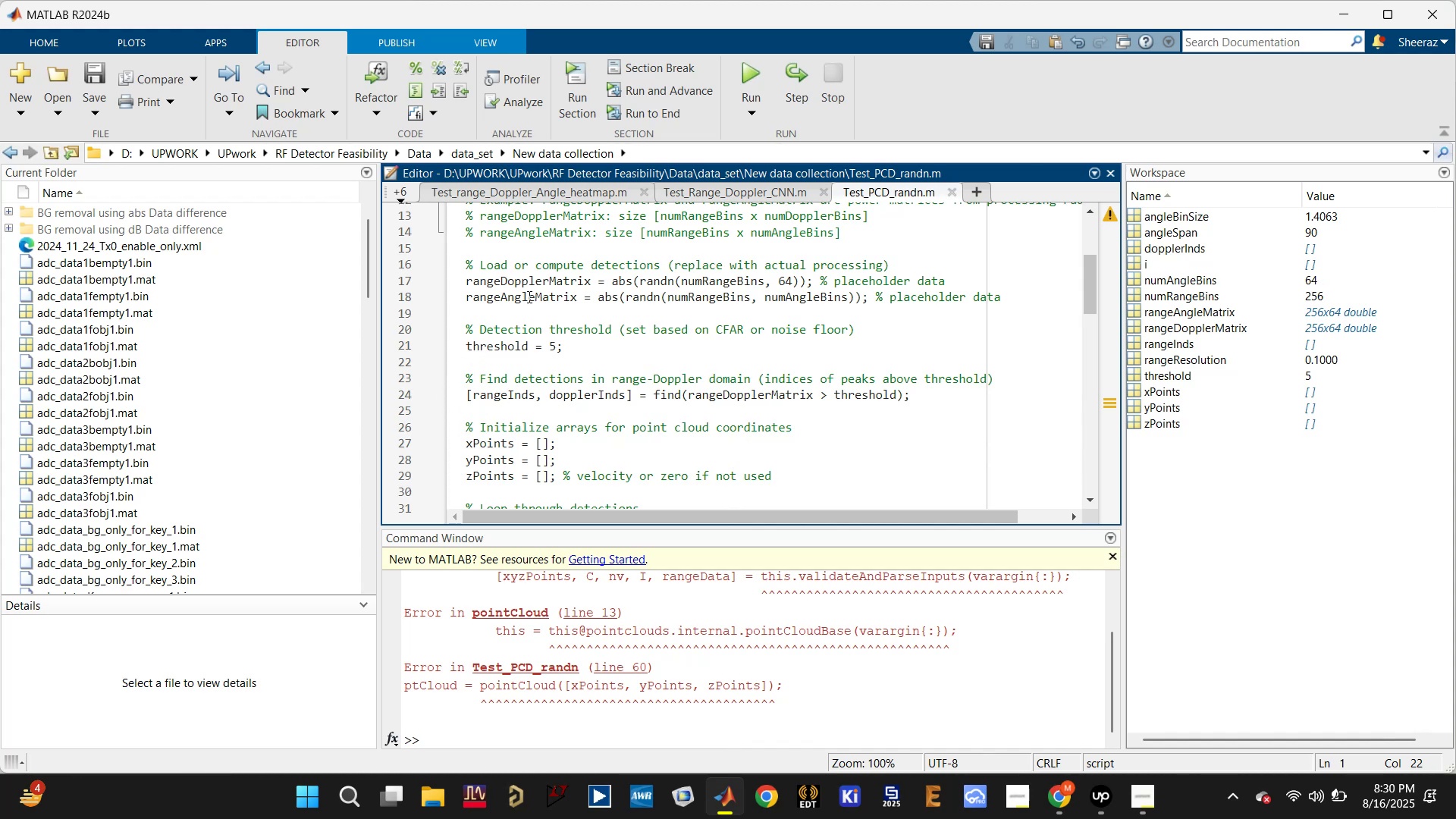 
double_click([529, 281])
 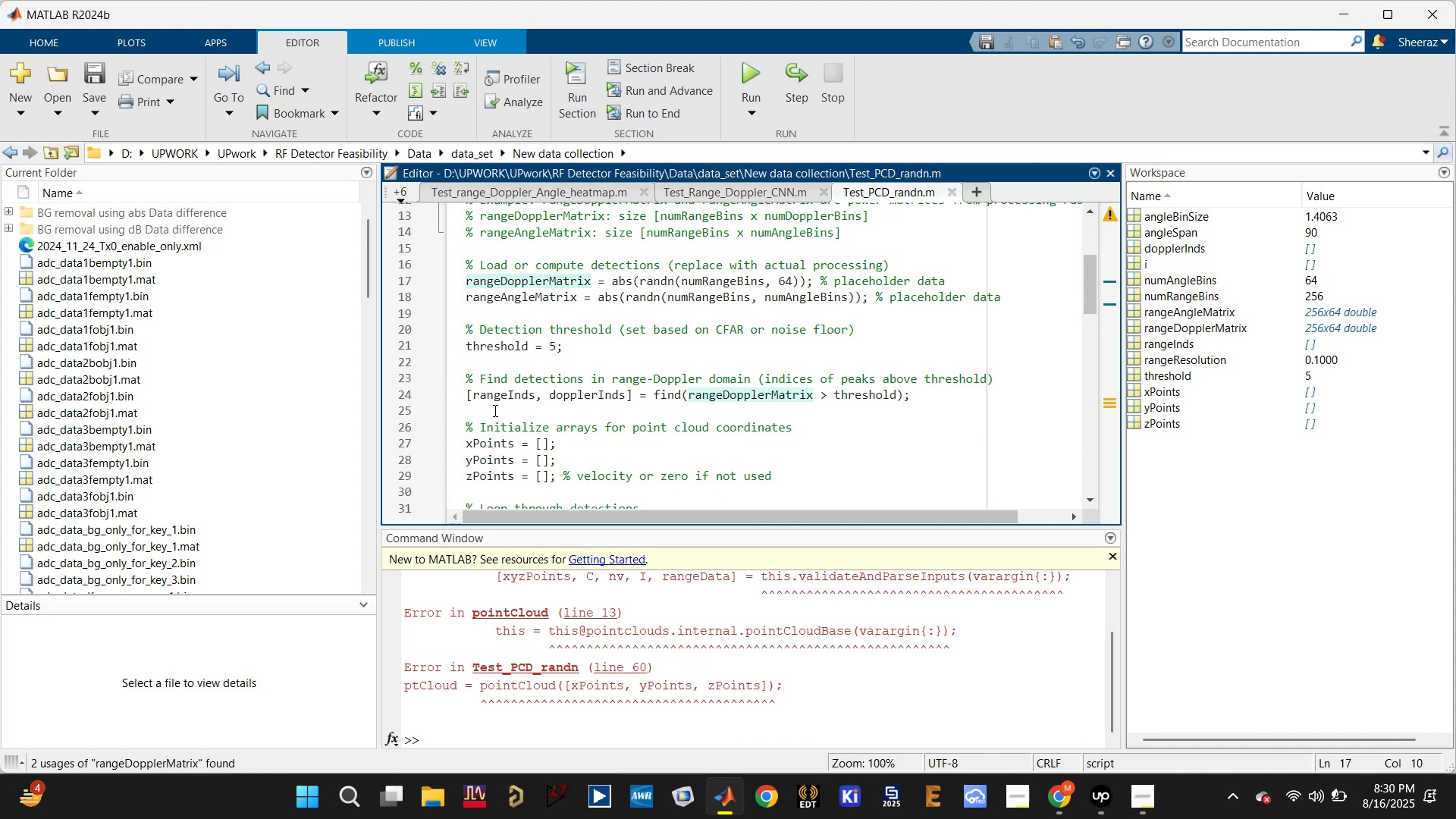 
left_click([497, 402])
 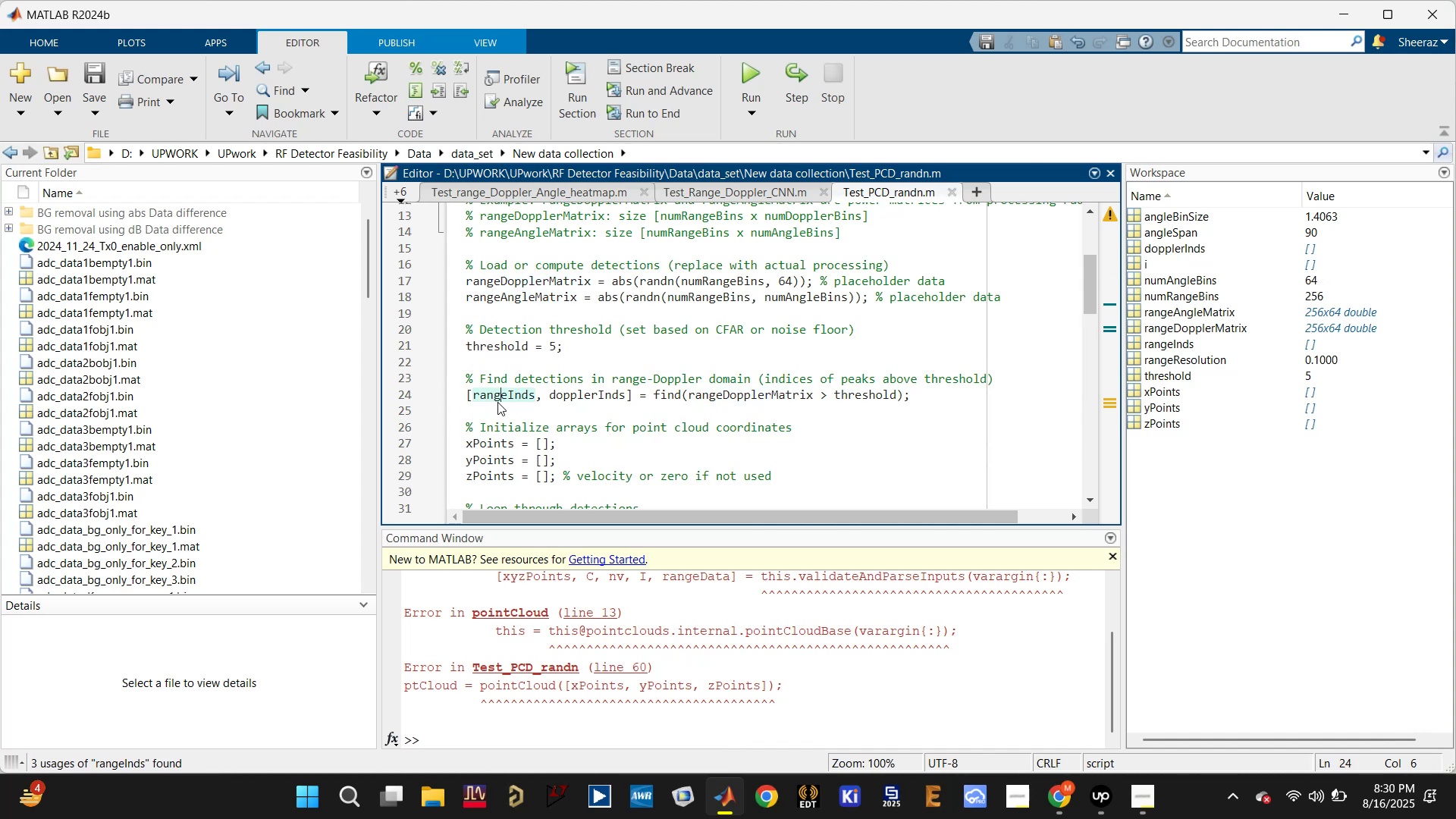 
scroll: coordinate [497, 402], scroll_direction: down, amount: 2.0
 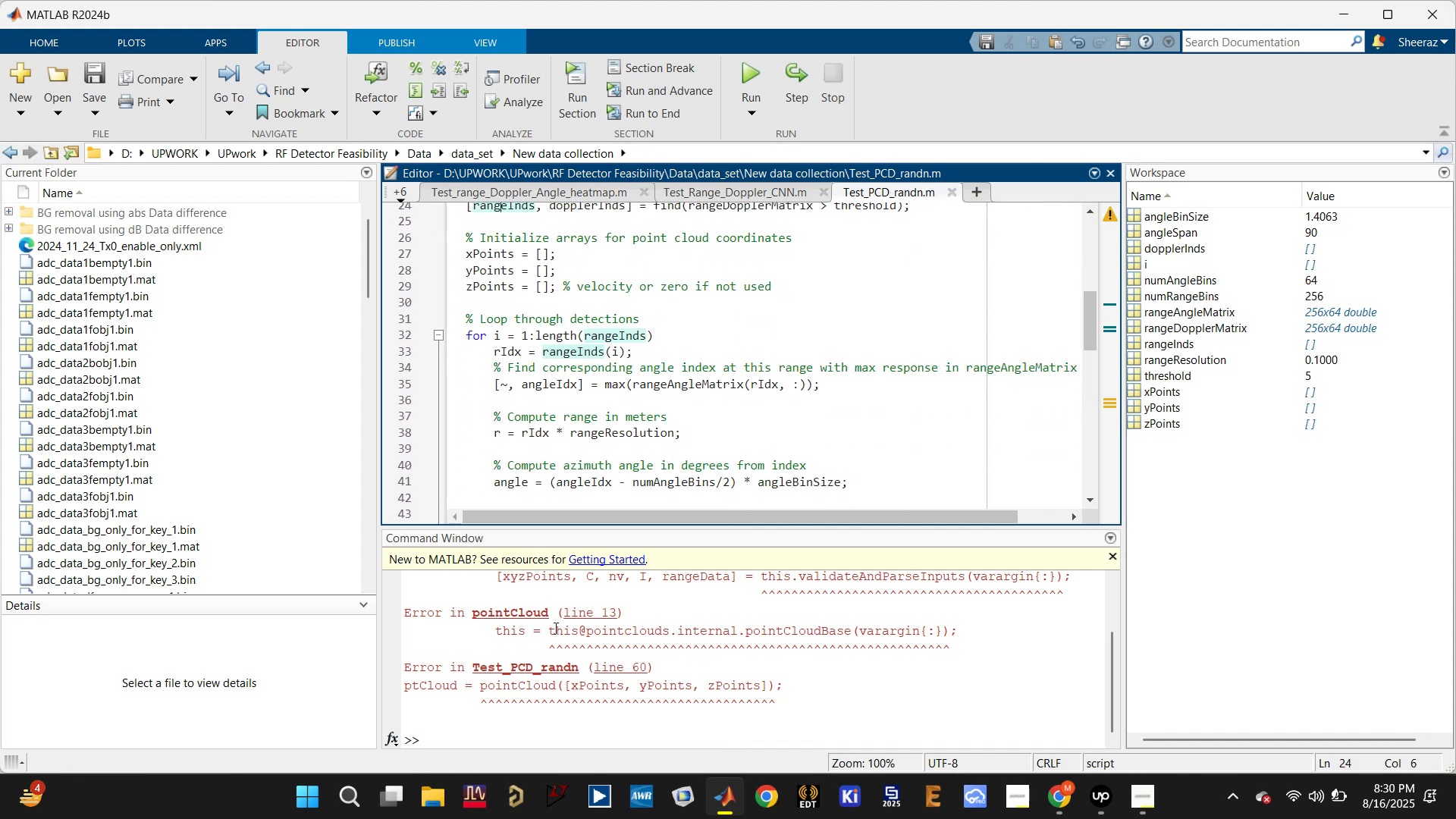 
left_click([608, 435])
 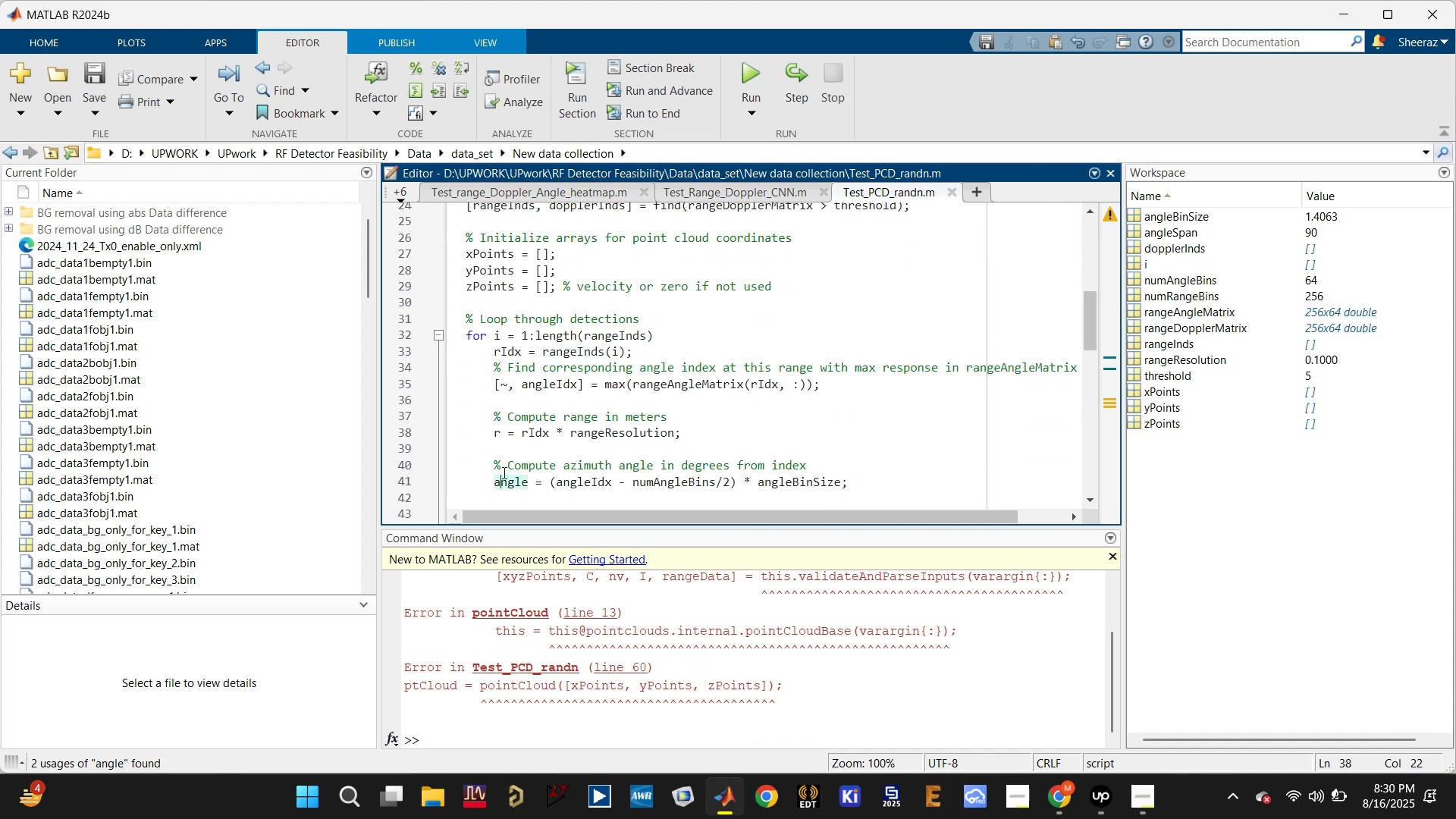 
scroll: coordinate [465, 418], scroll_direction: down, amount: 5.0
 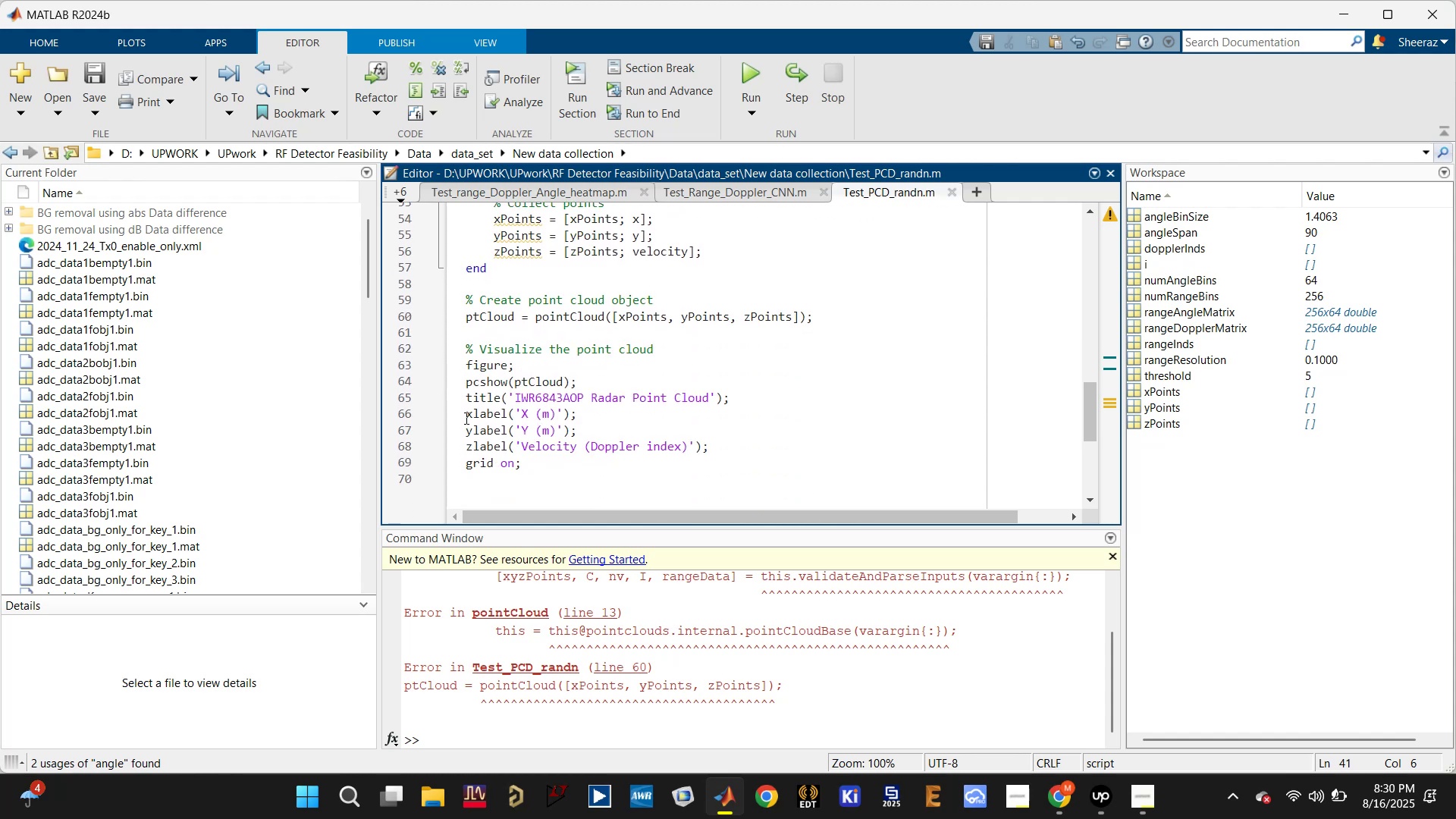 
scroll: coordinate [465, 418], scroll_direction: up, amount: 1.0
 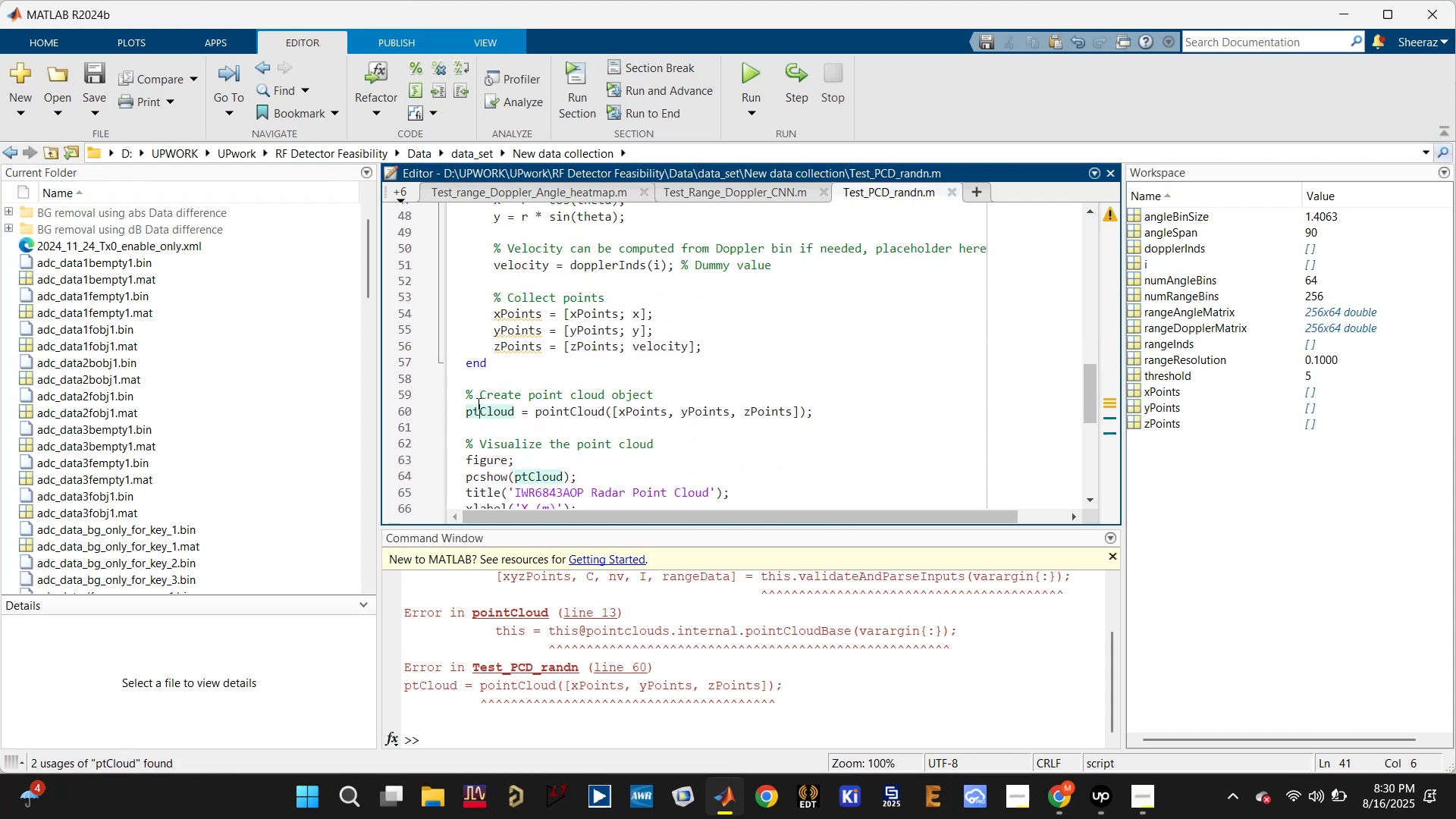 
double_click([551, 416])
 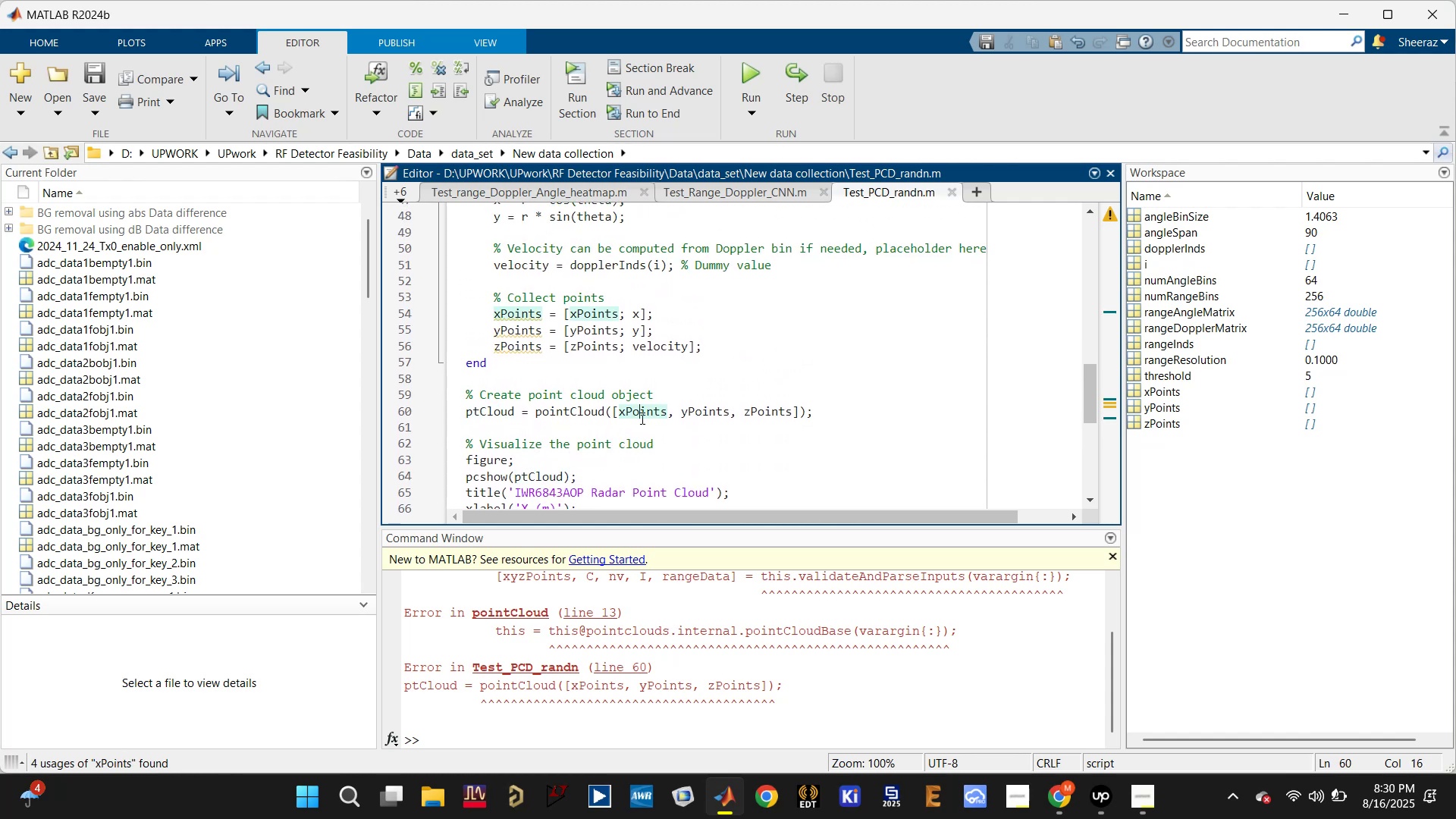 
double_click([701, 413])
 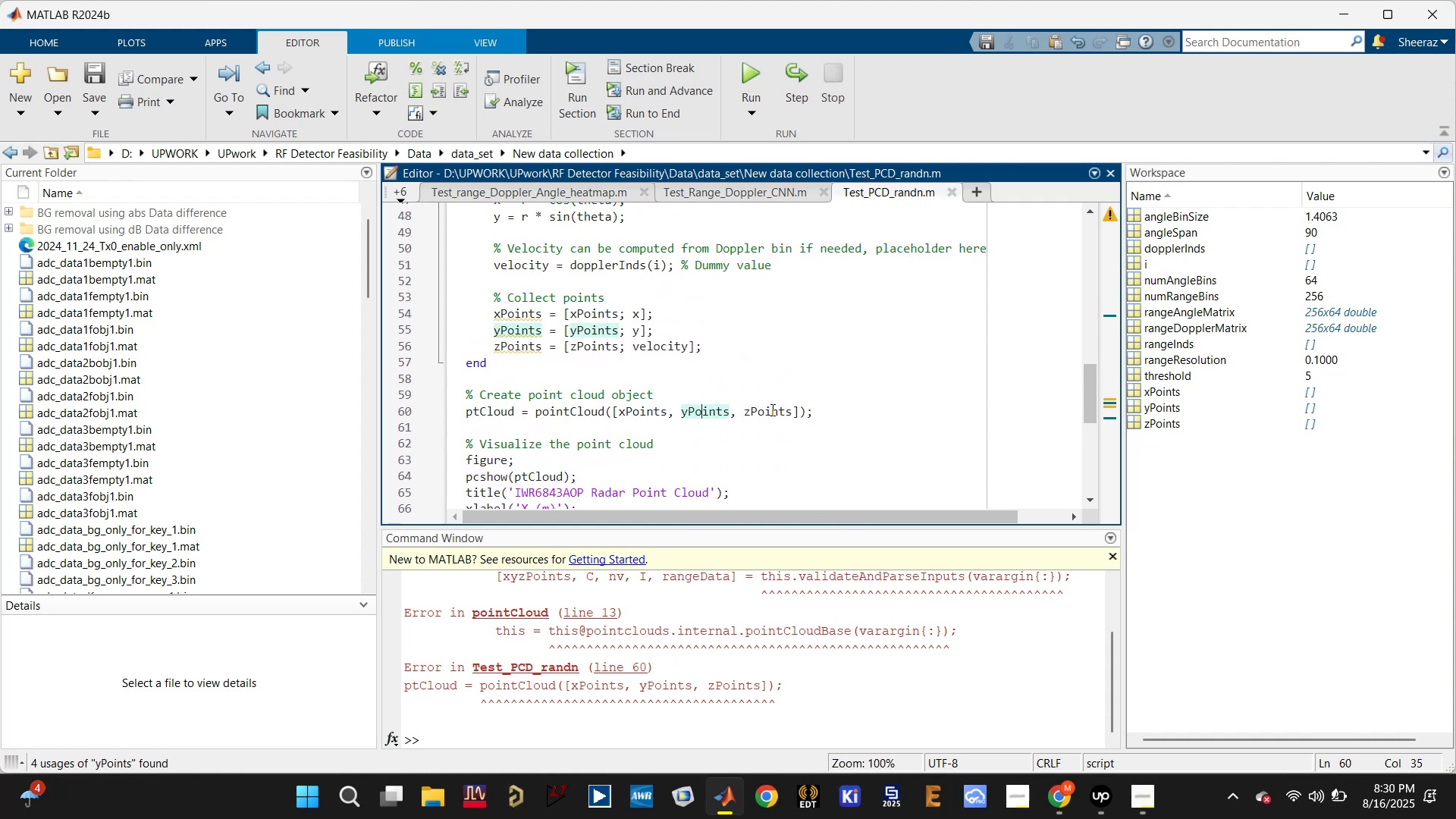 
left_click([771, 410])
 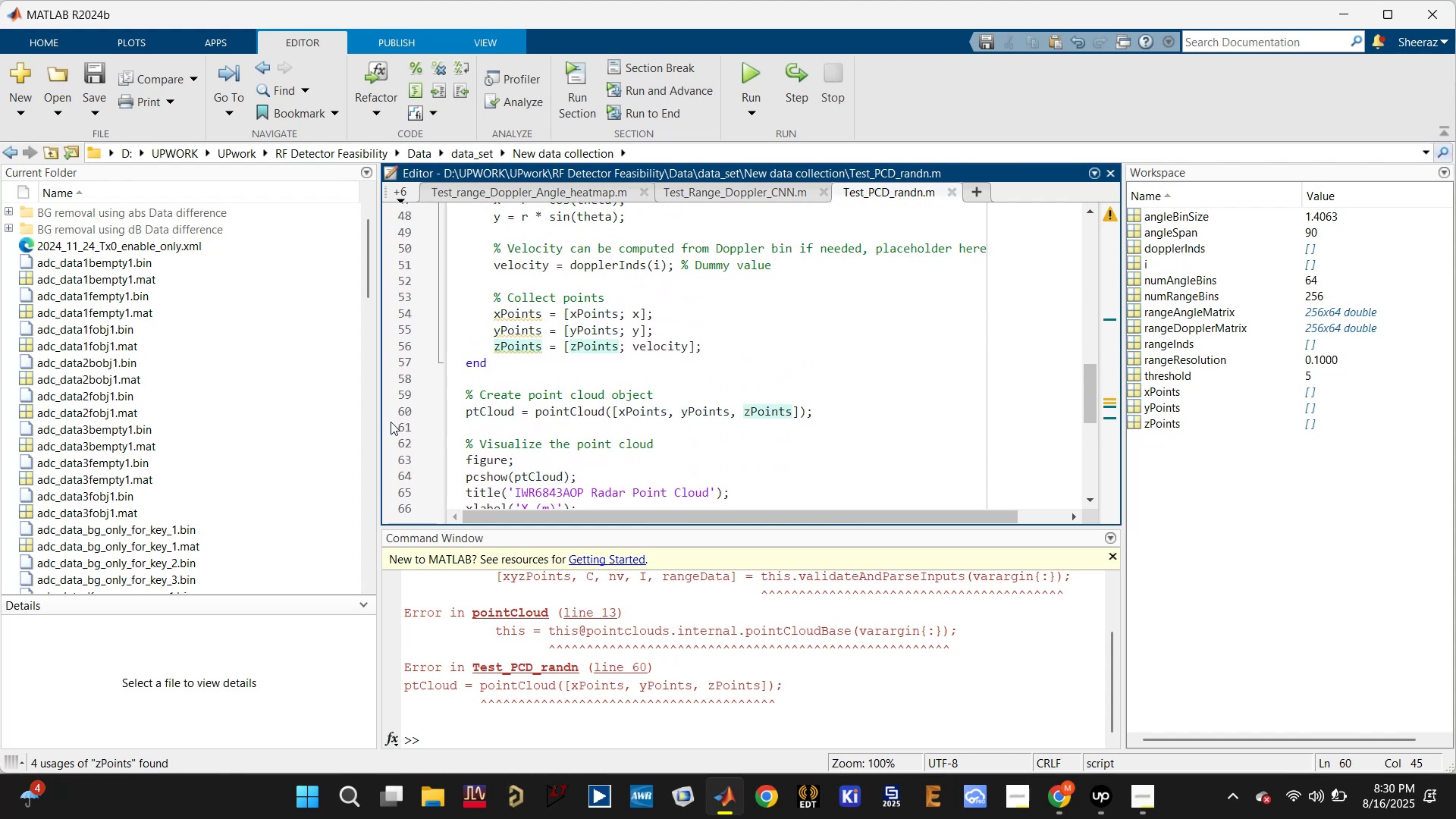 
left_click([404, 416])
 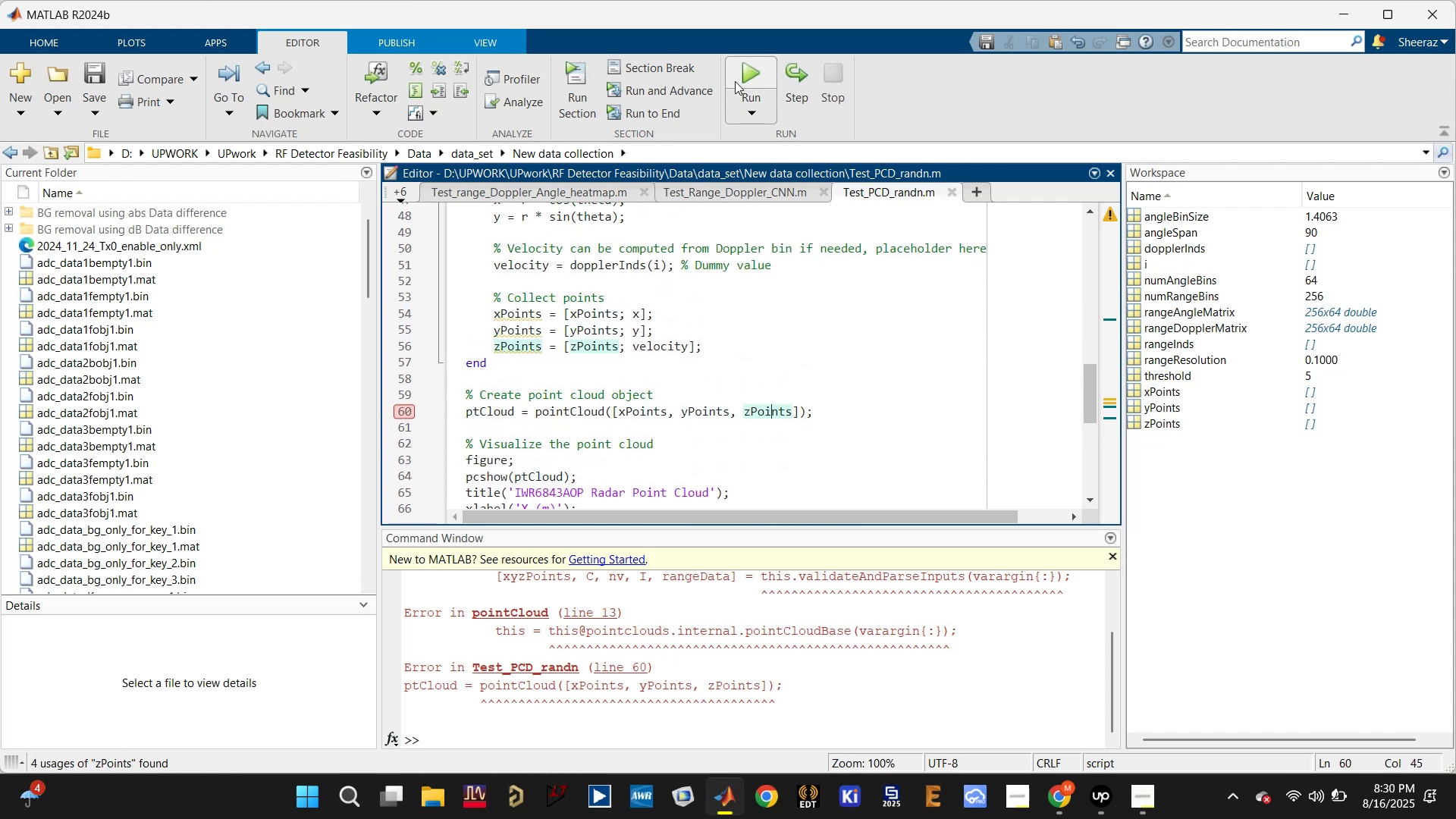 
left_click([747, 71])
 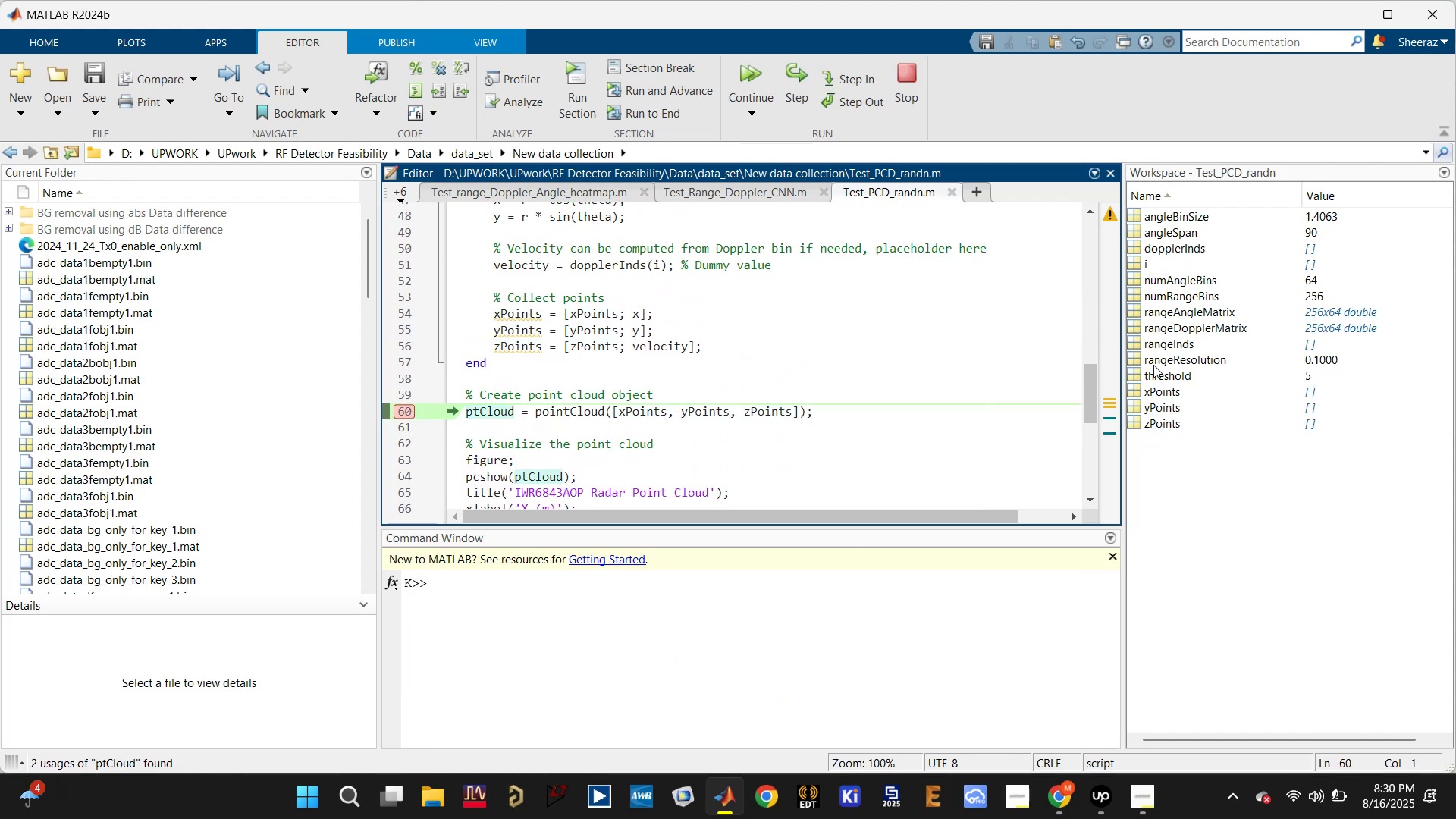 
mouse_move([1166, 384])
 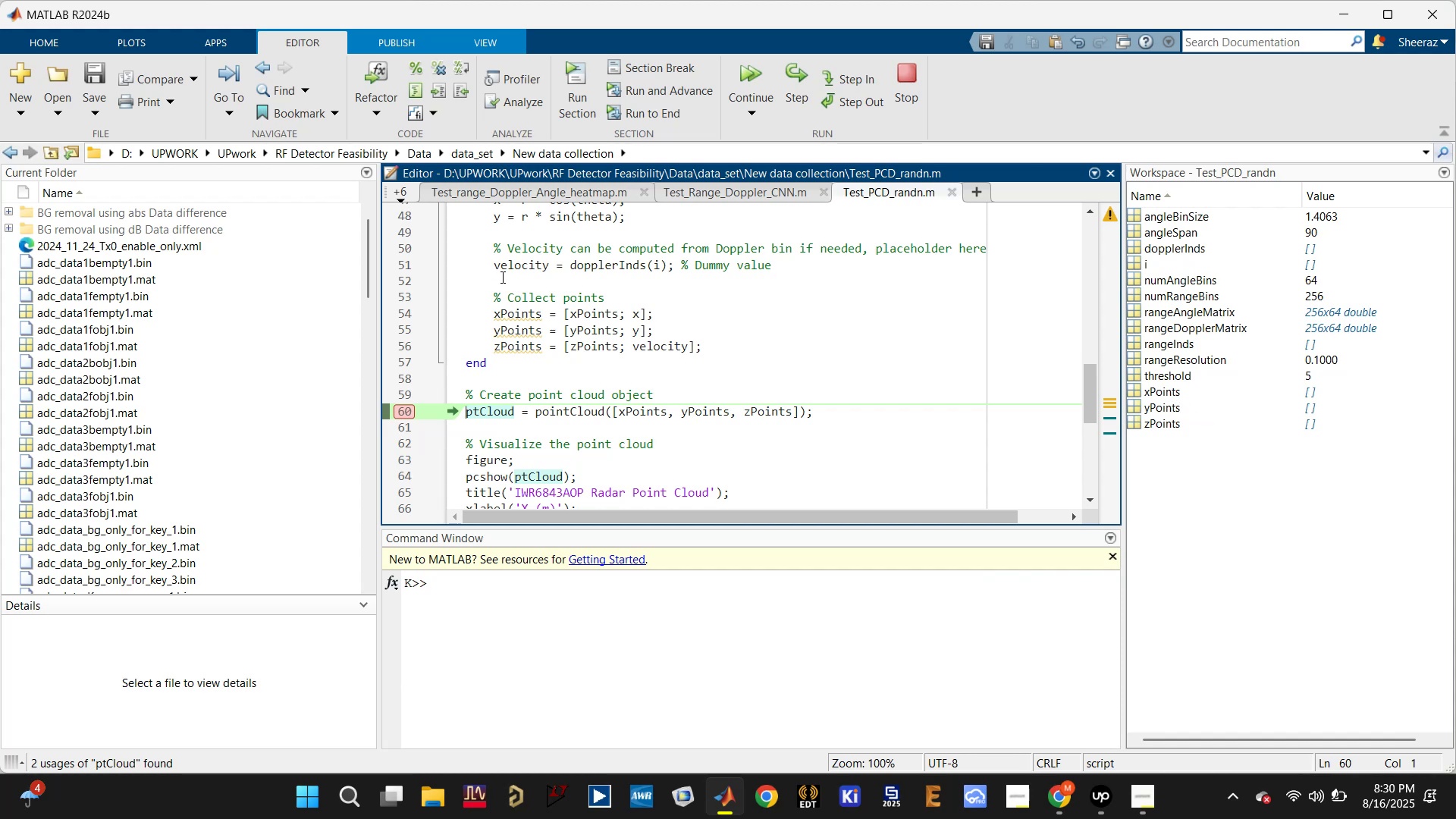 
scroll: coordinate [589, 319], scroll_direction: up, amount: 6.0
 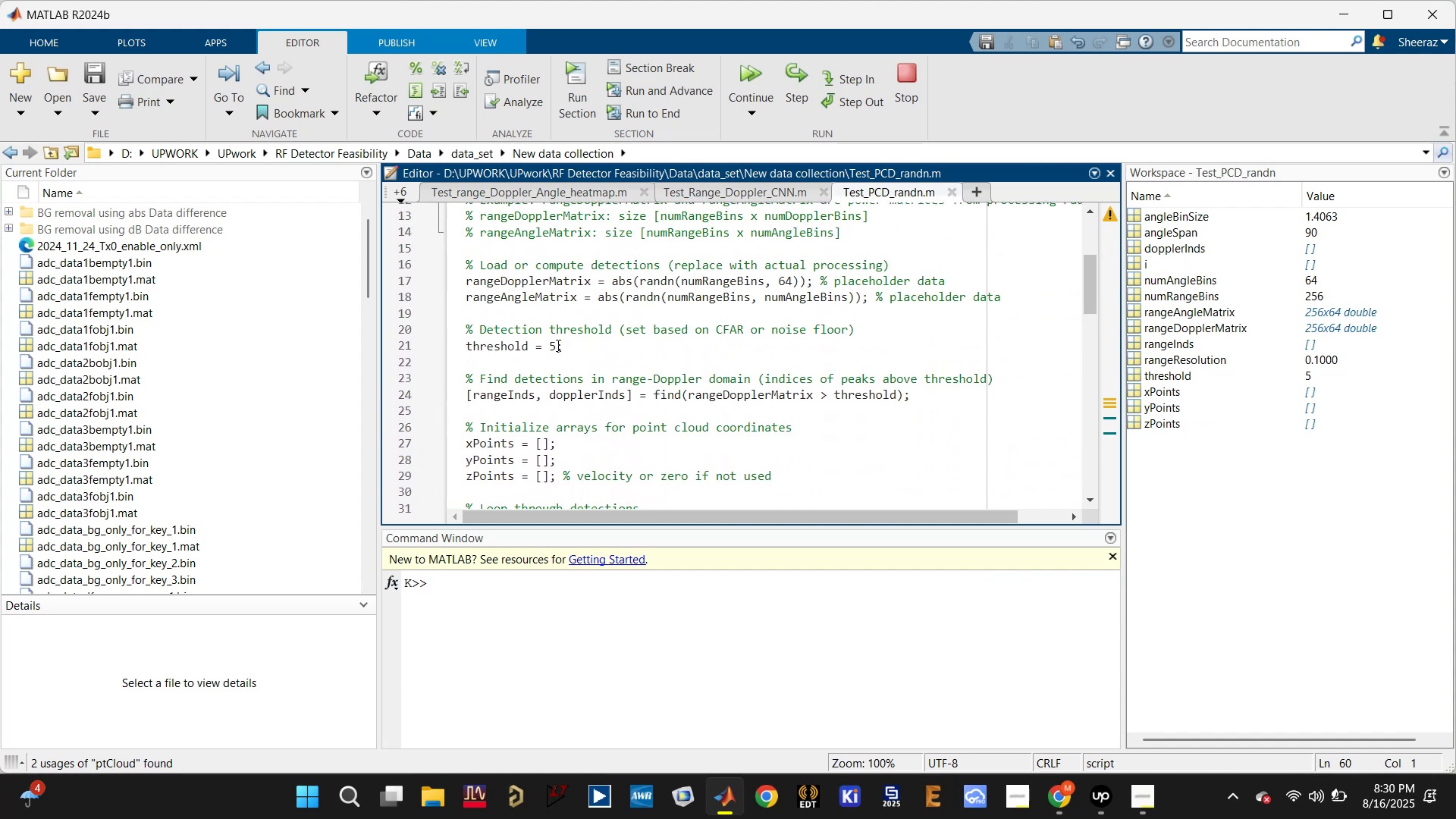 
left_click_drag(start_coordinate=[555, 347], to_coordinate=[551, 347])
 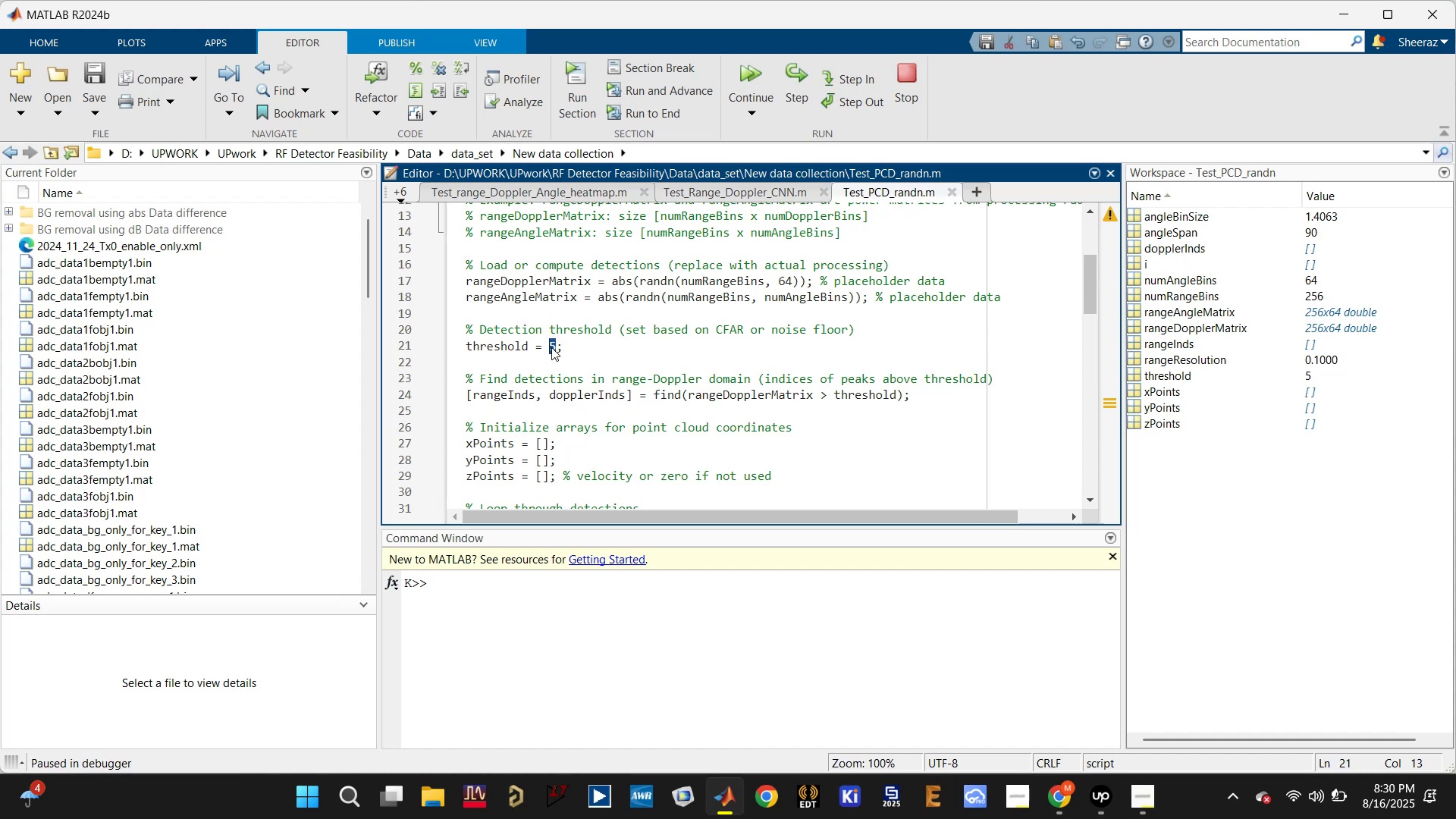 
key(1)
 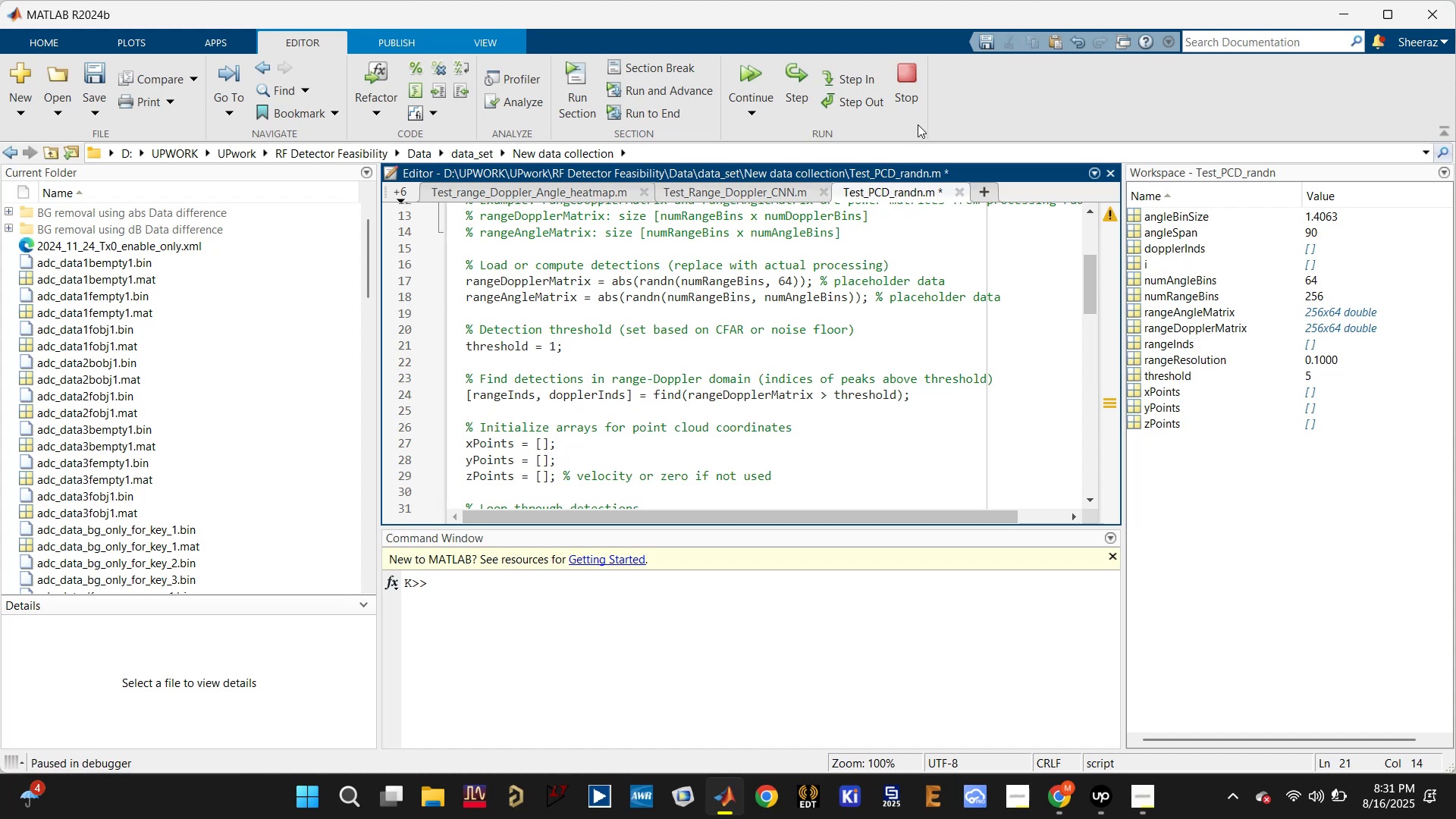 
left_click([918, 80])
 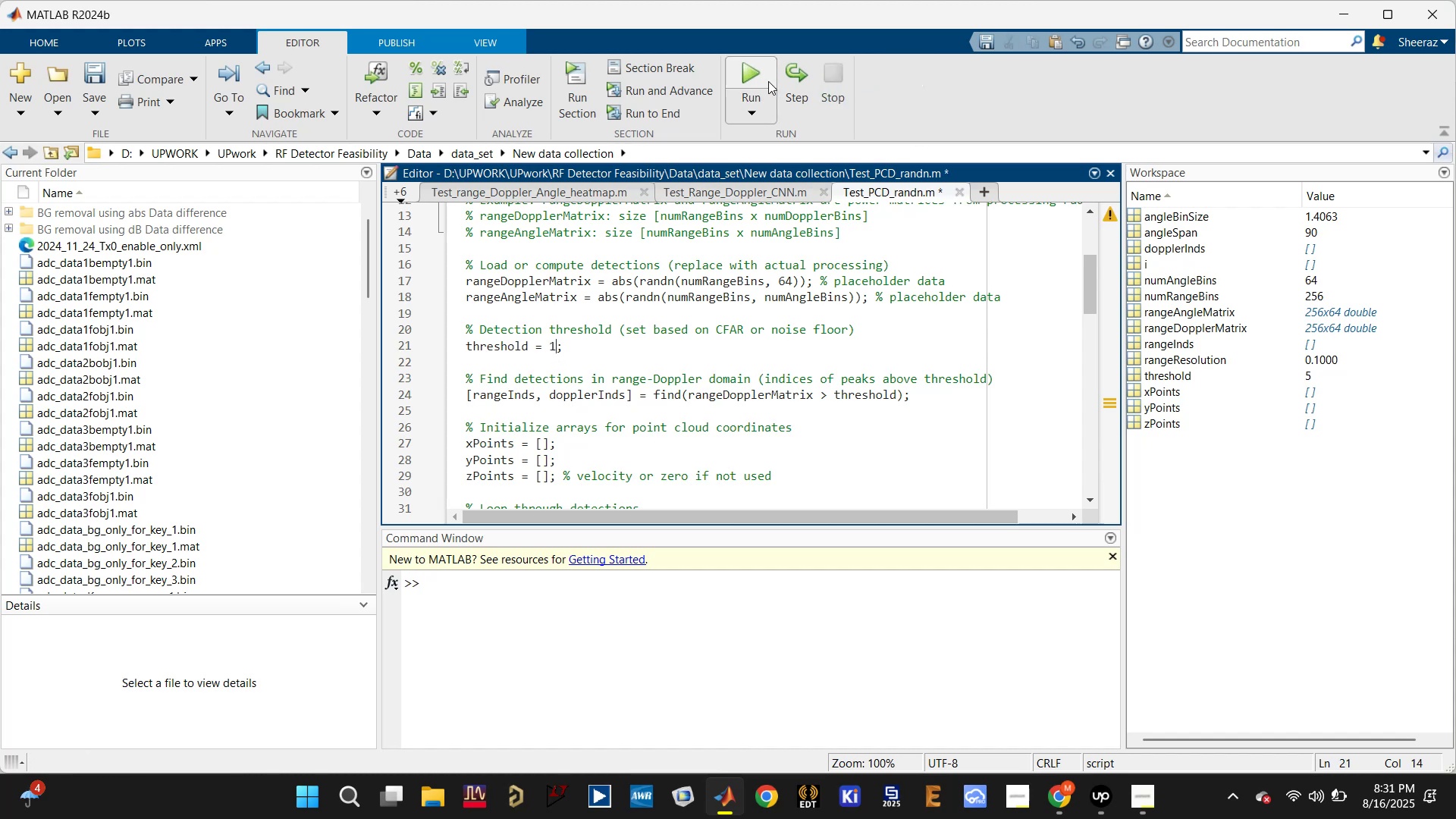 
left_click([753, 67])
 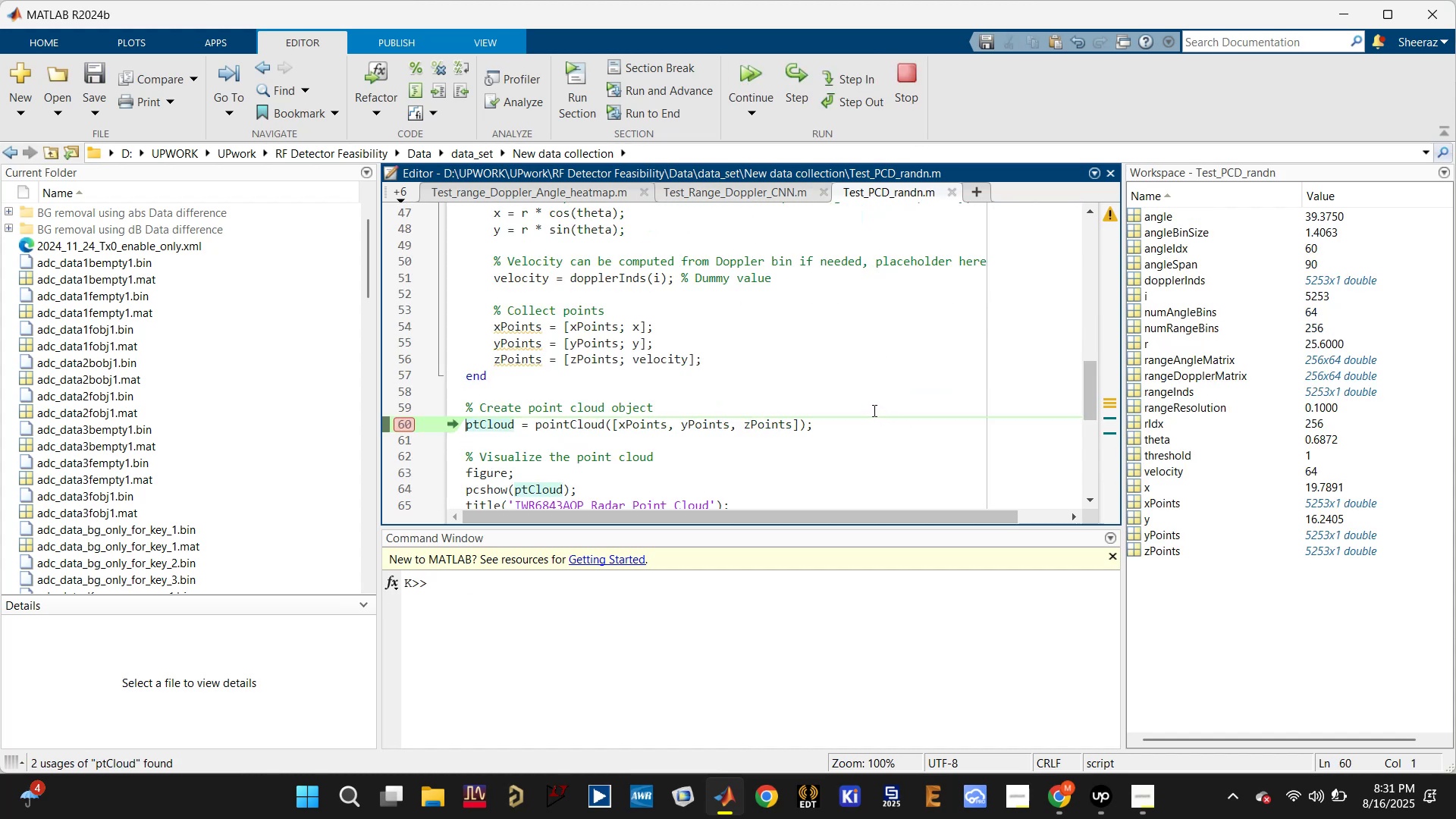 
wait(5.92)
 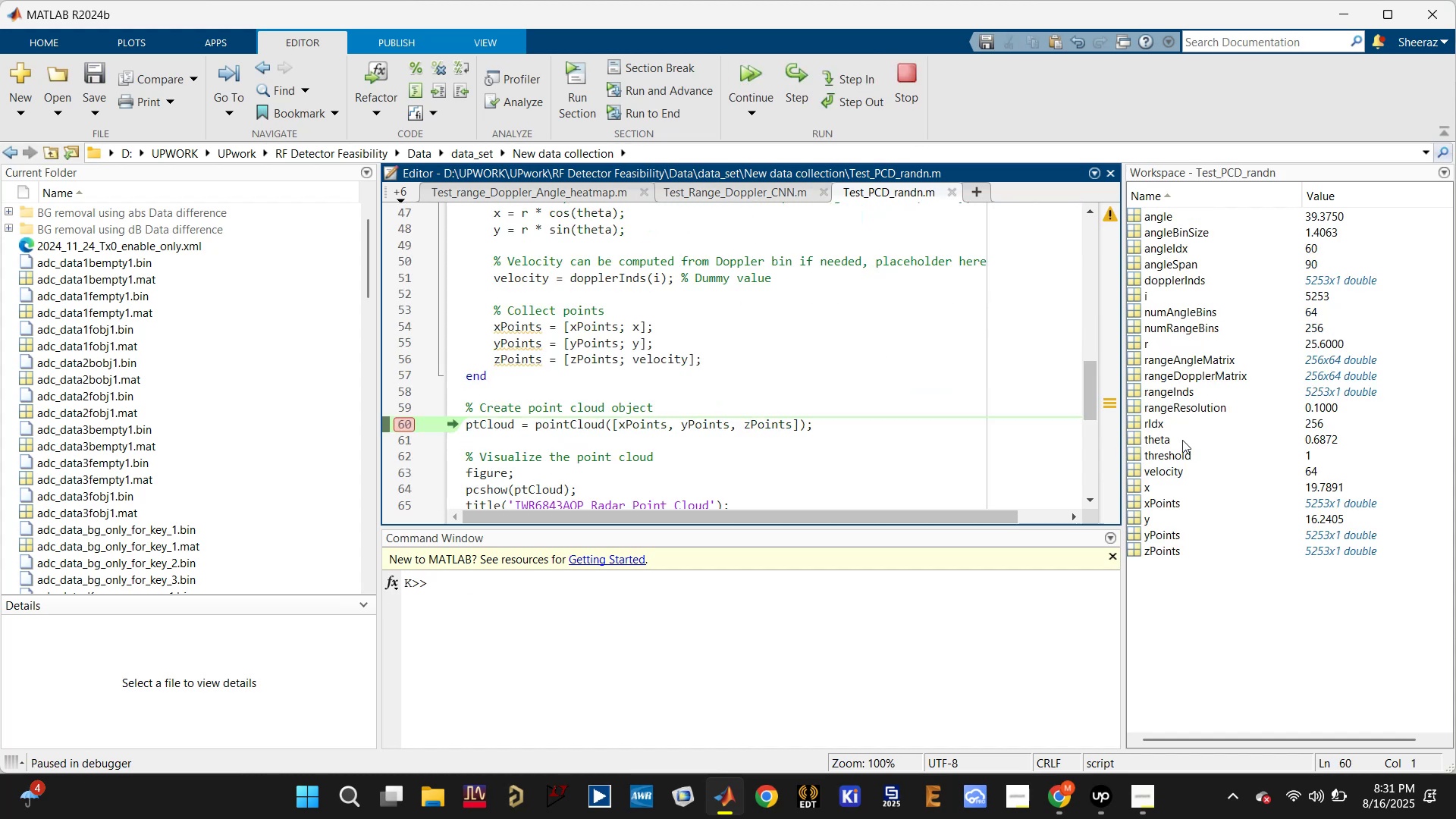 
left_click([793, 81])
 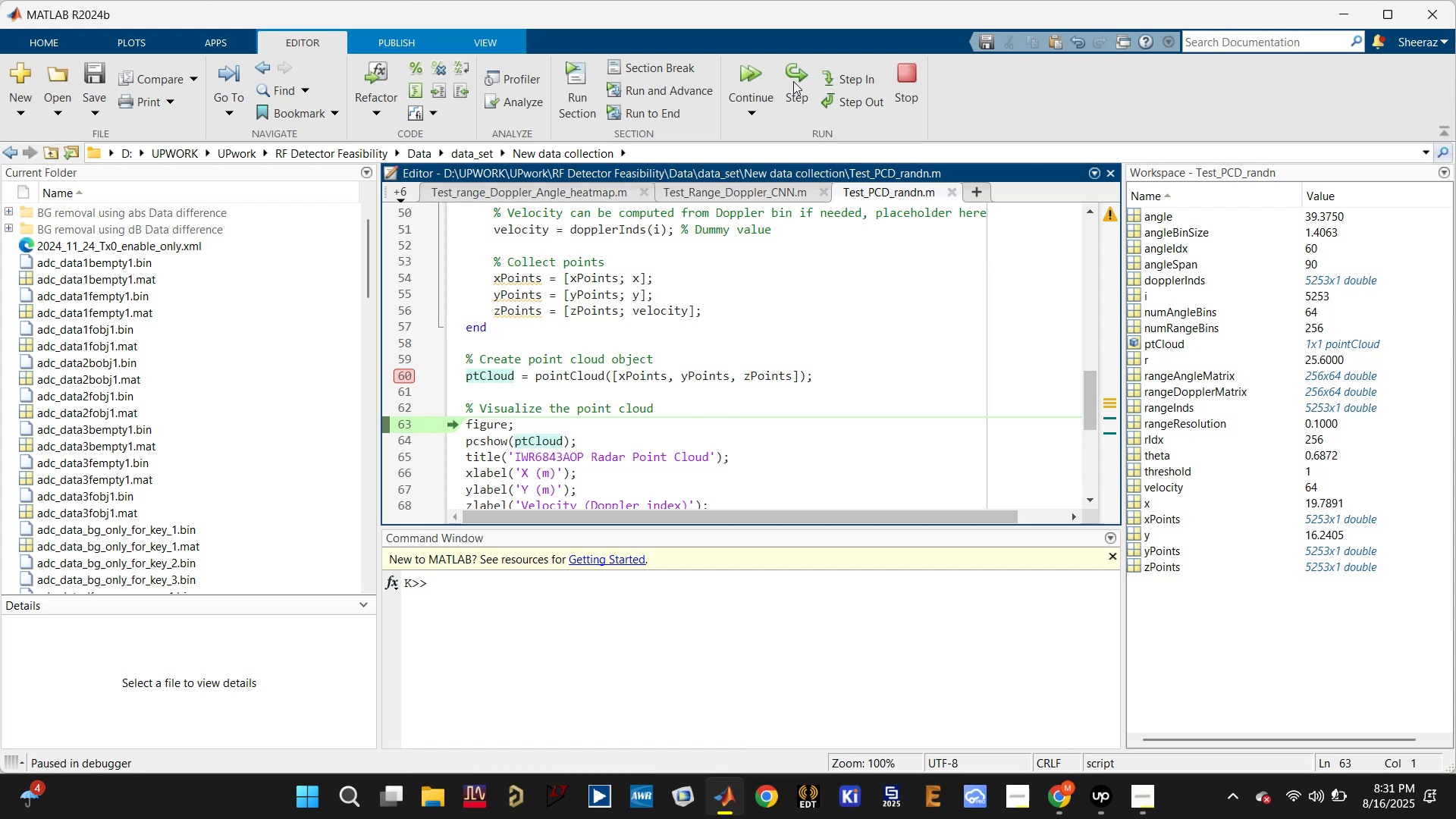 
left_click([794, 80])
 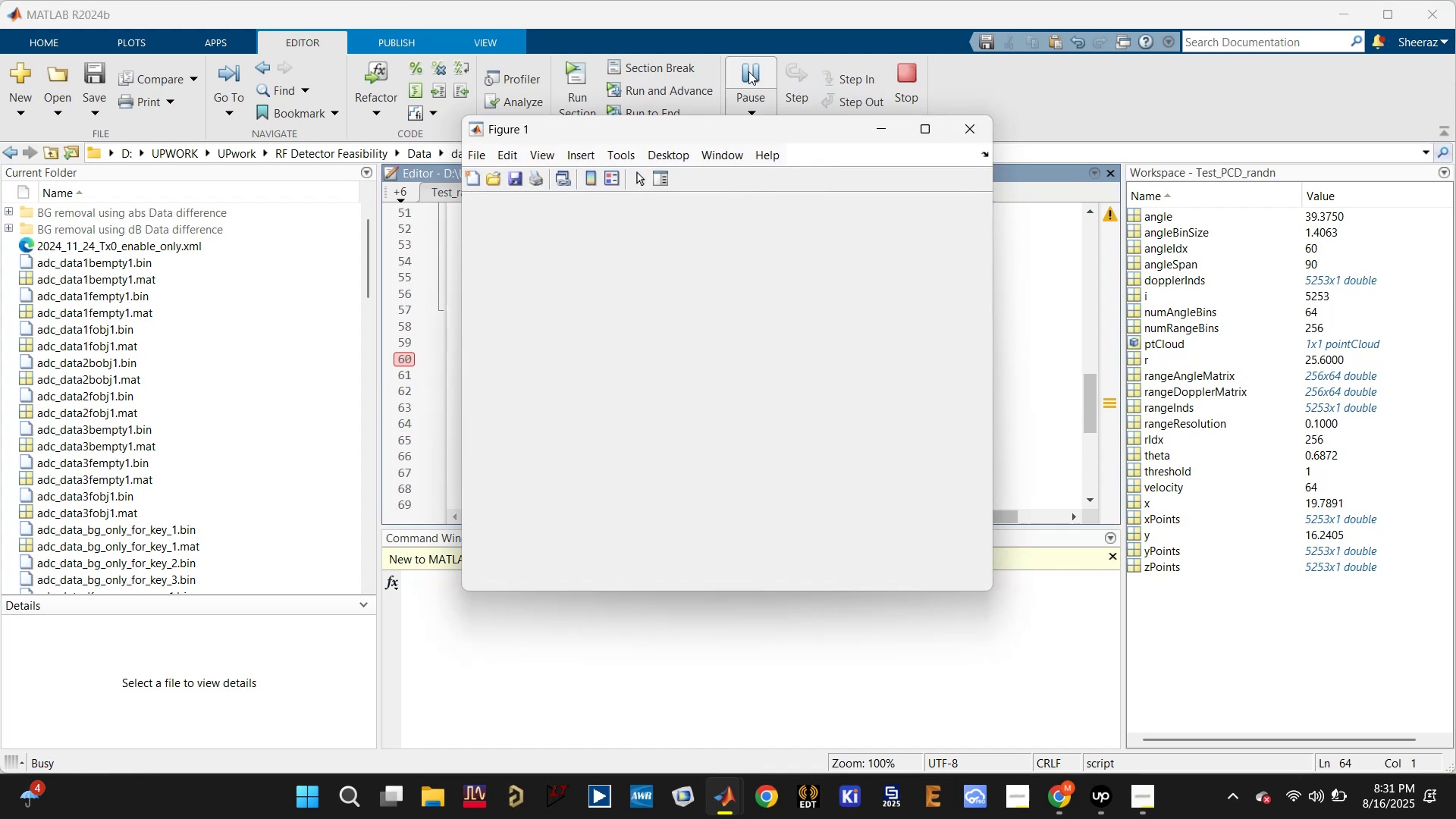 
left_click_drag(start_coordinate=[811, 136], to_coordinate=[1178, 212])
 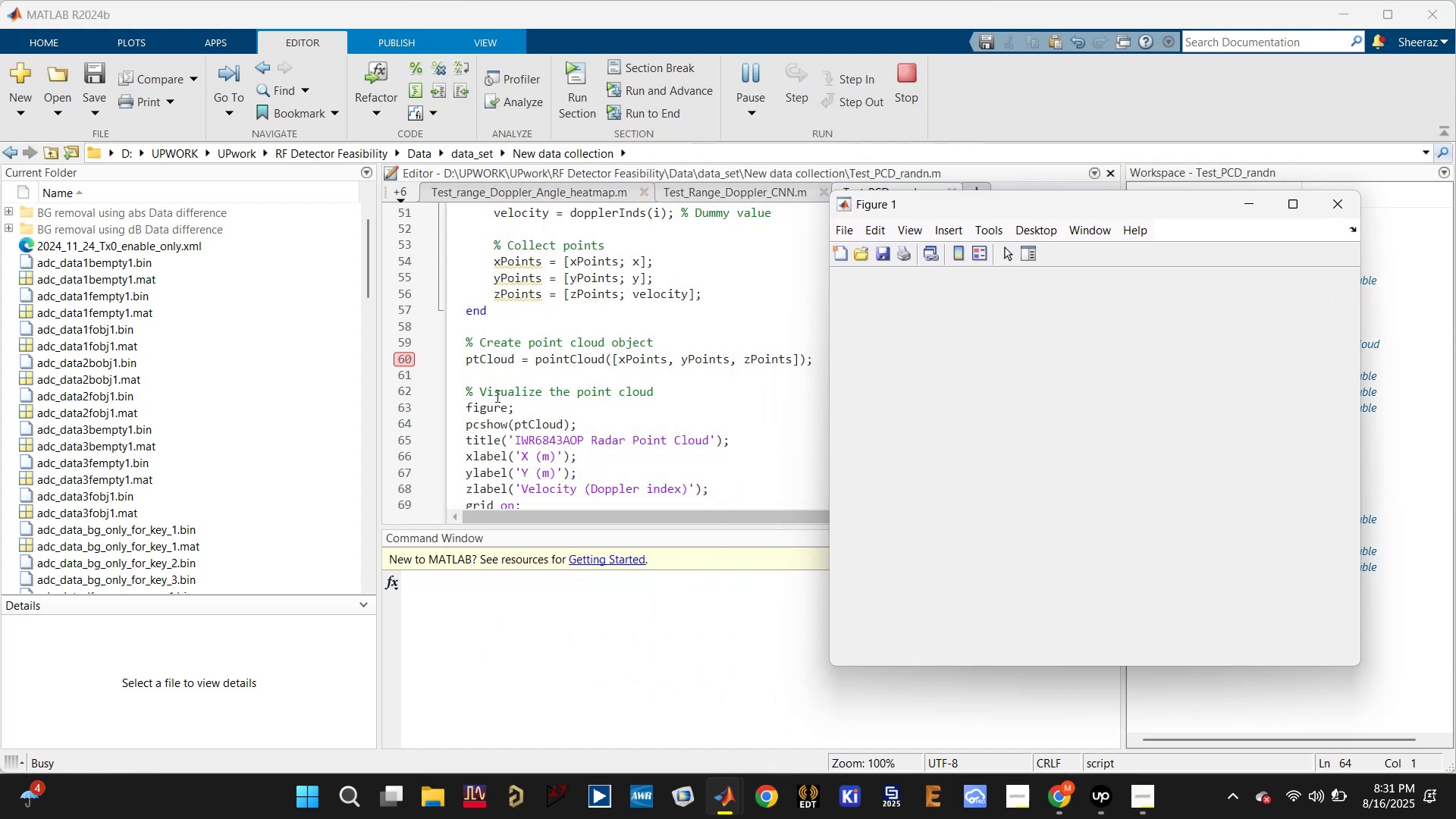 
wait(8.25)
 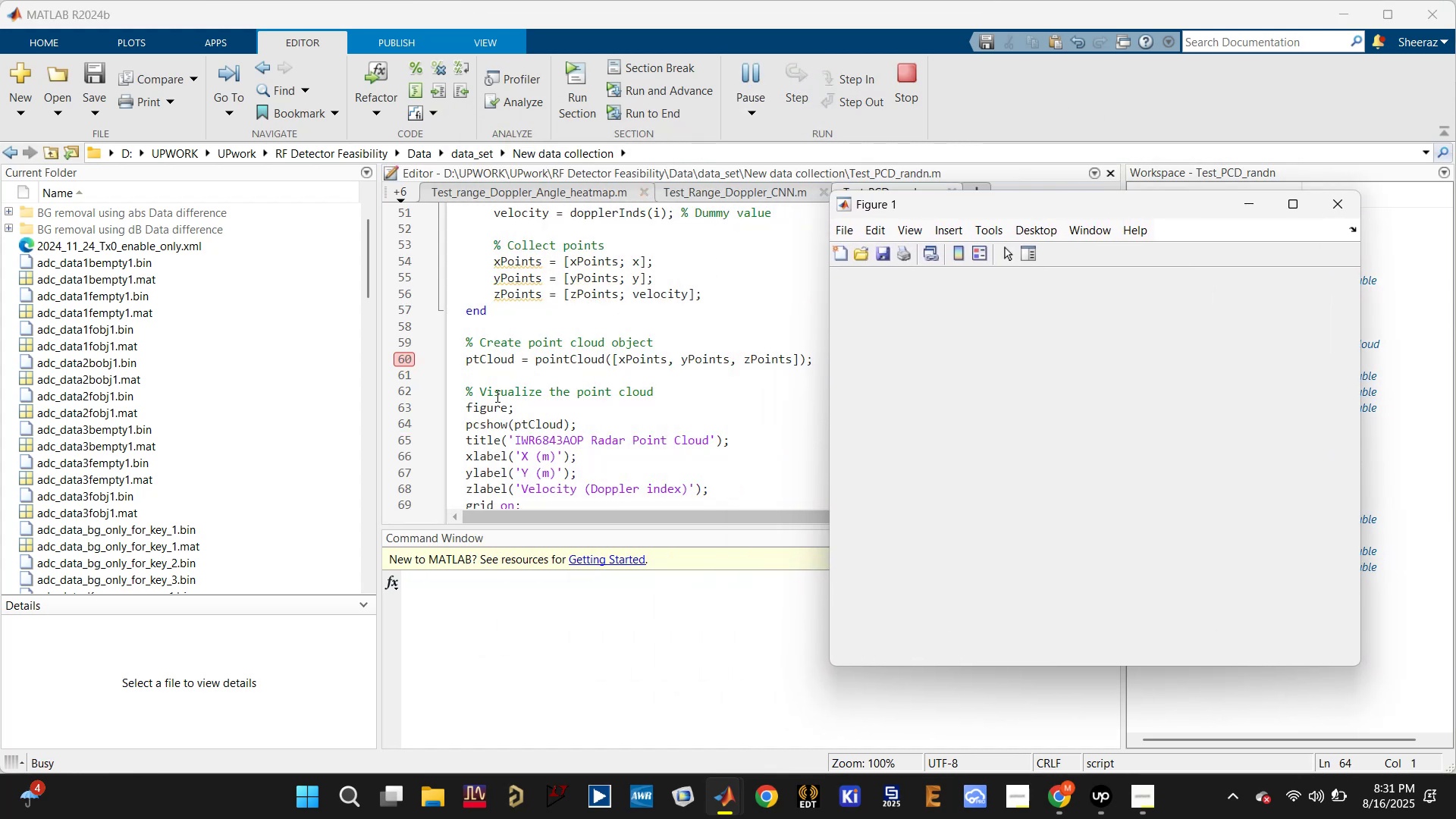 
left_click([827, 703])
 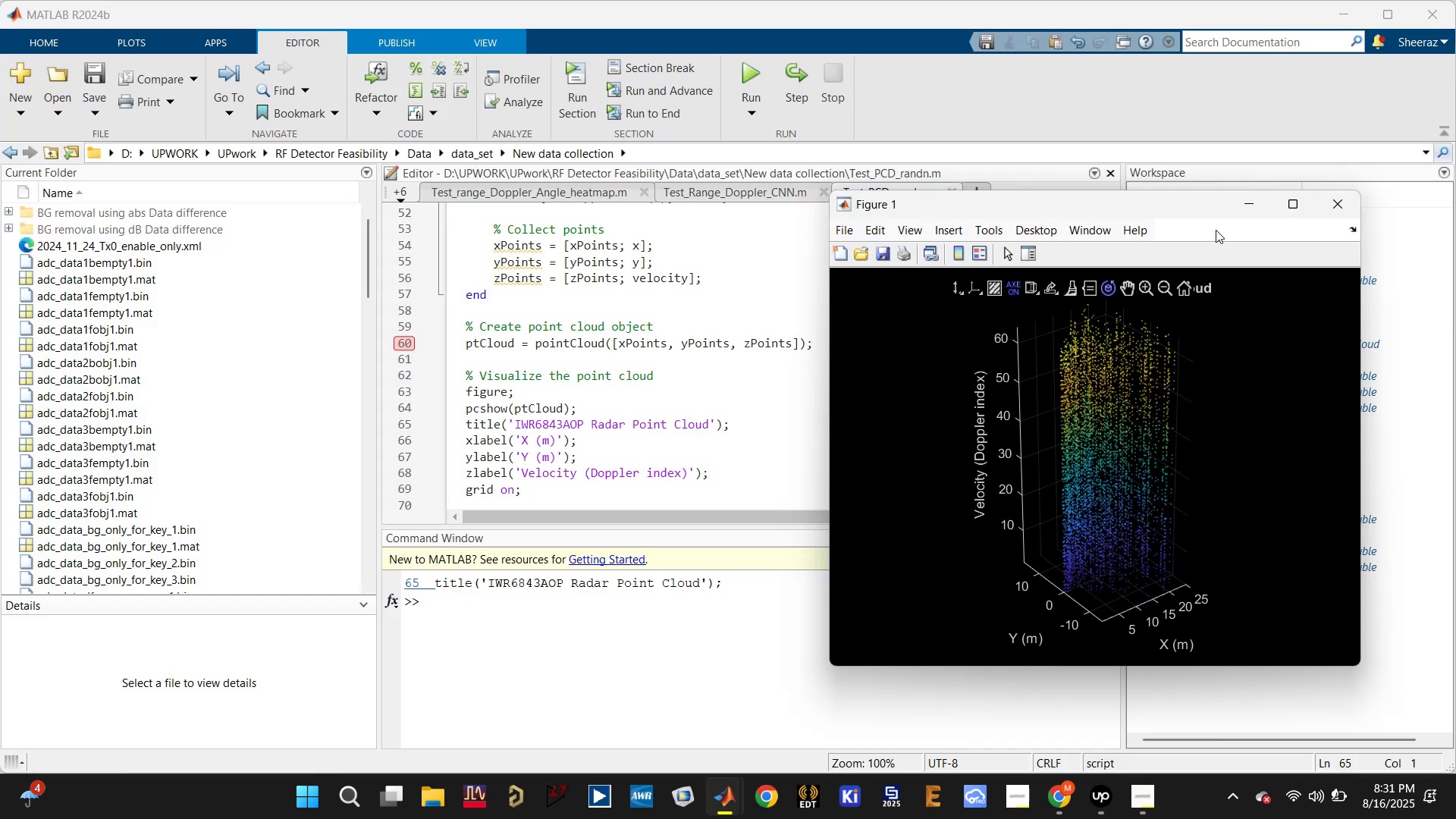 
left_click_drag(start_coordinate=[1194, 206], to_coordinate=[981, 181])
 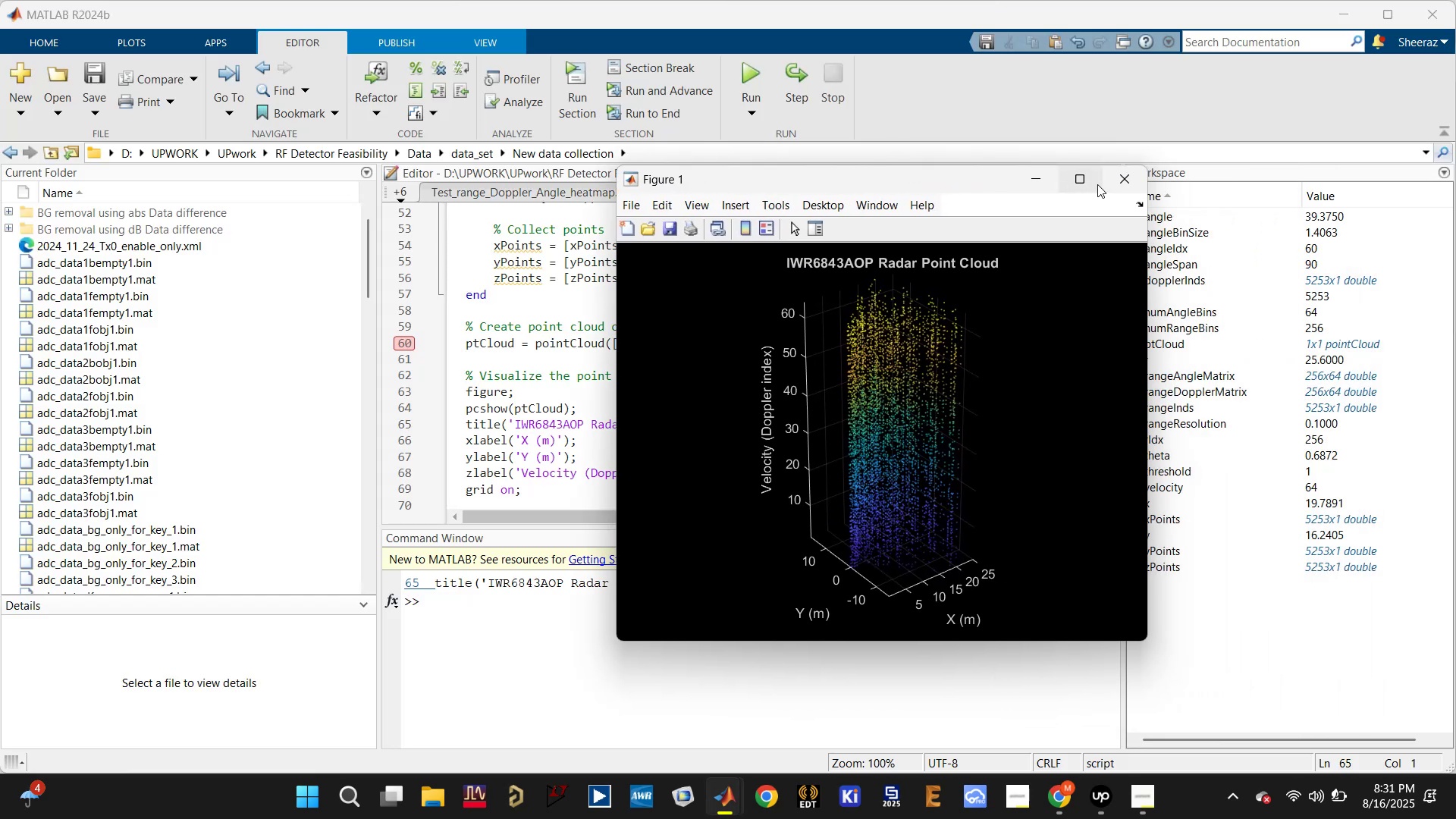 
left_click([1087, 180])
 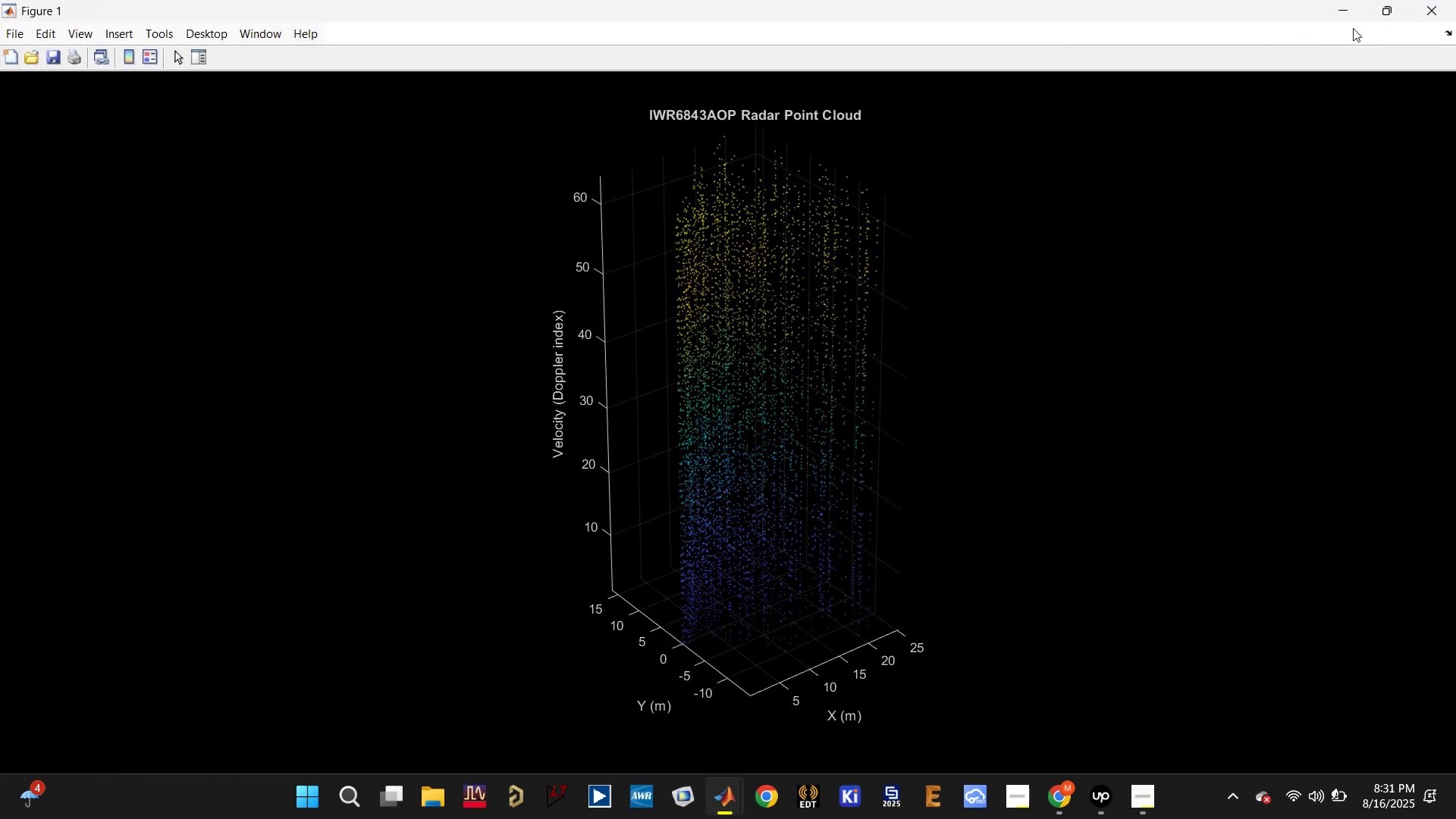 
left_click([1386, 10])
 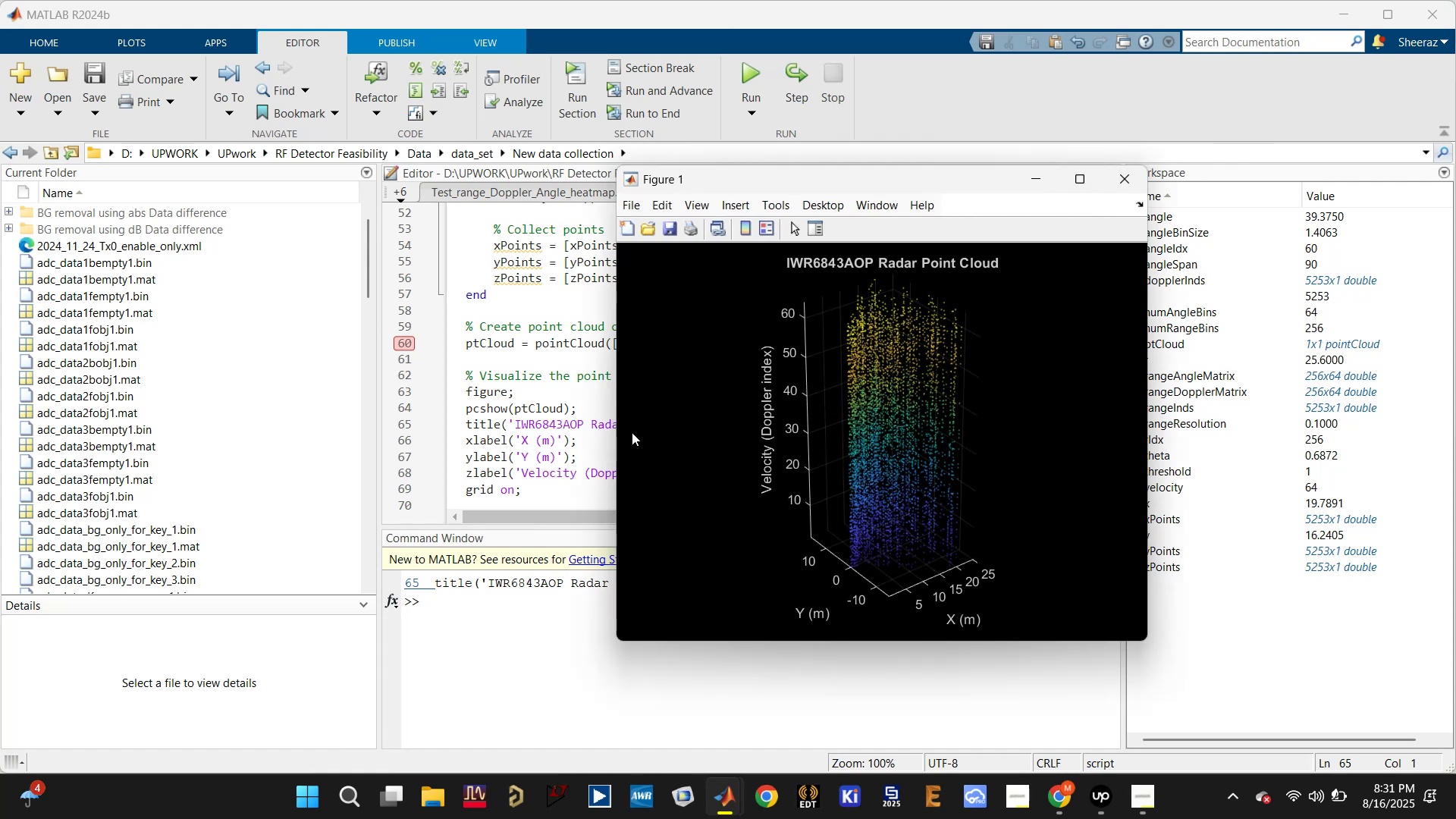 
left_click([568, 437])
 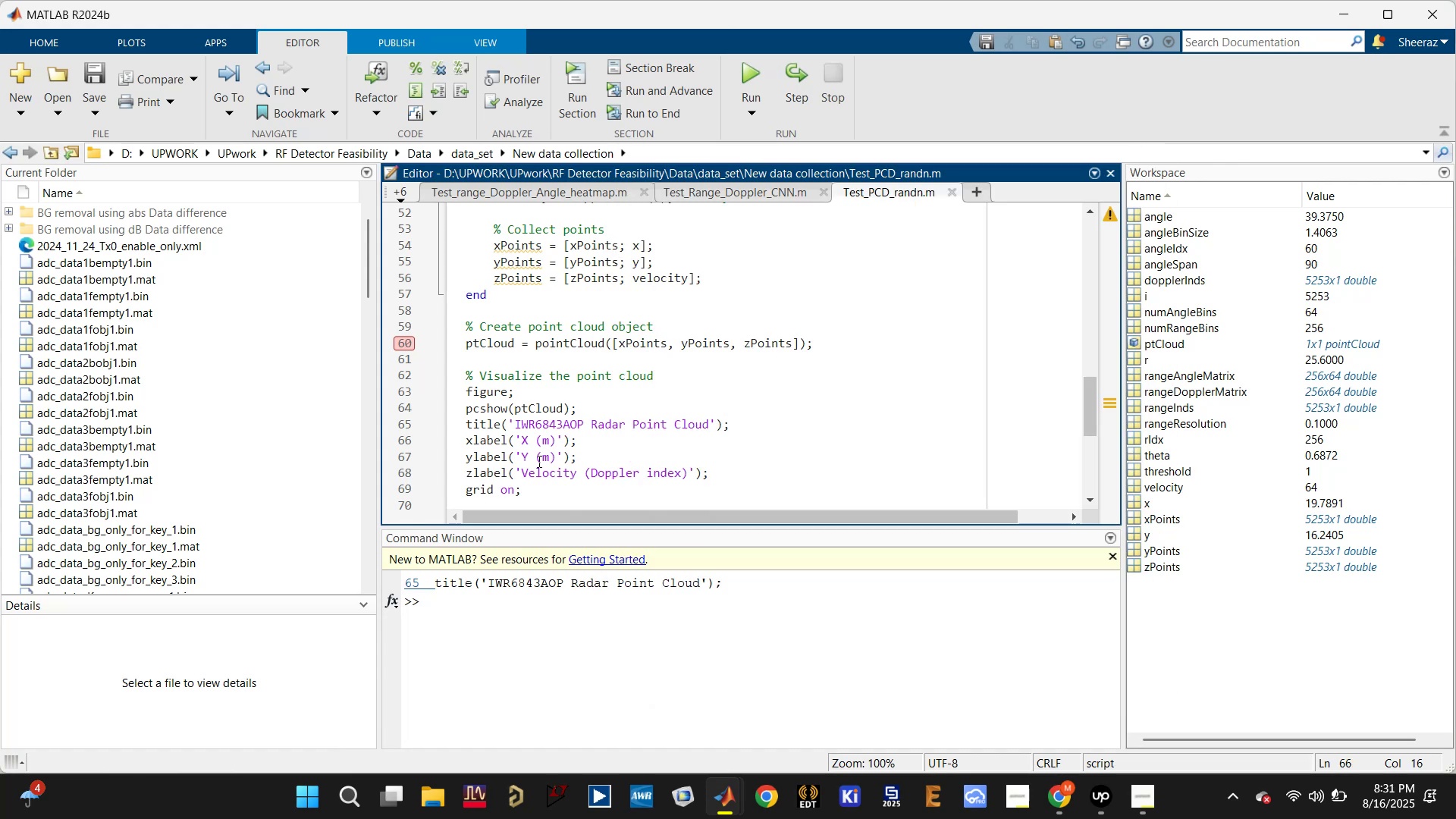 
scroll: coordinate [538, 463], scroll_direction: down, amount: 1.0
 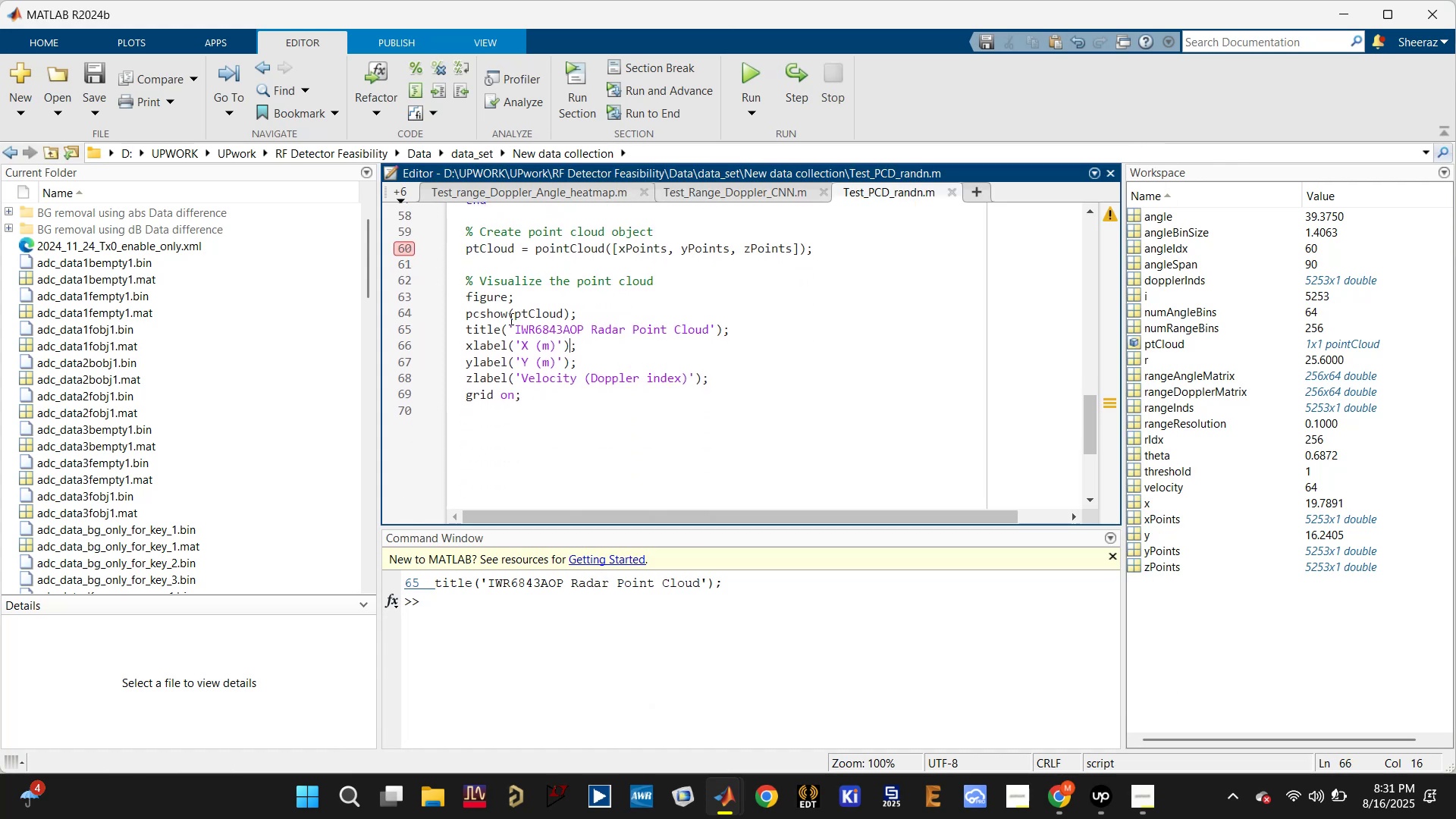 
double_click([505, 315])
 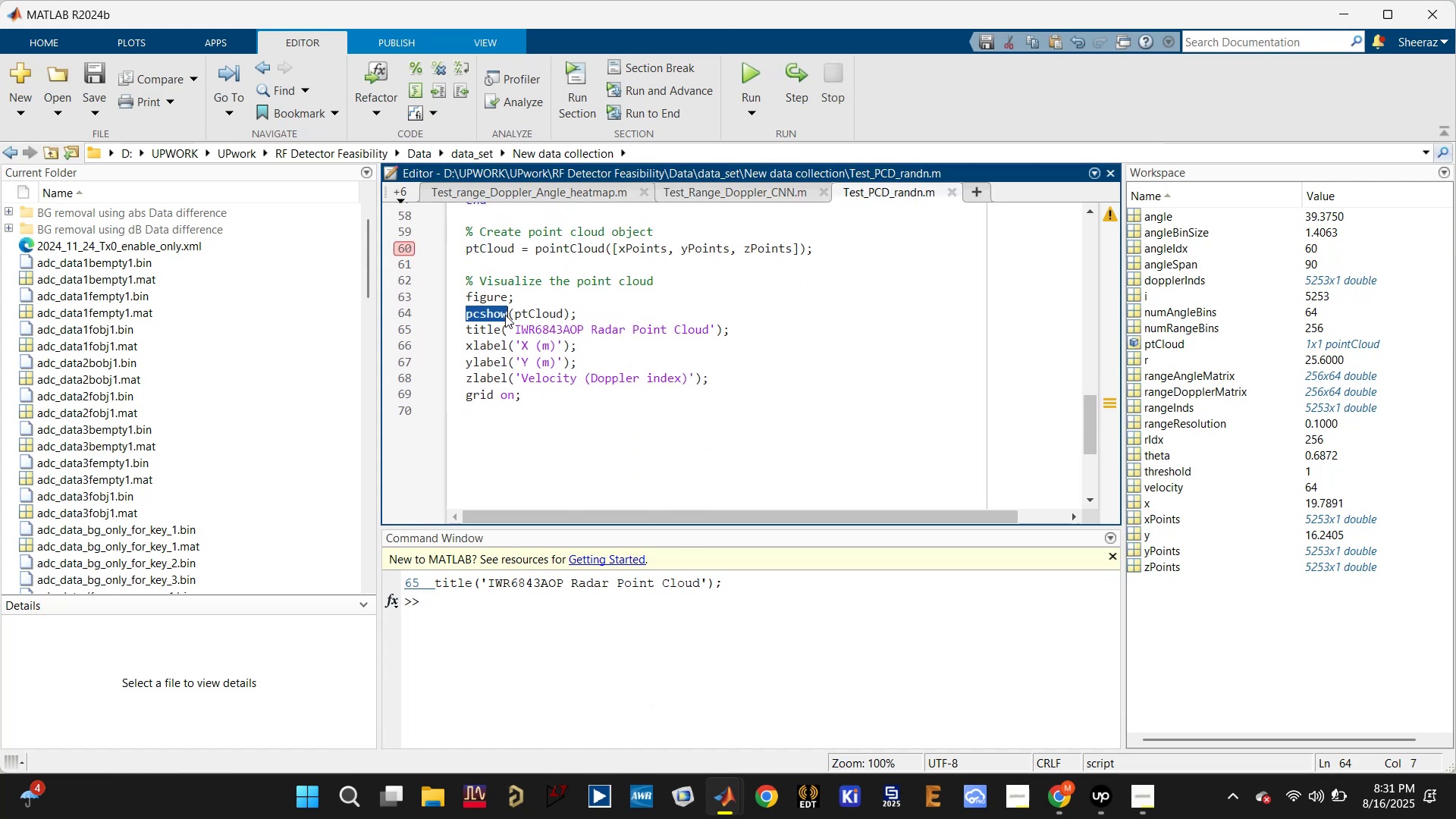 
left_click([505, 315])
 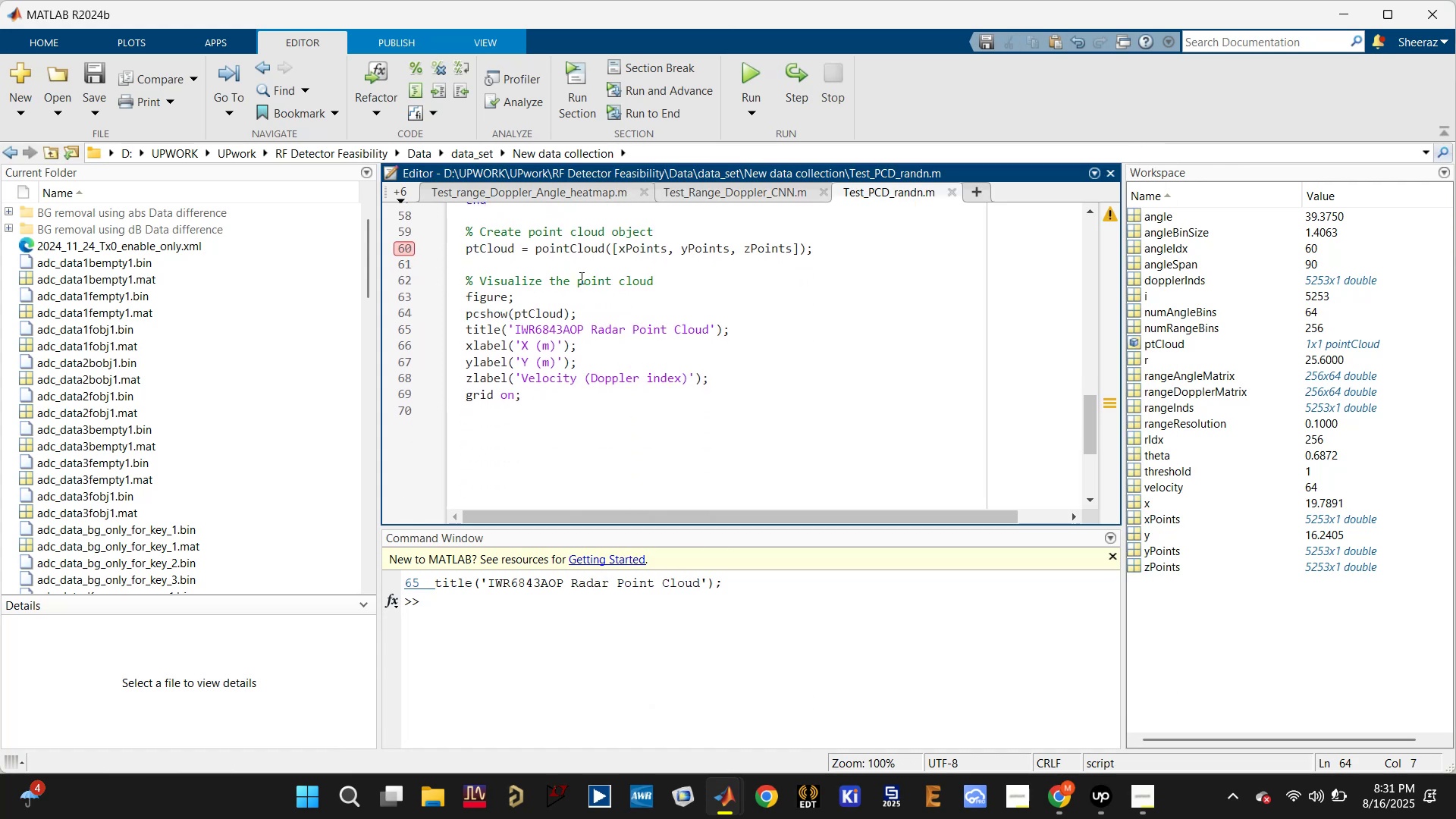 
double_click([548, 314])
 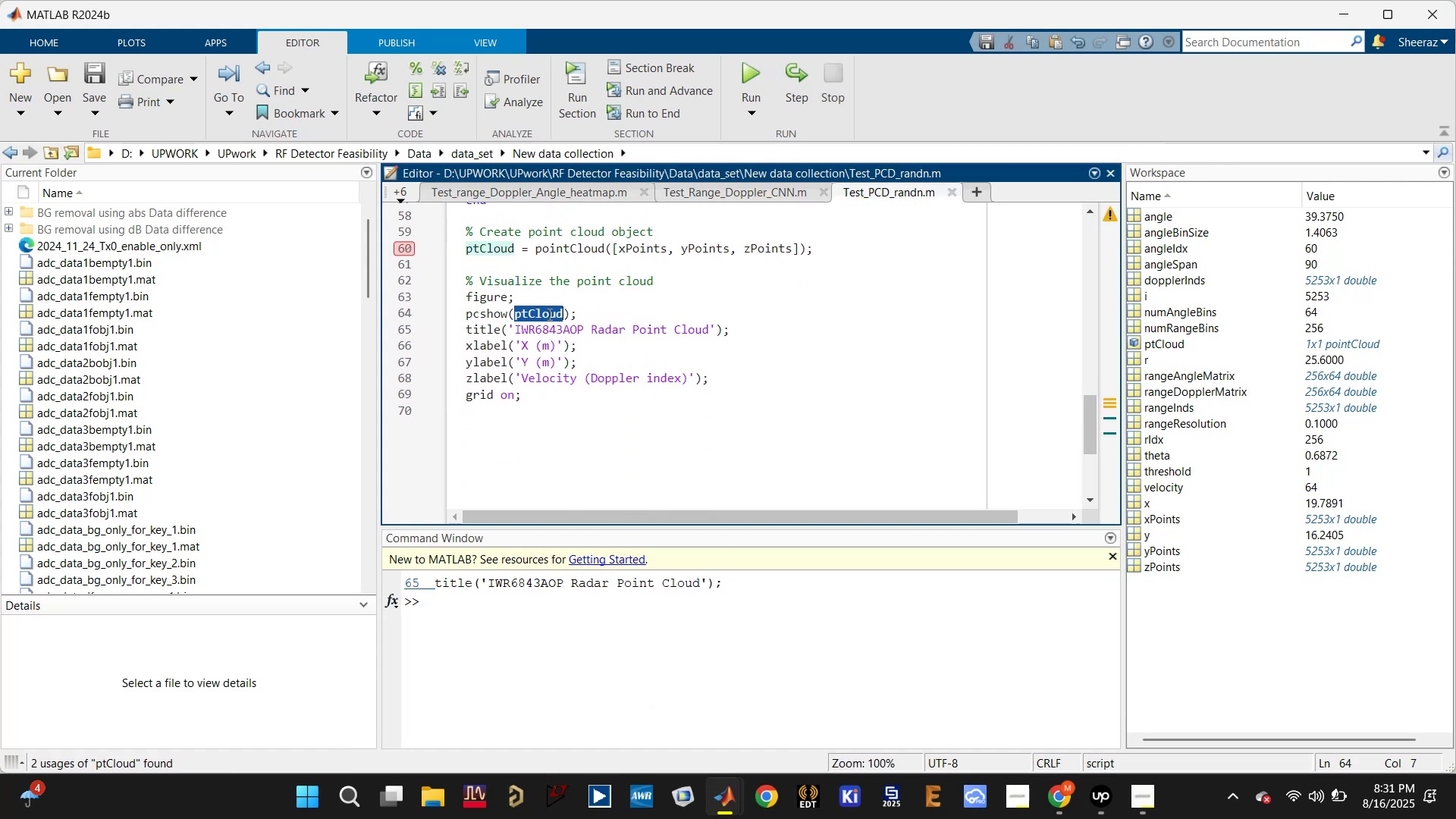 
key(Control+ControlLeft)
 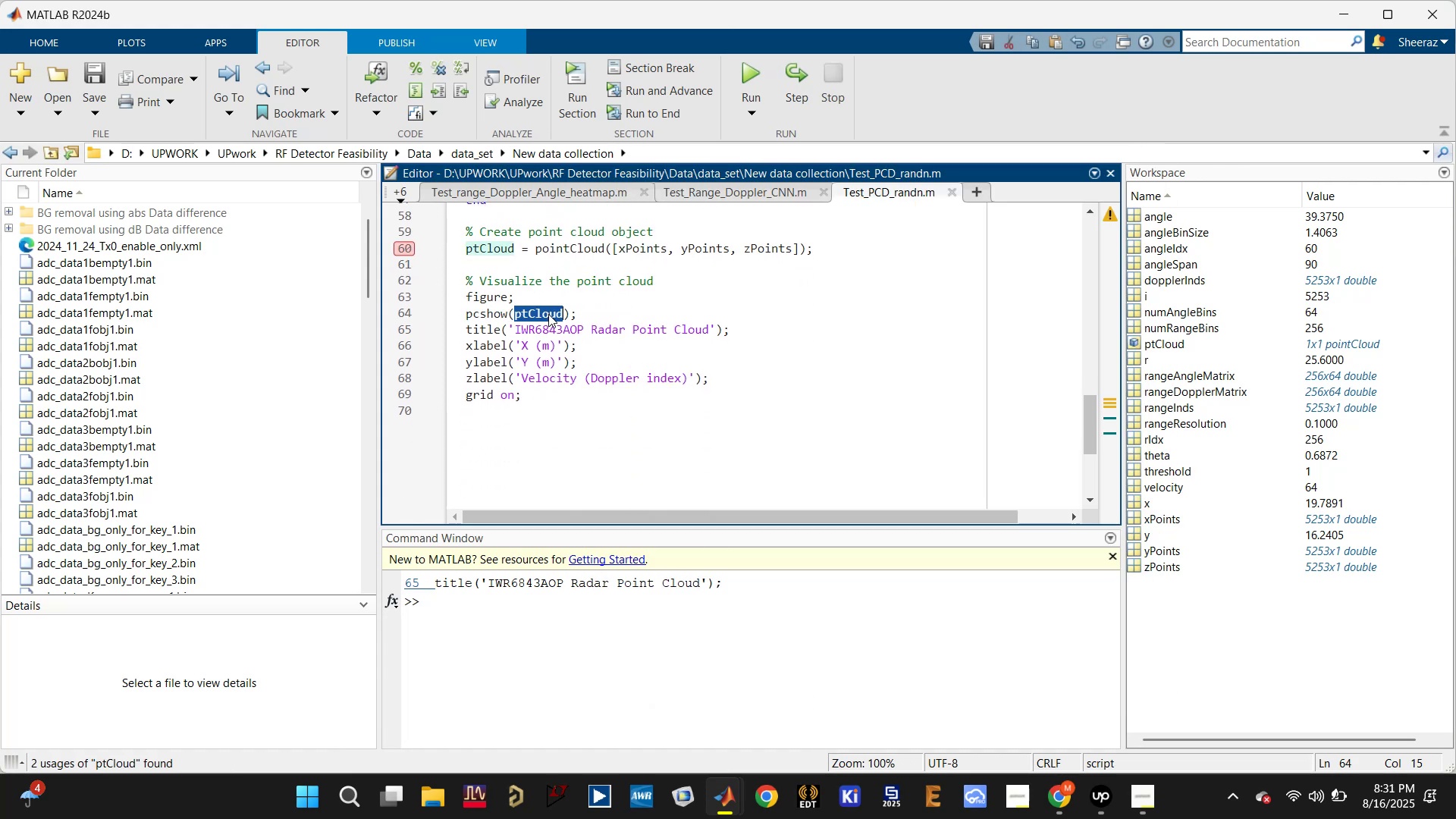 
triple_click([548, 314])
 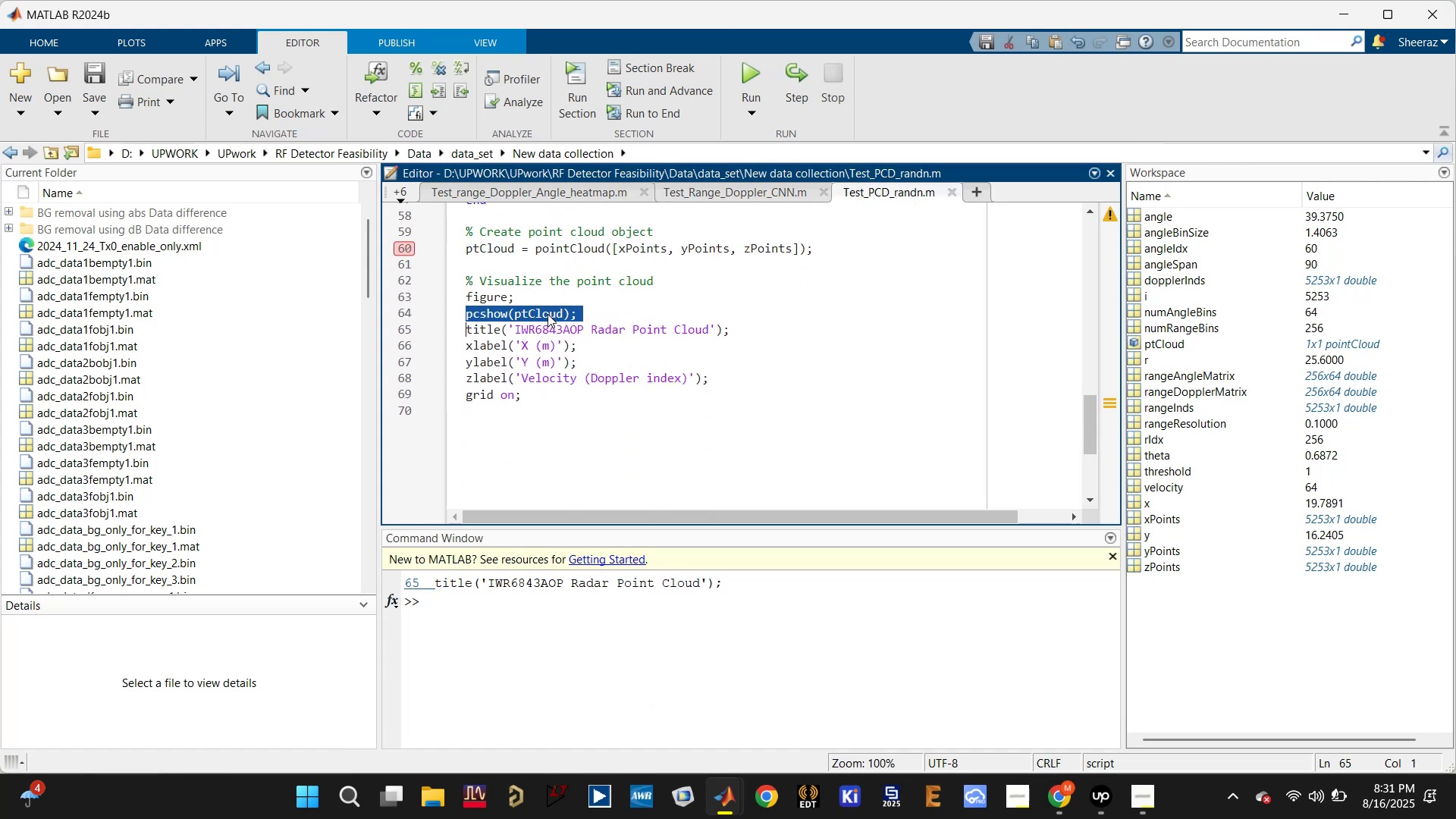 
key(Control+C)
 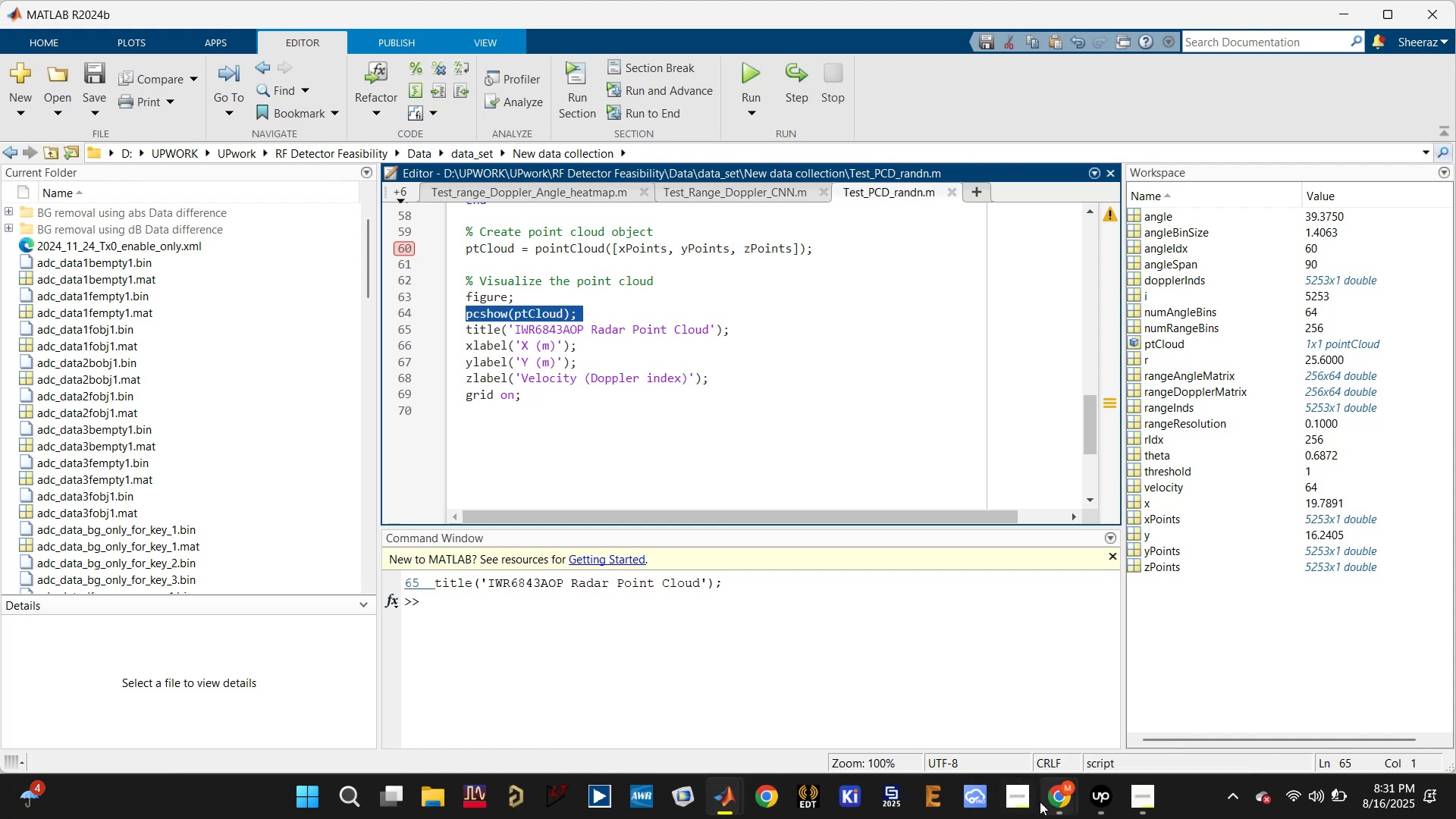 
left_click([981, 695])
 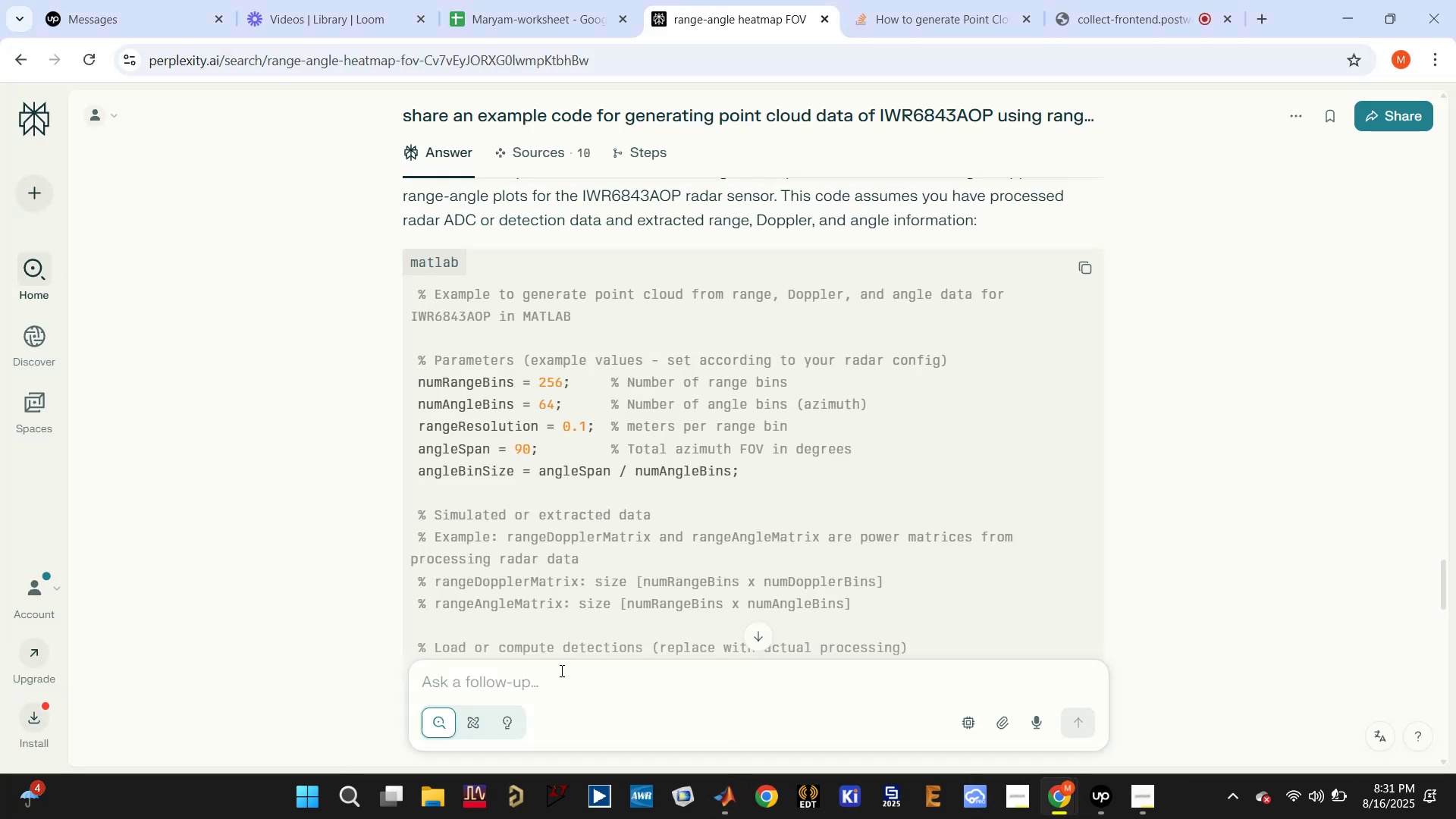 
left_click([560, 672])
 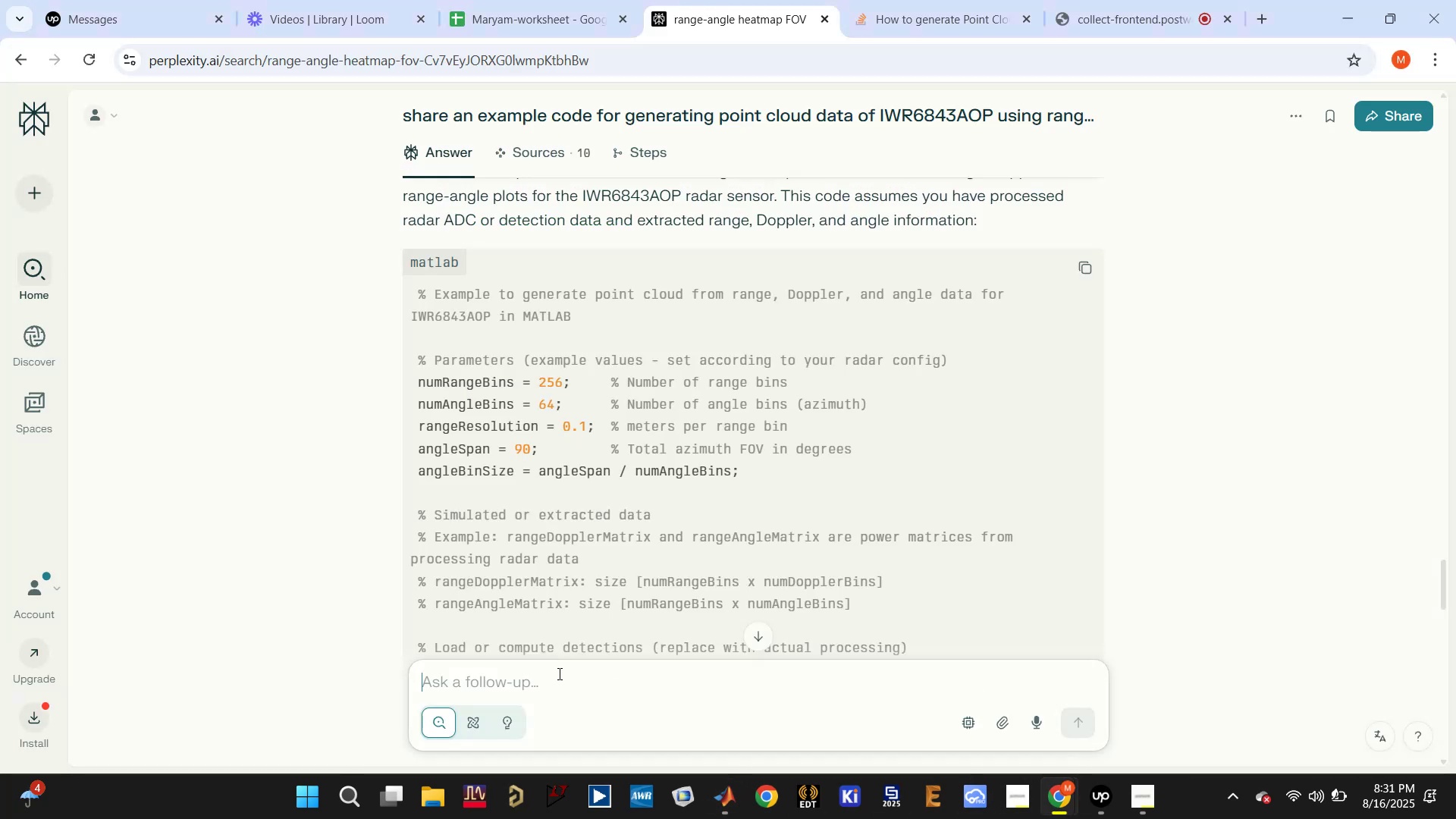 
type(changing plot colors of )
 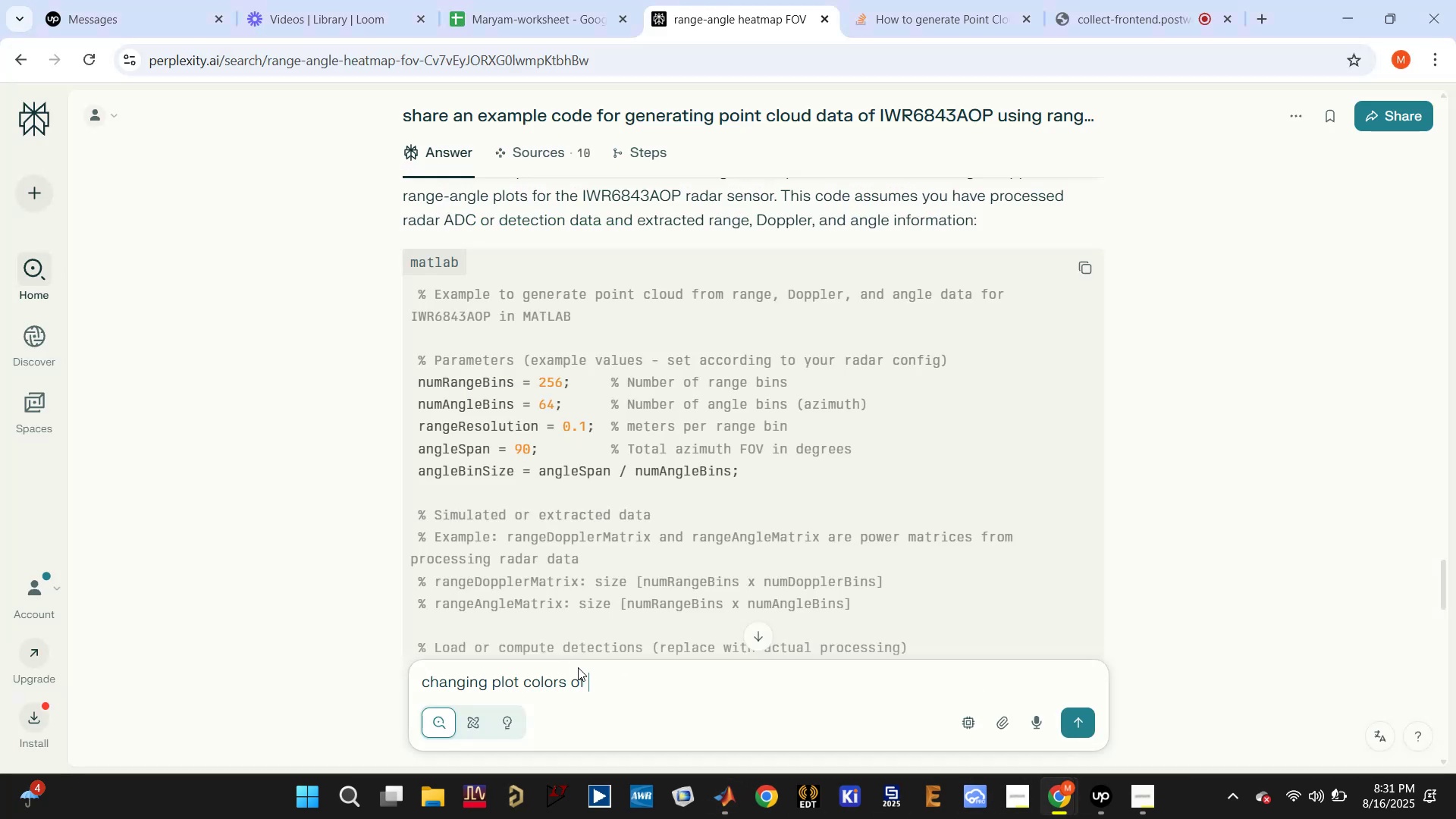 
key(Control+V)
 